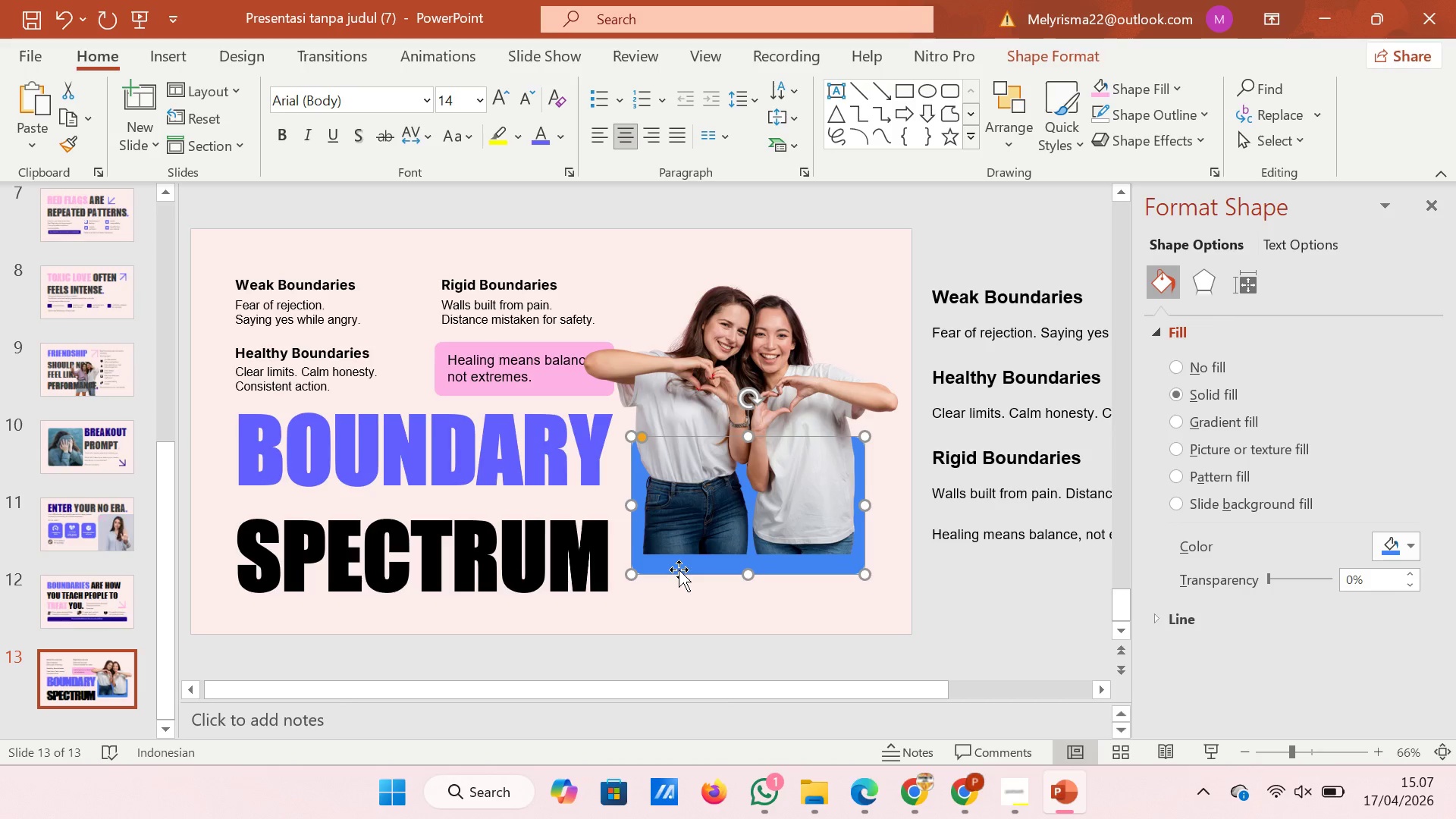 
key(ArrowDown)
 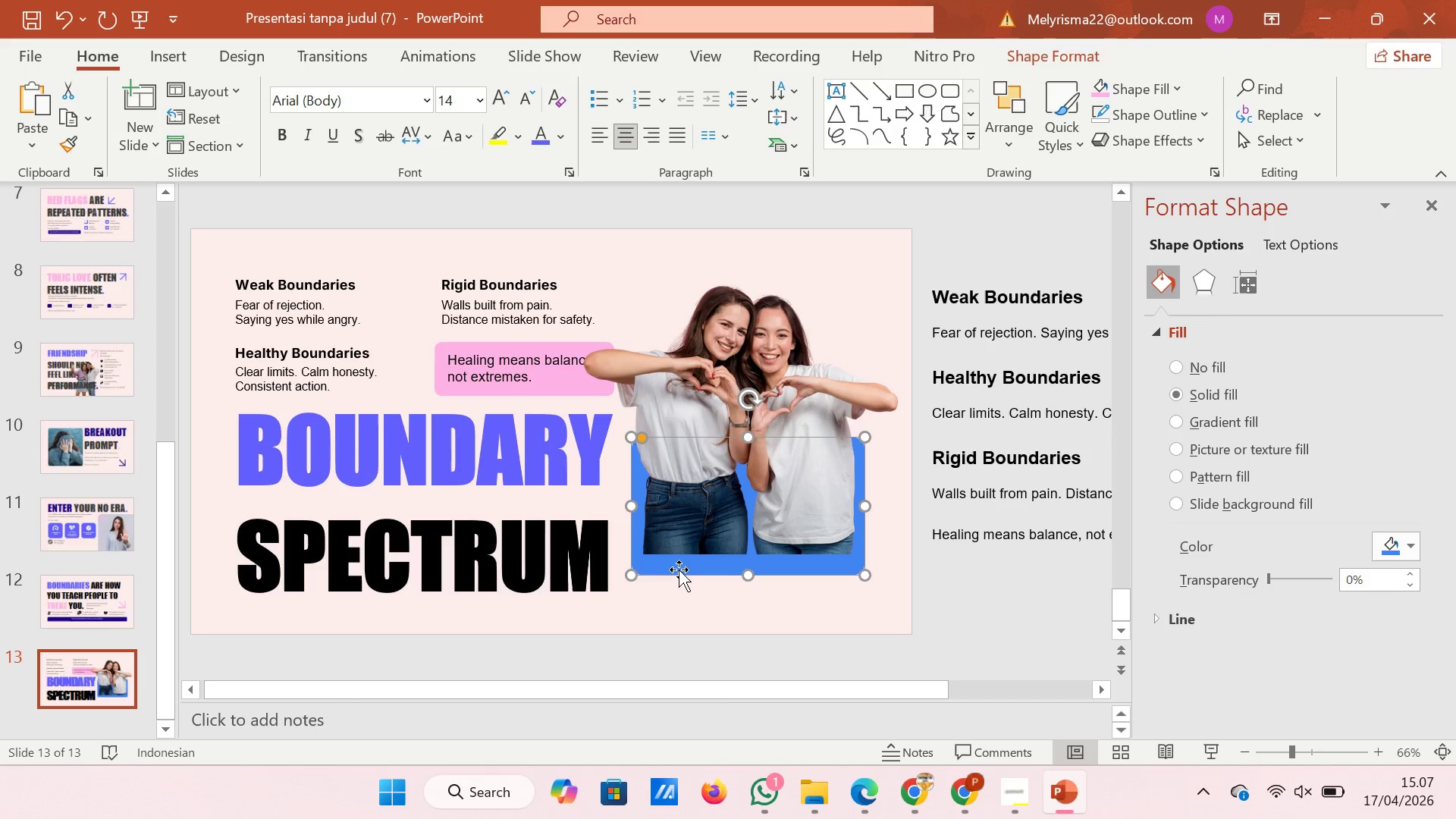 
key(ArrowDown)
 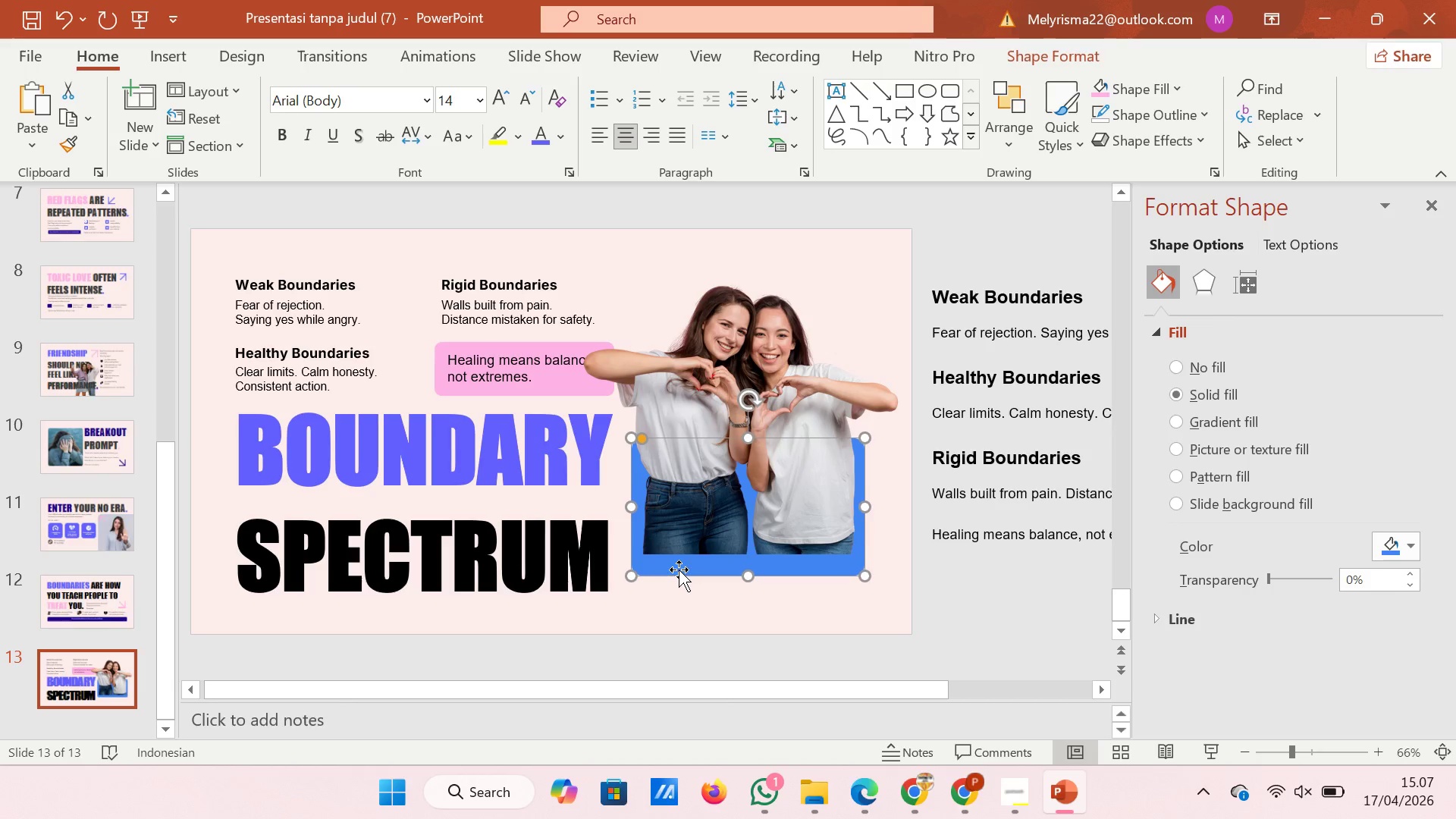 
key(ArrowDown)
 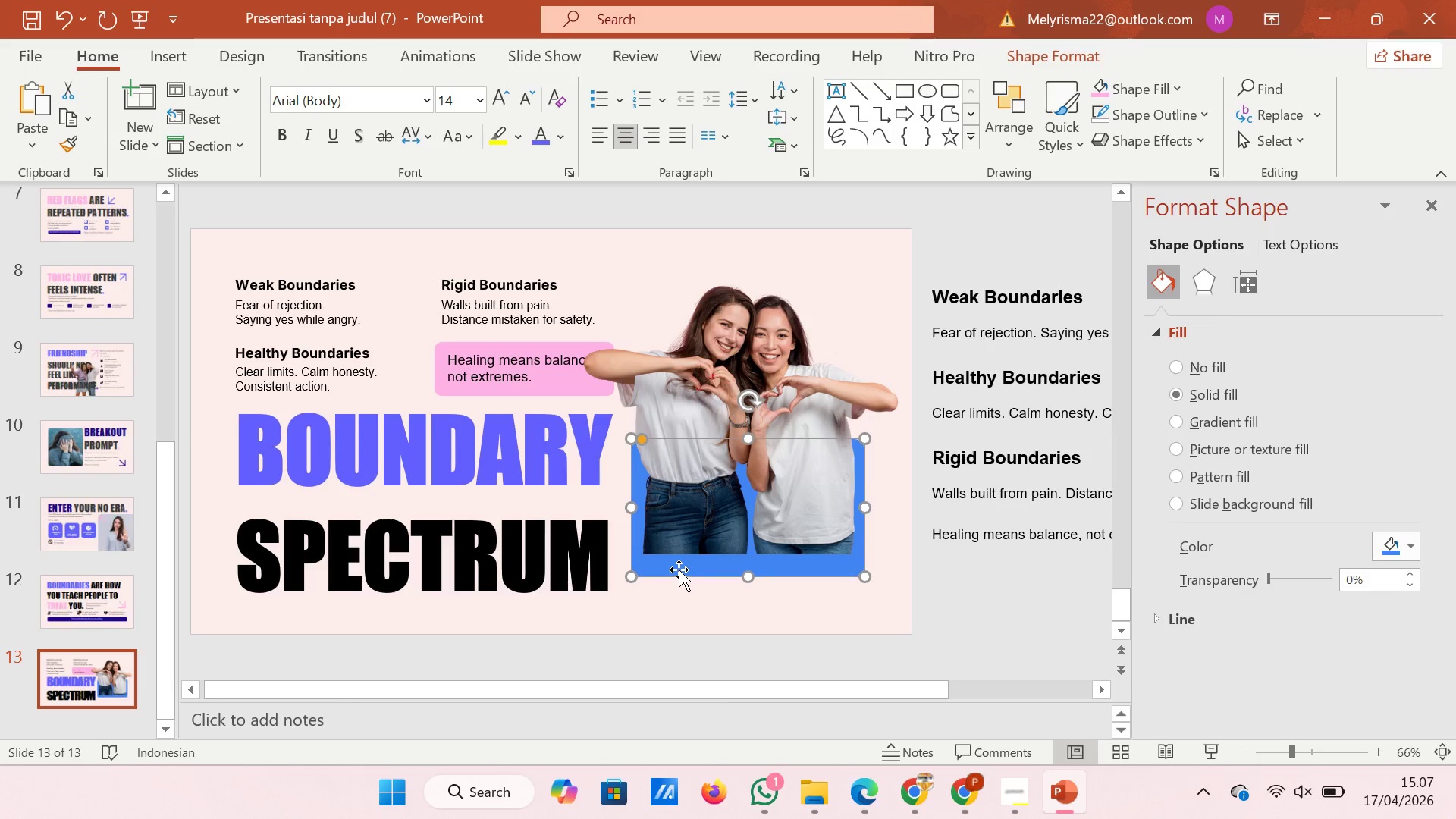 
key(ArrowDown)
 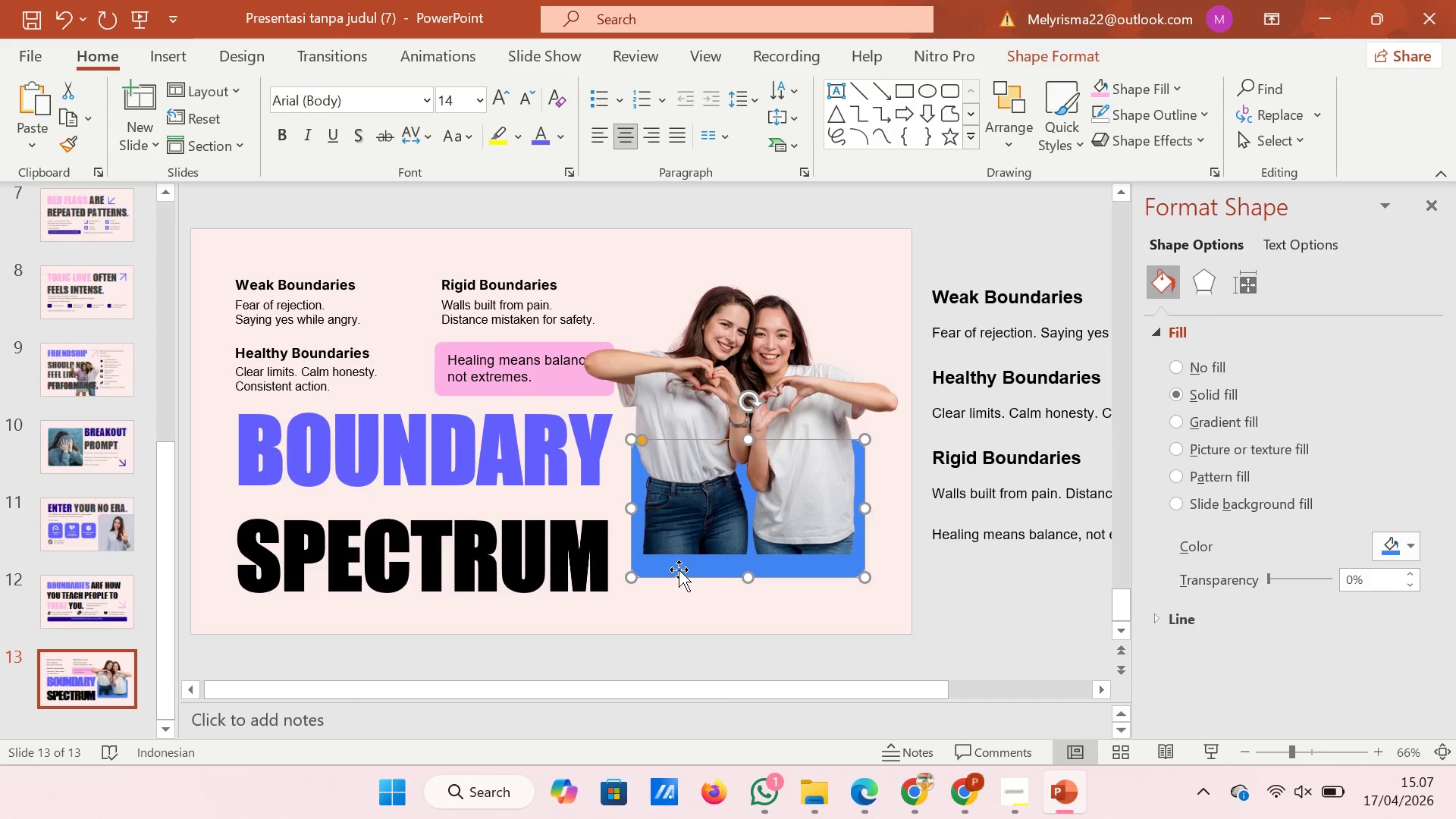 
key(ArrowDown)
 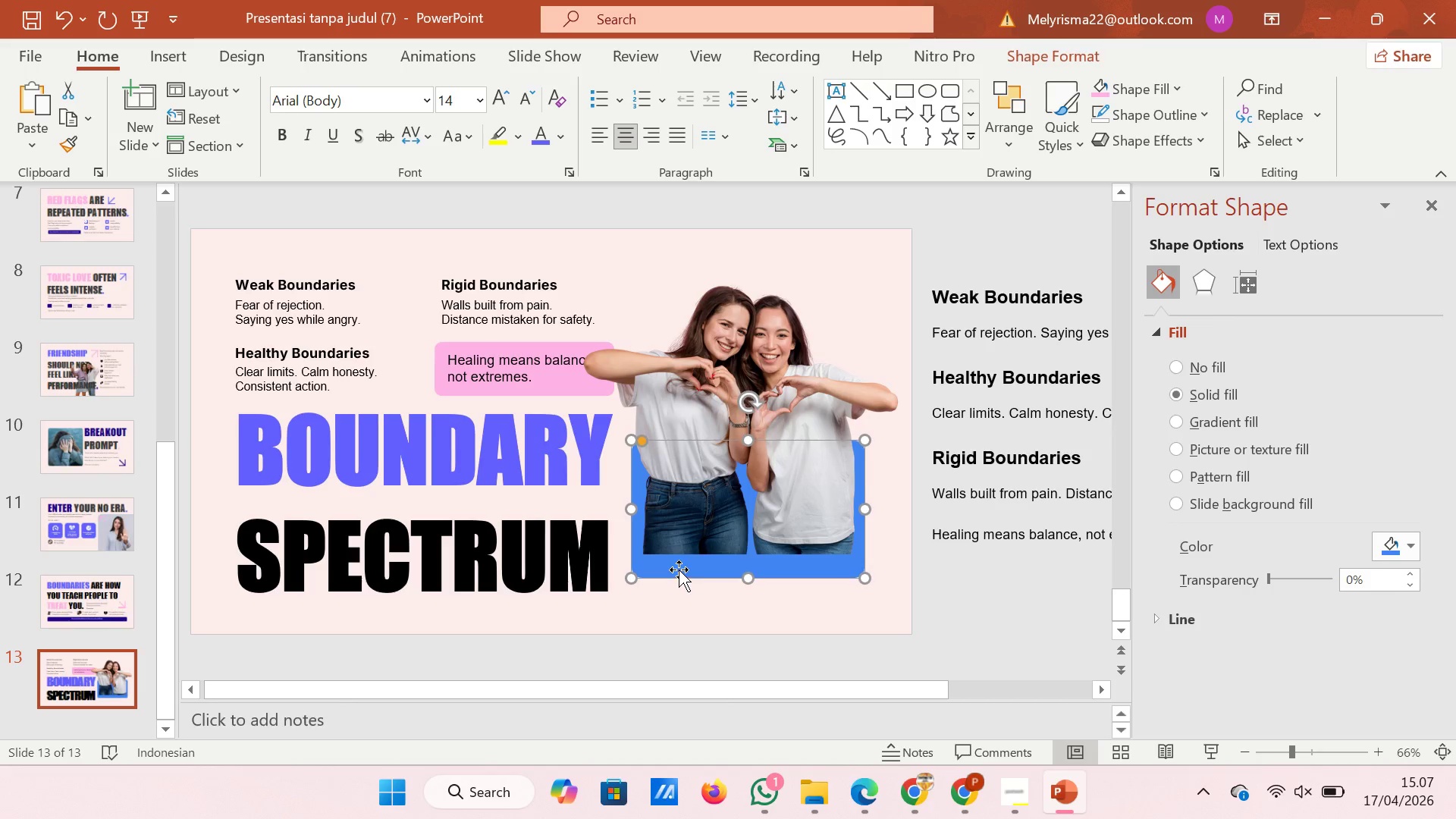 
key(ArrowDown)
 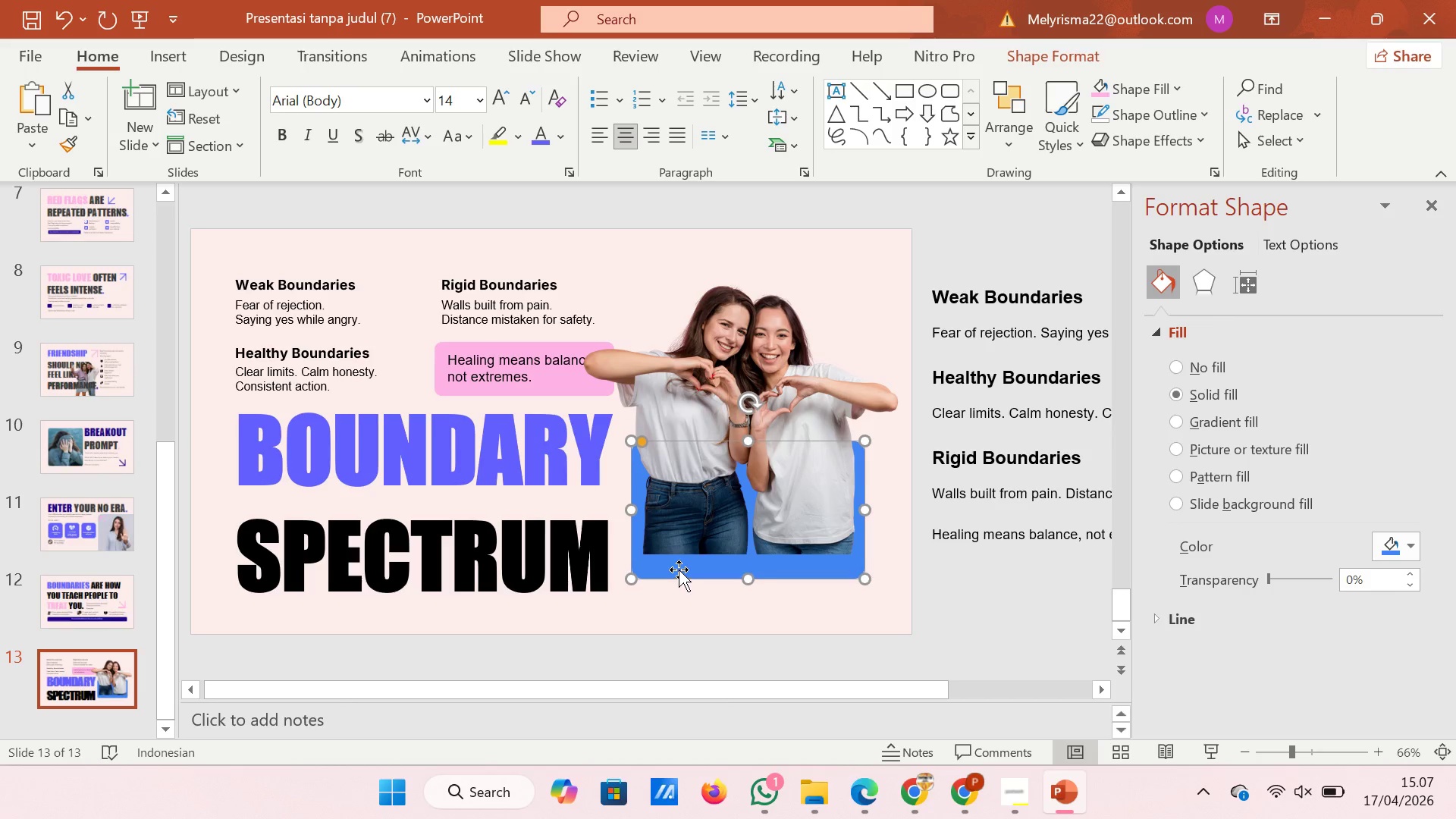 
key(ArrowDown)
 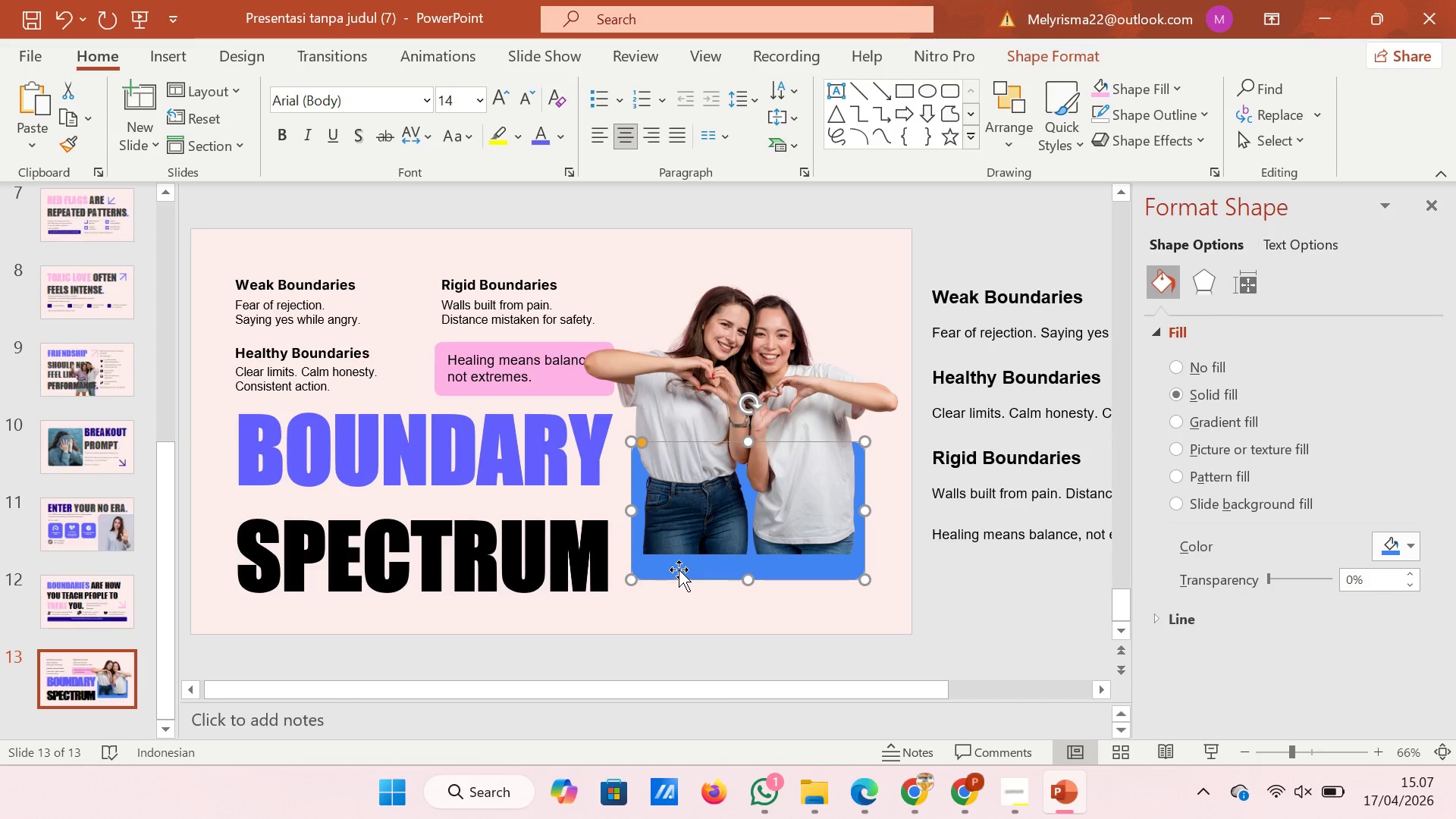 
key(ArrowDown)
 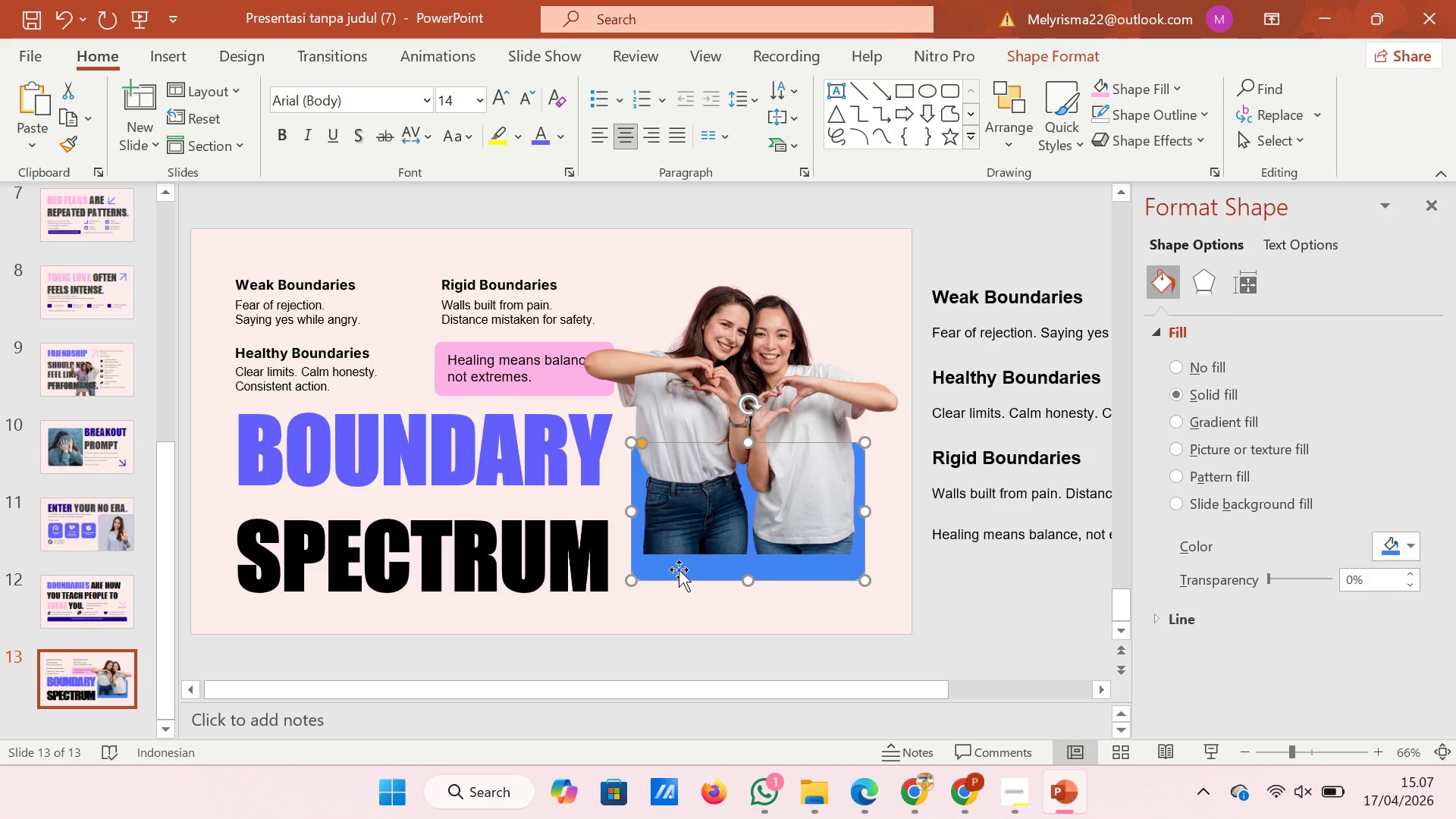 
key(ArrowDown)
 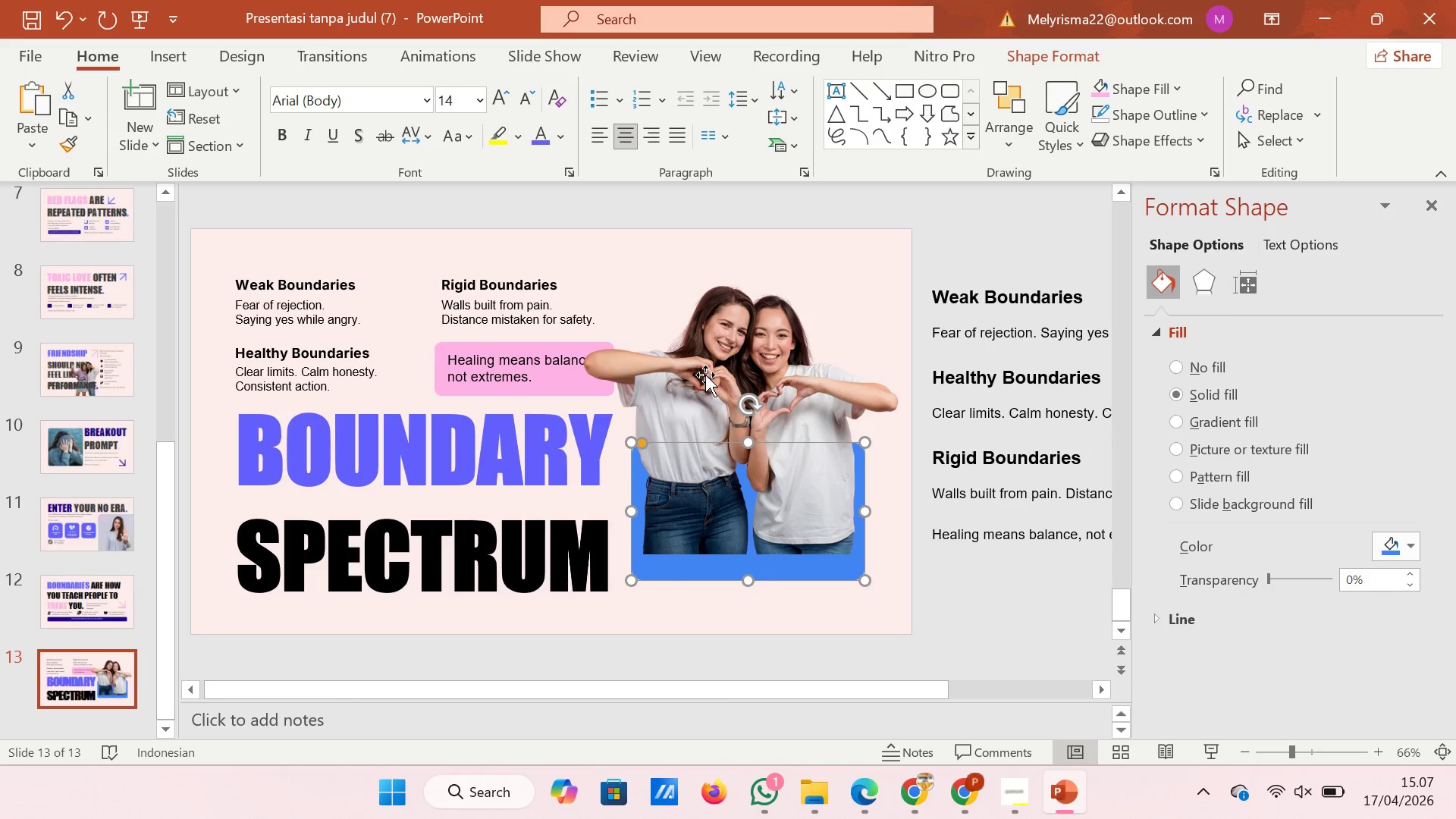 
left_click([705, 375])
 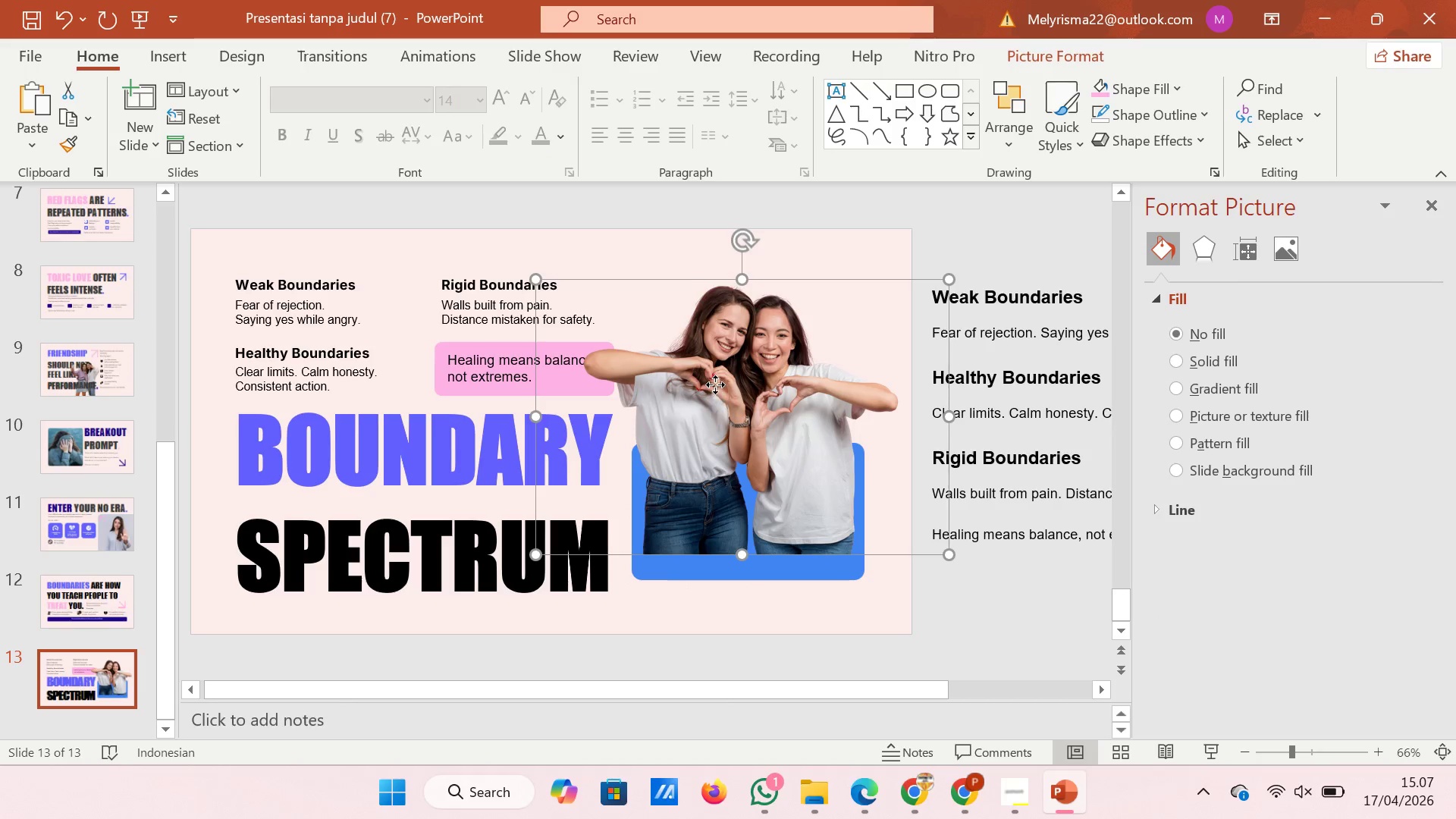 
left_click_drag(start_coordinate=[715, 384], to_coordinate=[716, 413])
 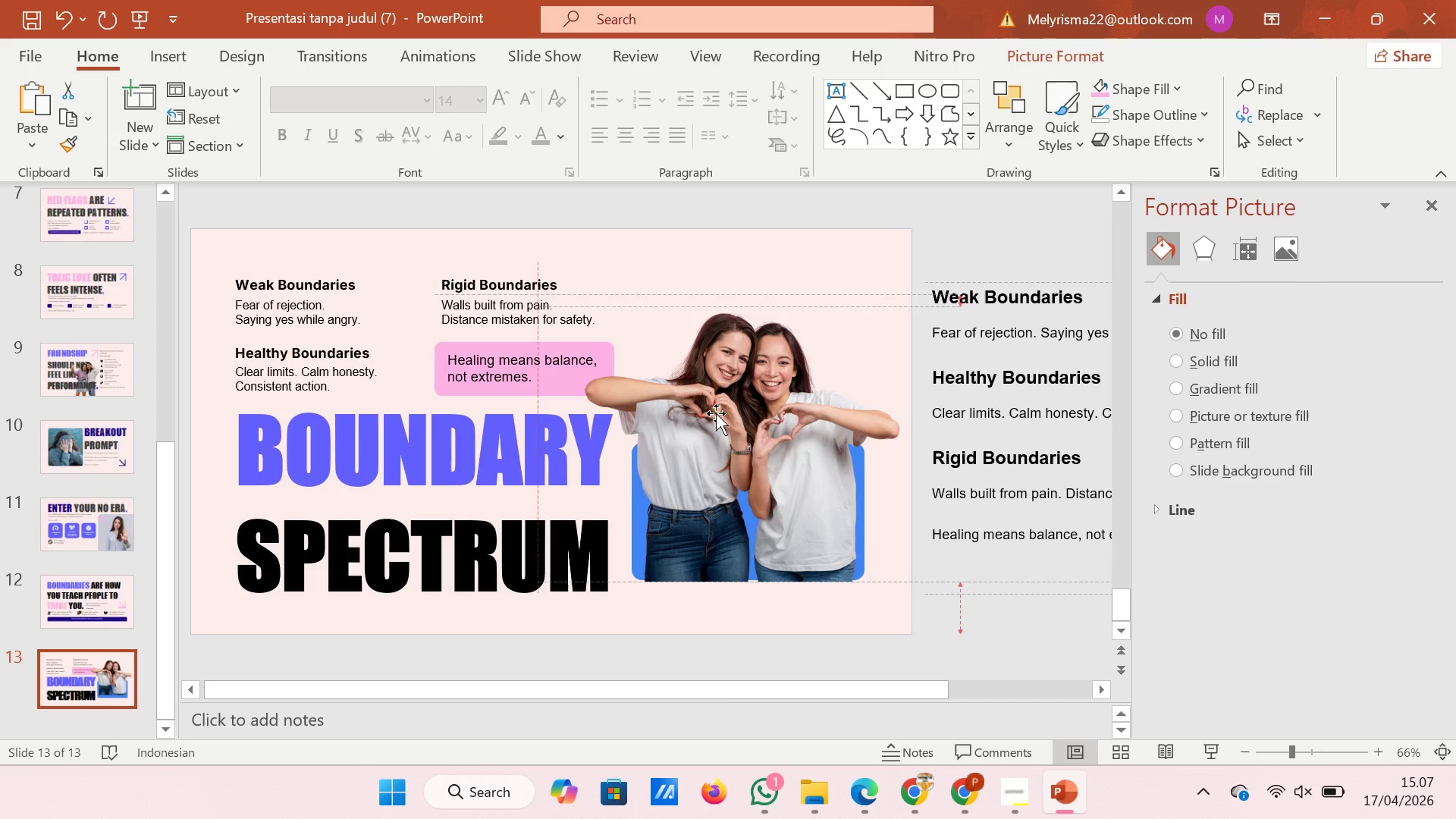 
key(ArrowUp)
 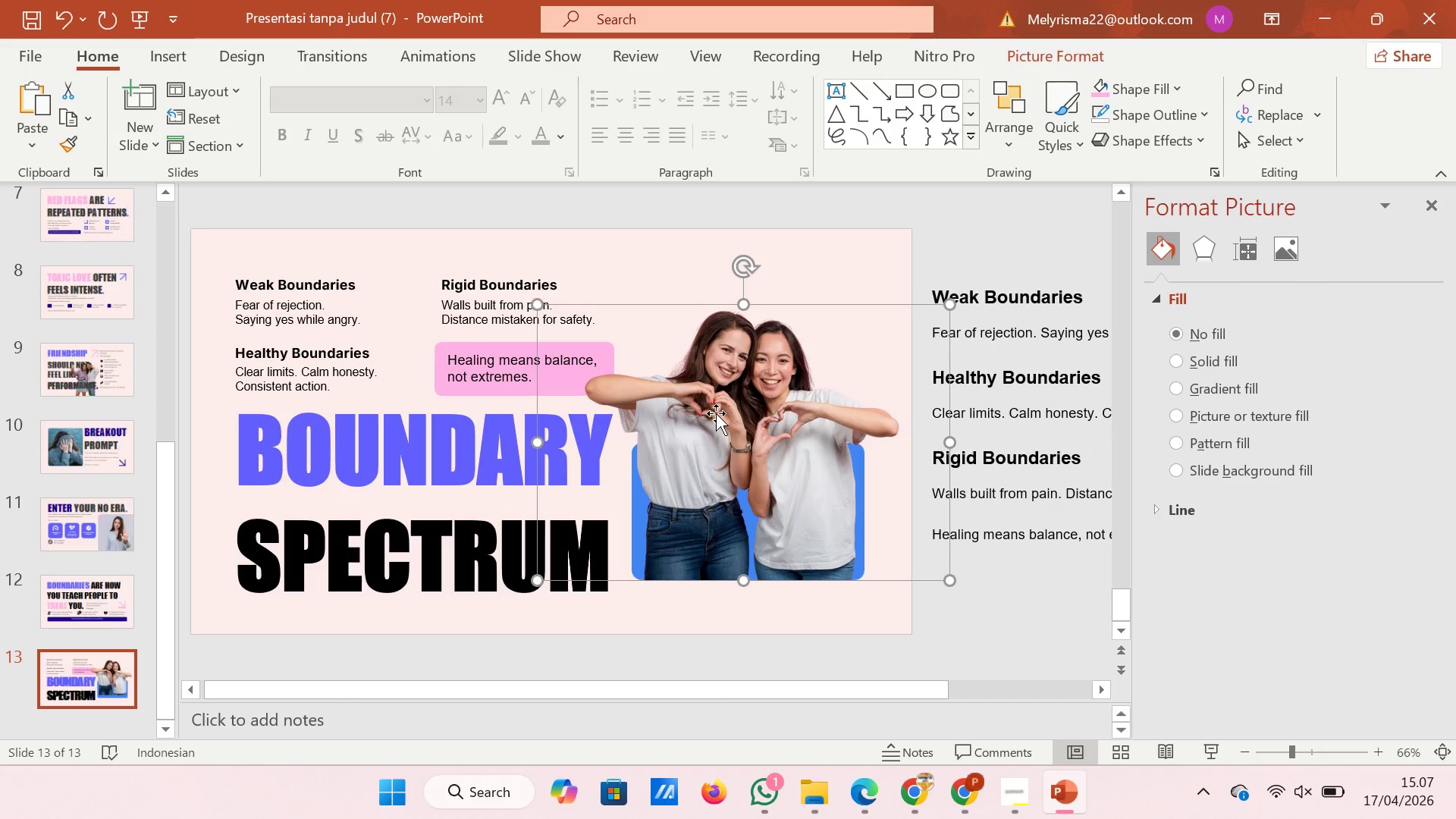 
key(ArrowUp)
 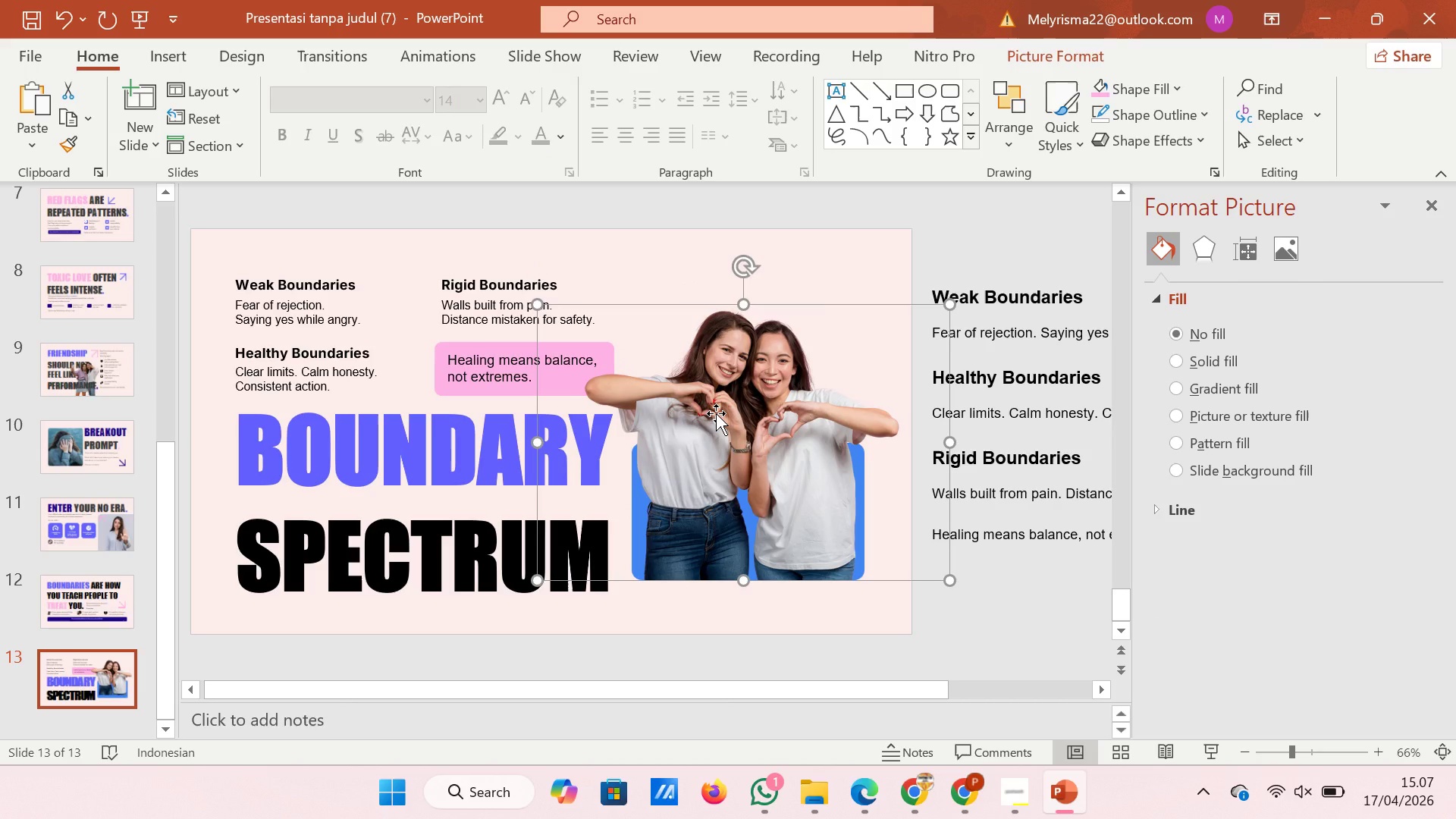 
key(ArrowUp)
 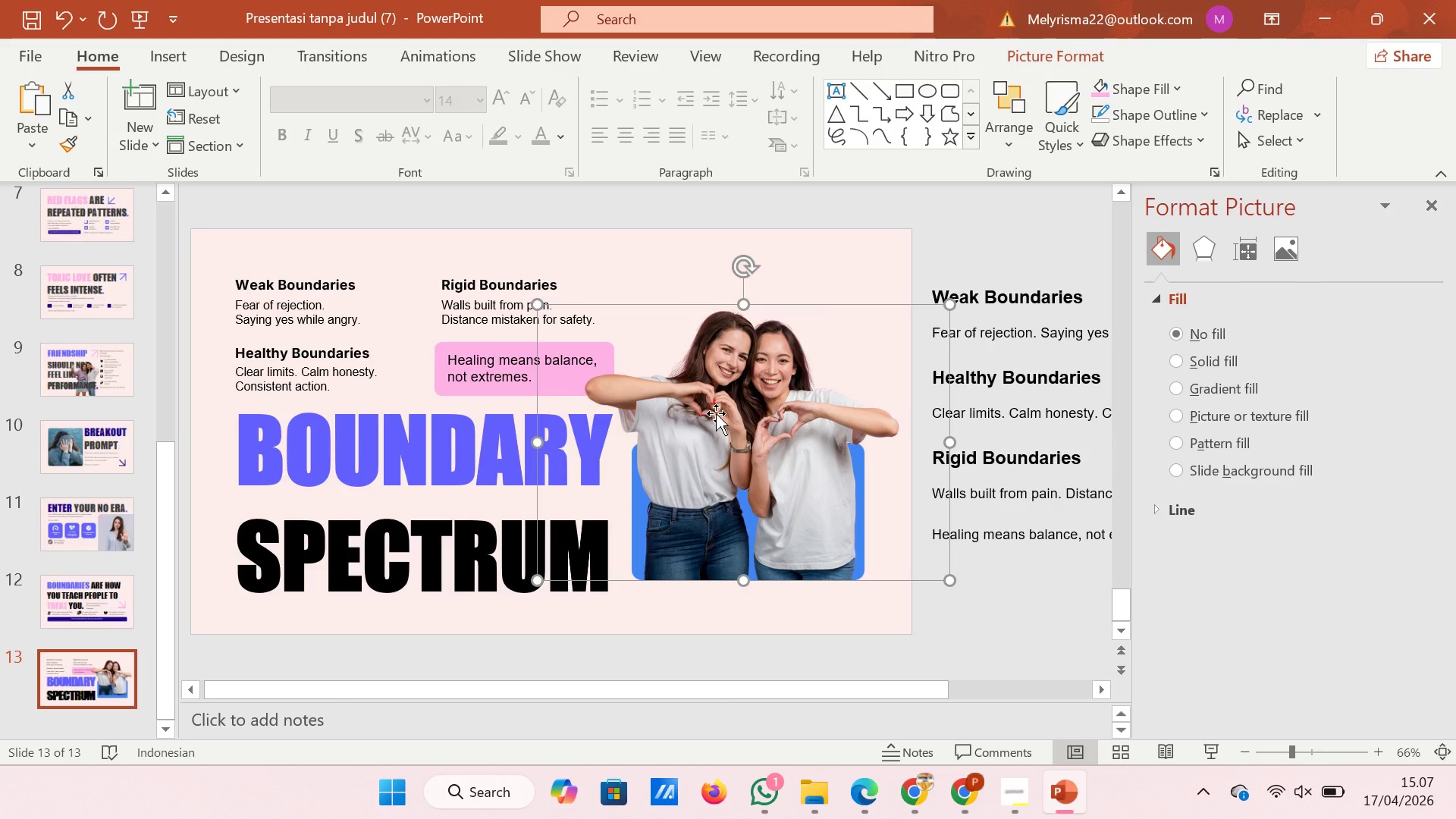 
key(ArrowUp)
 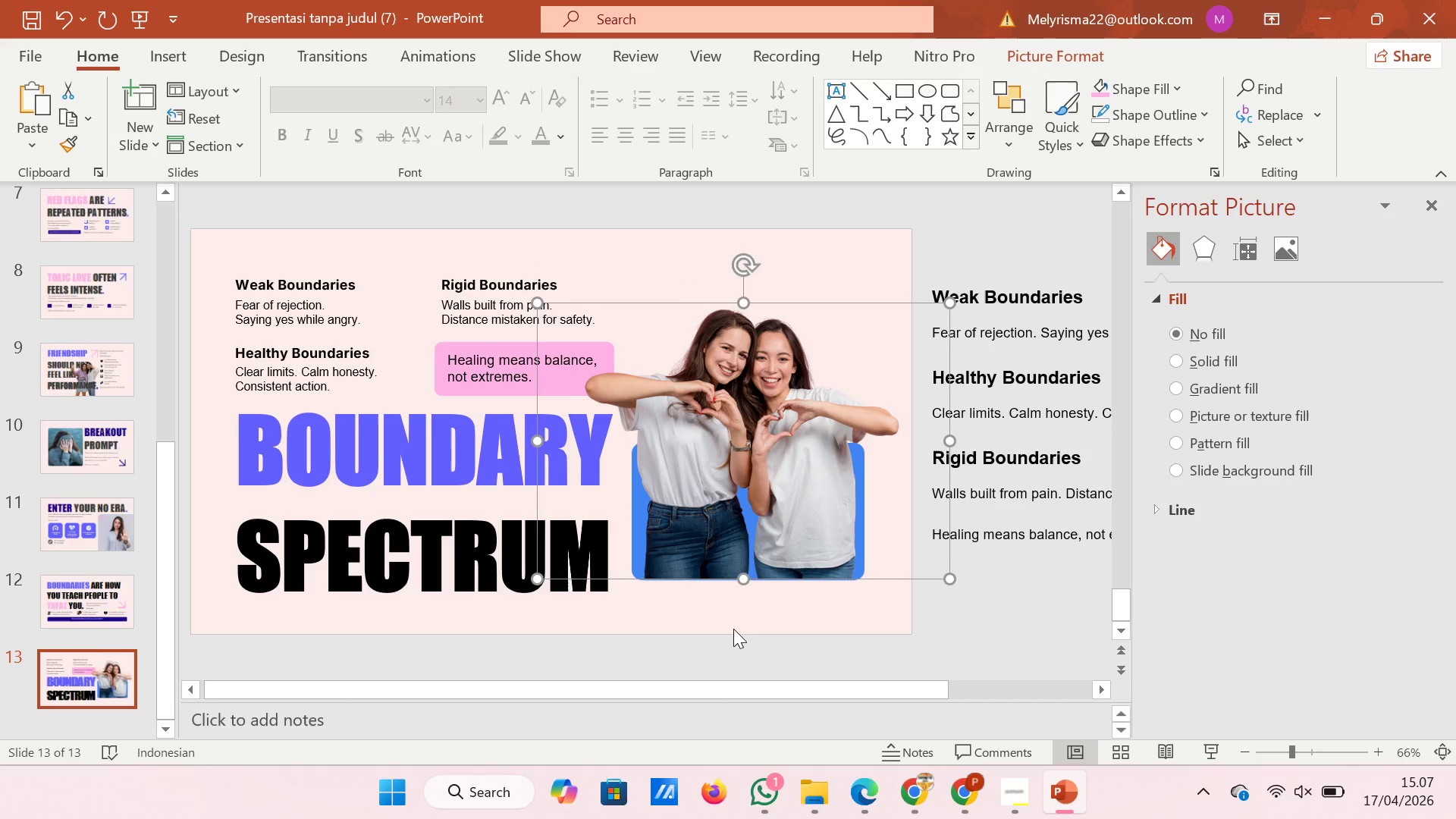 
left_click([745, 648])
 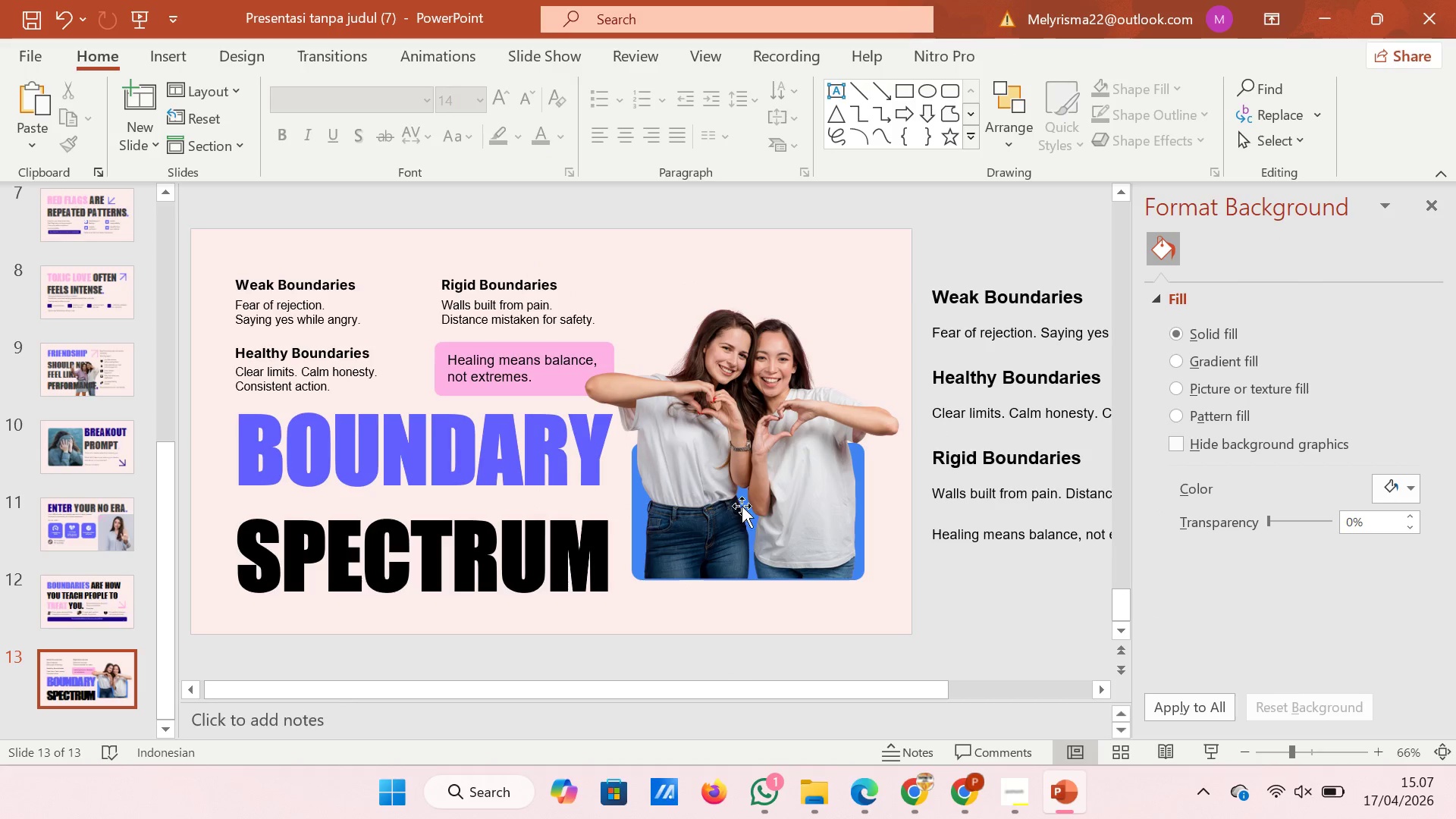 
left_click([742, 506])
 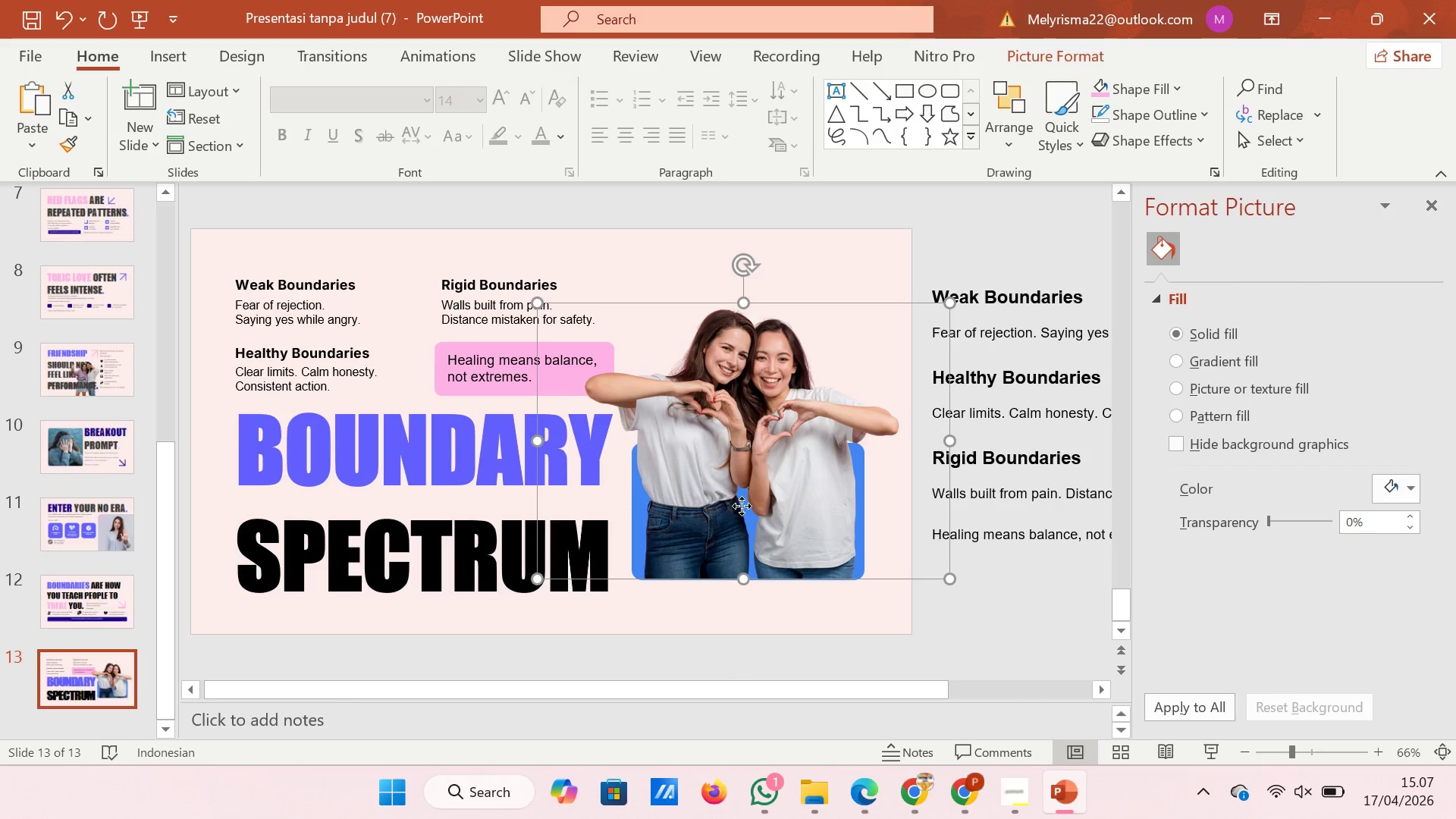 
key(ArrowDown)
 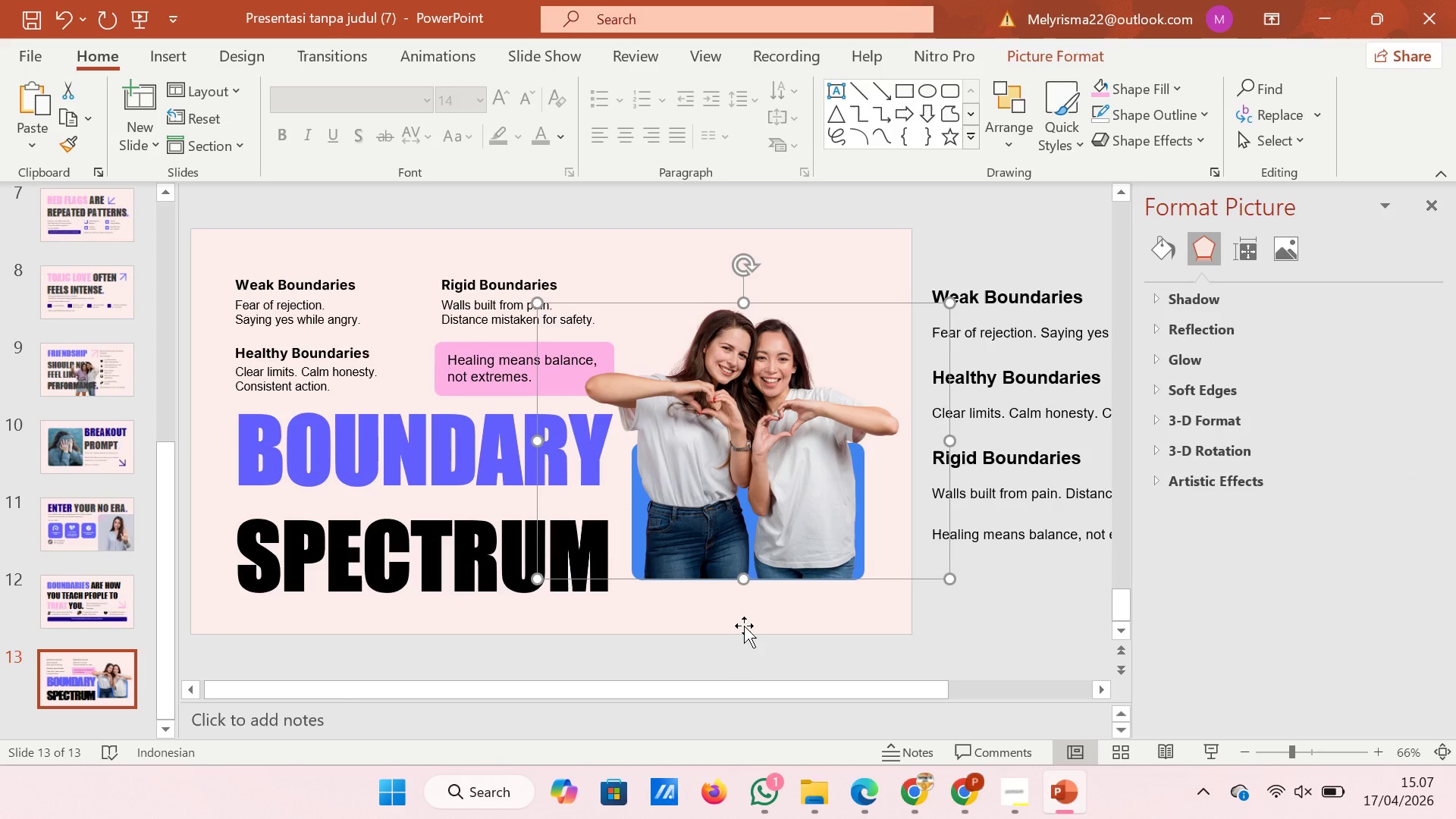 
key(ArrowDown)
 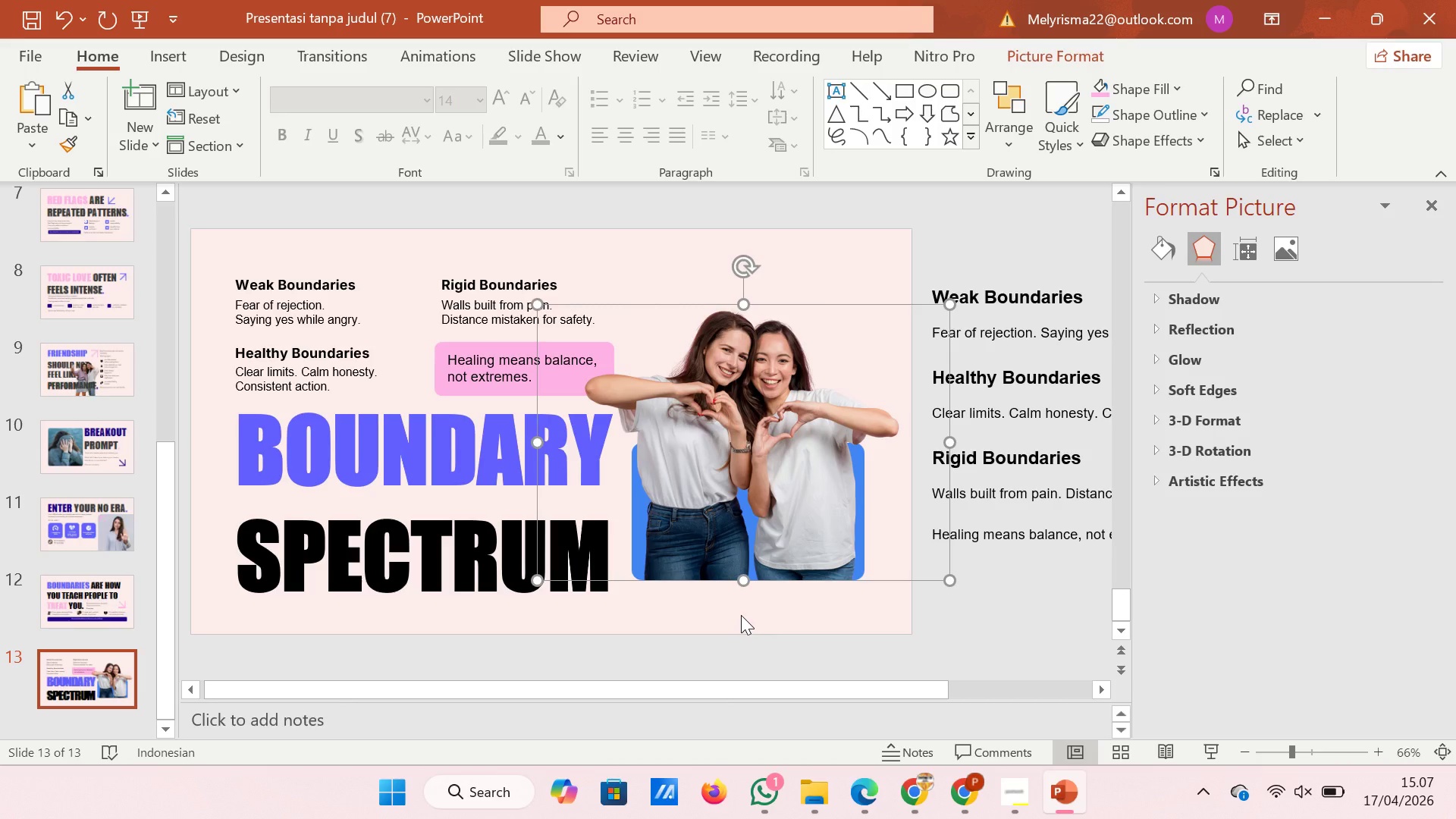 
key(ArrowDown)
 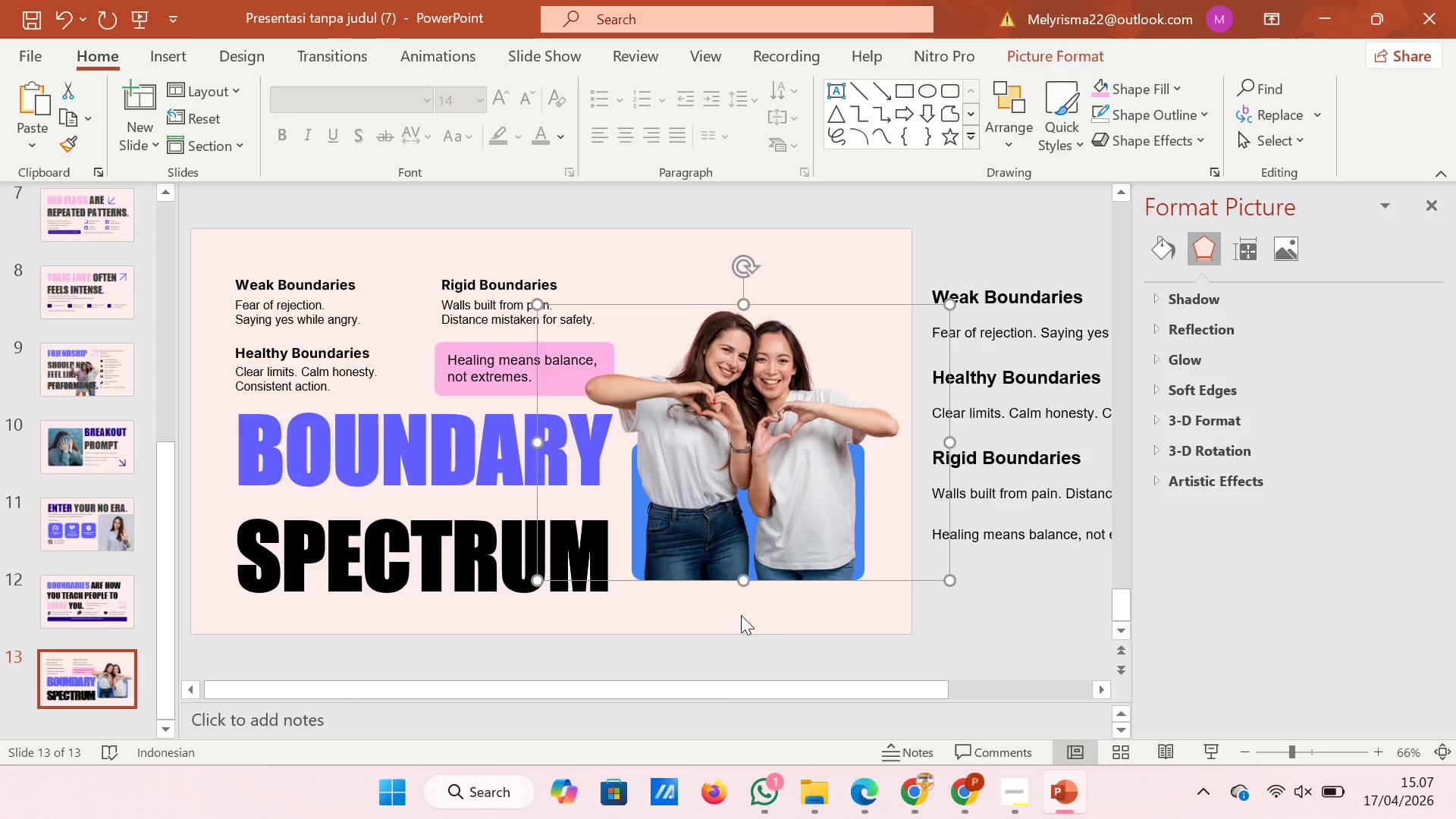 
left_click([741, 615])
 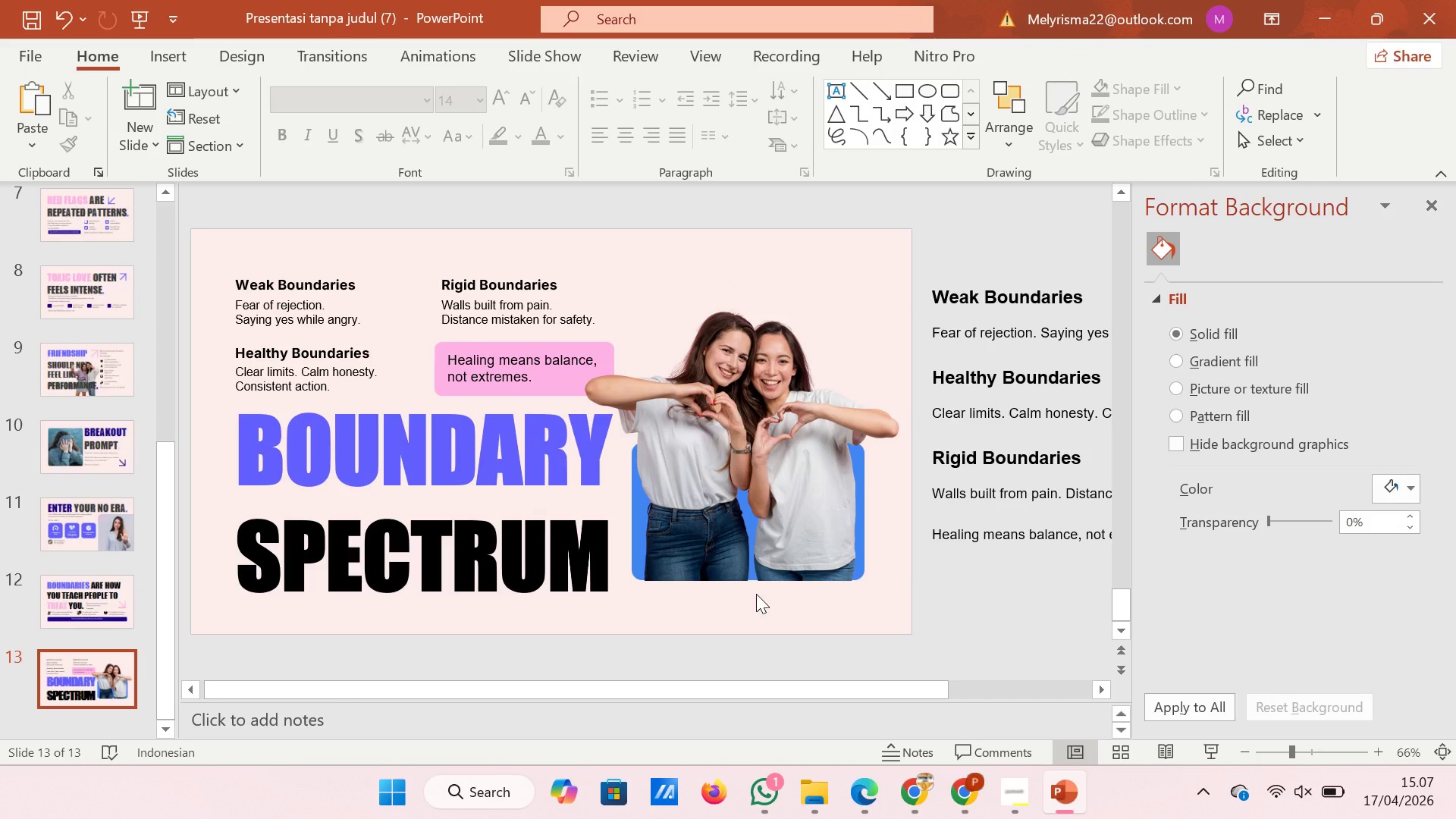 
wait(11.66)
 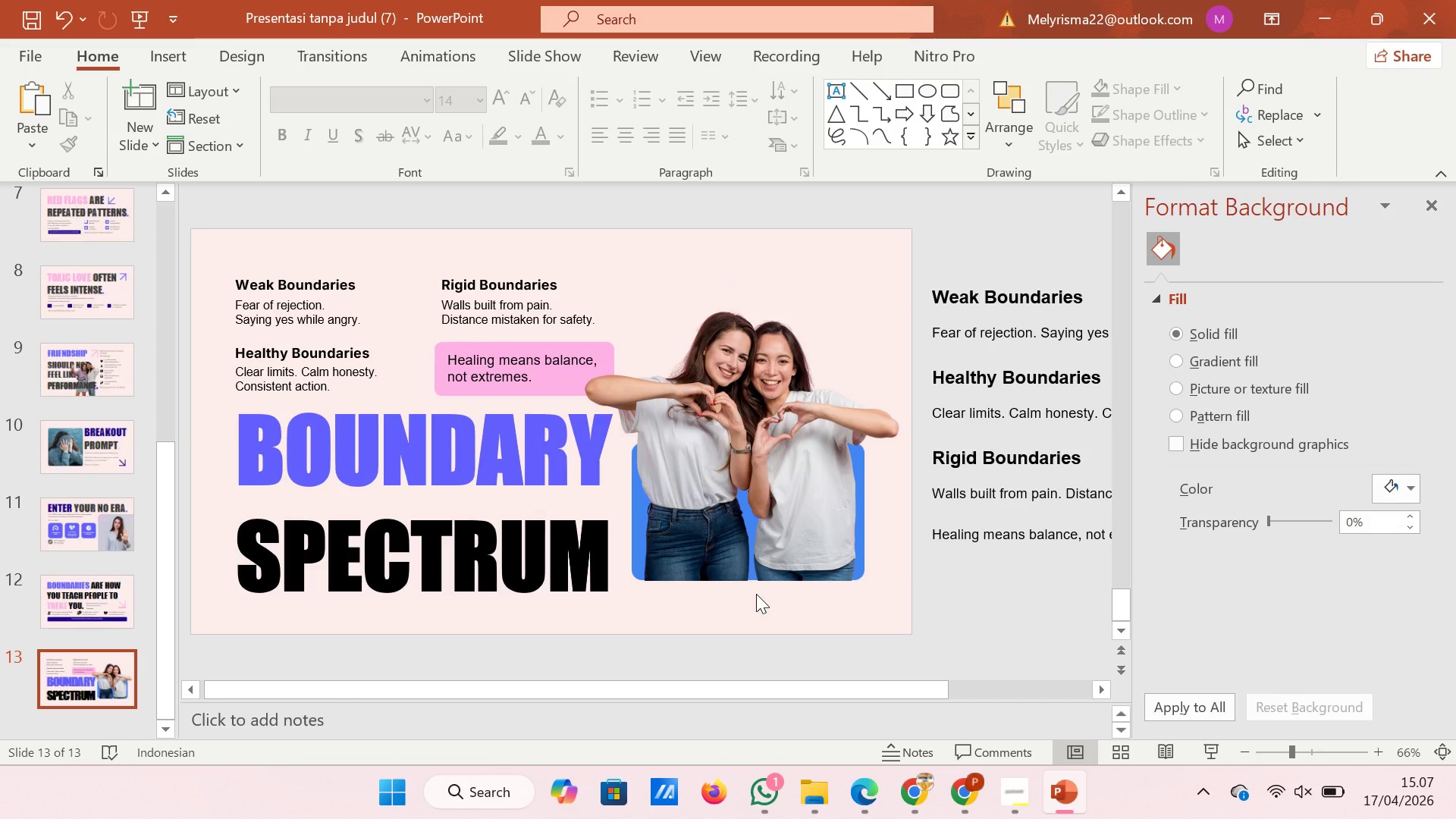 
left_click([765, 553])
 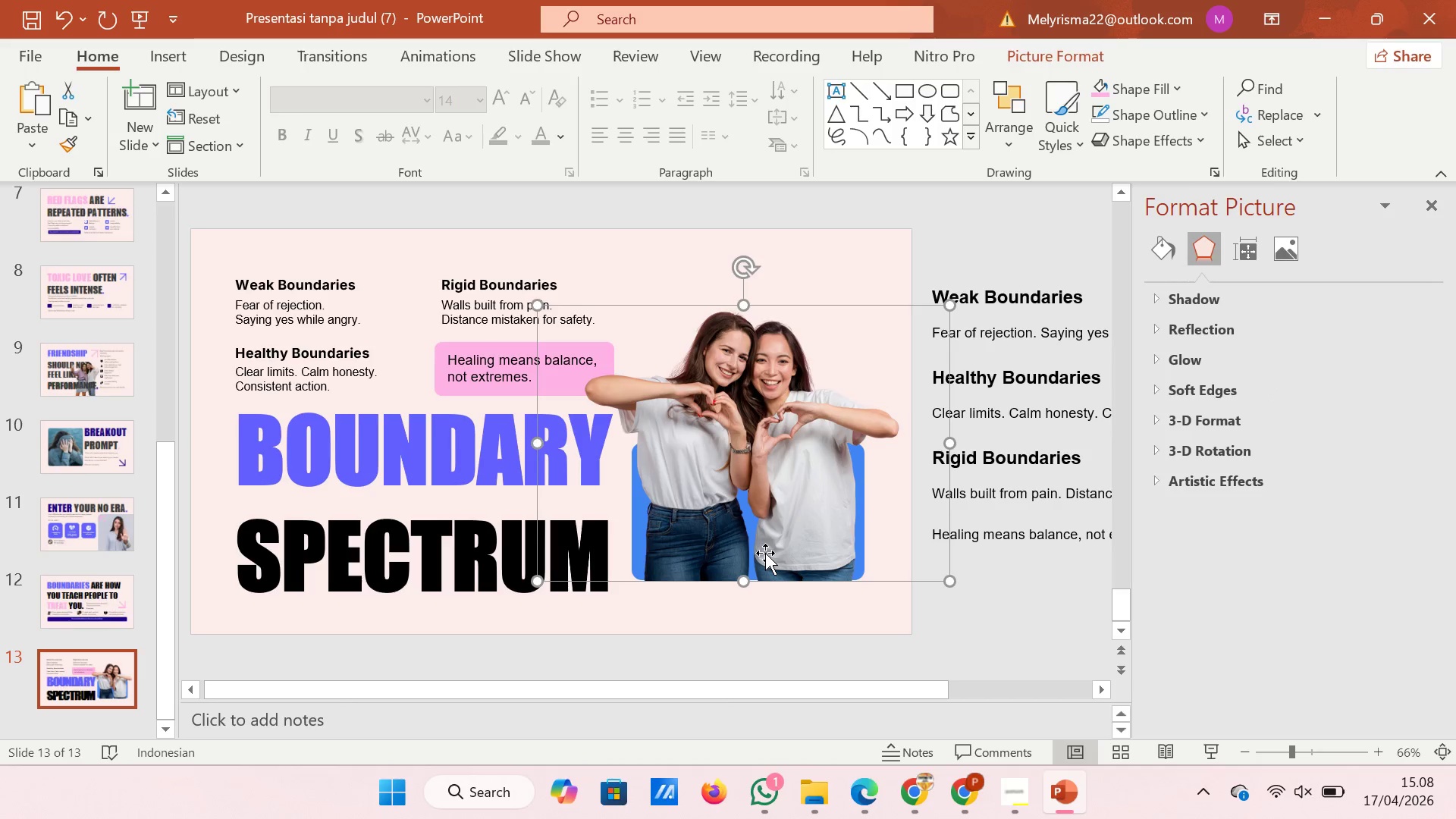 
key(ArrowUp)
 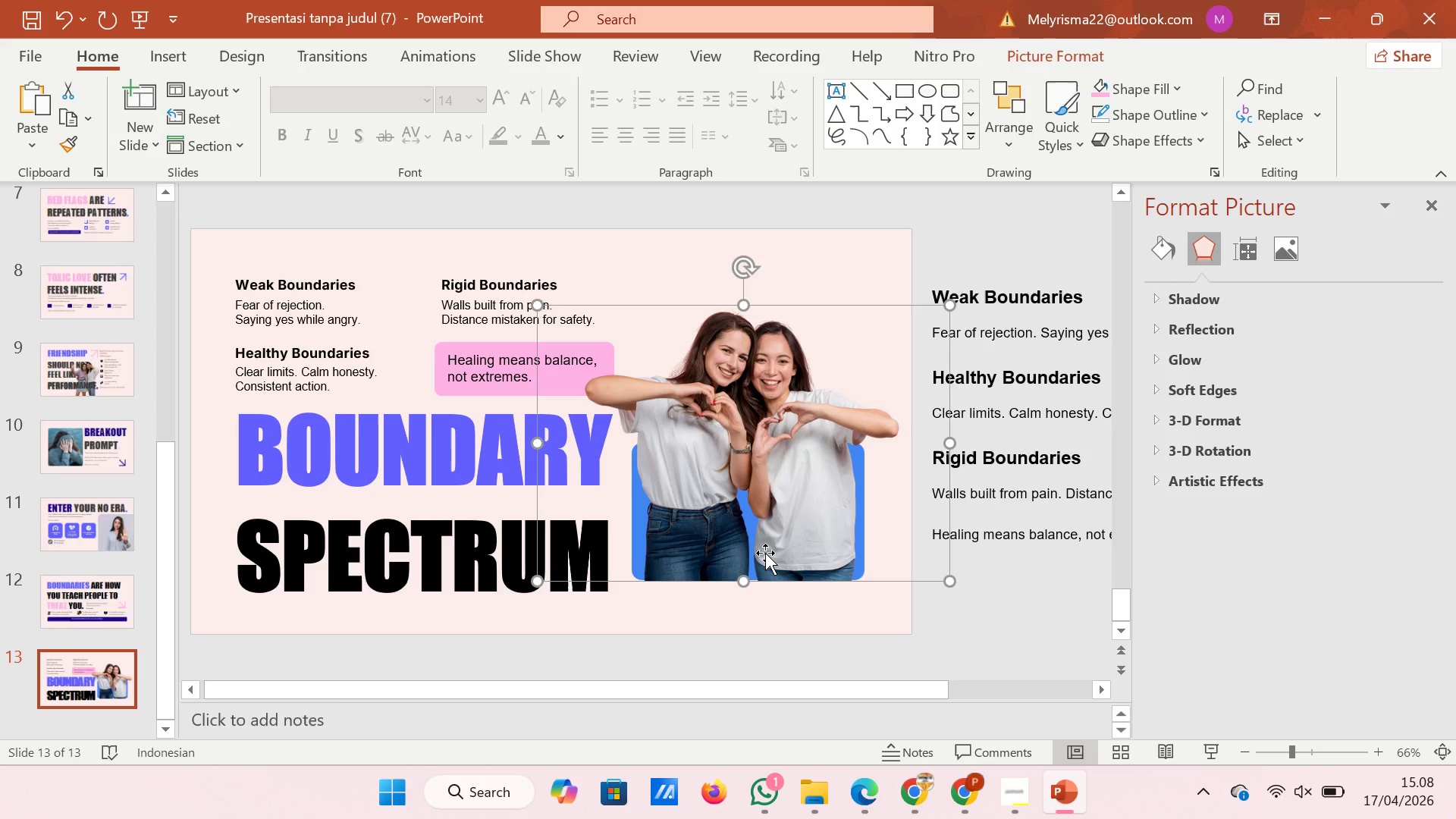 
key(ArrowUp)
 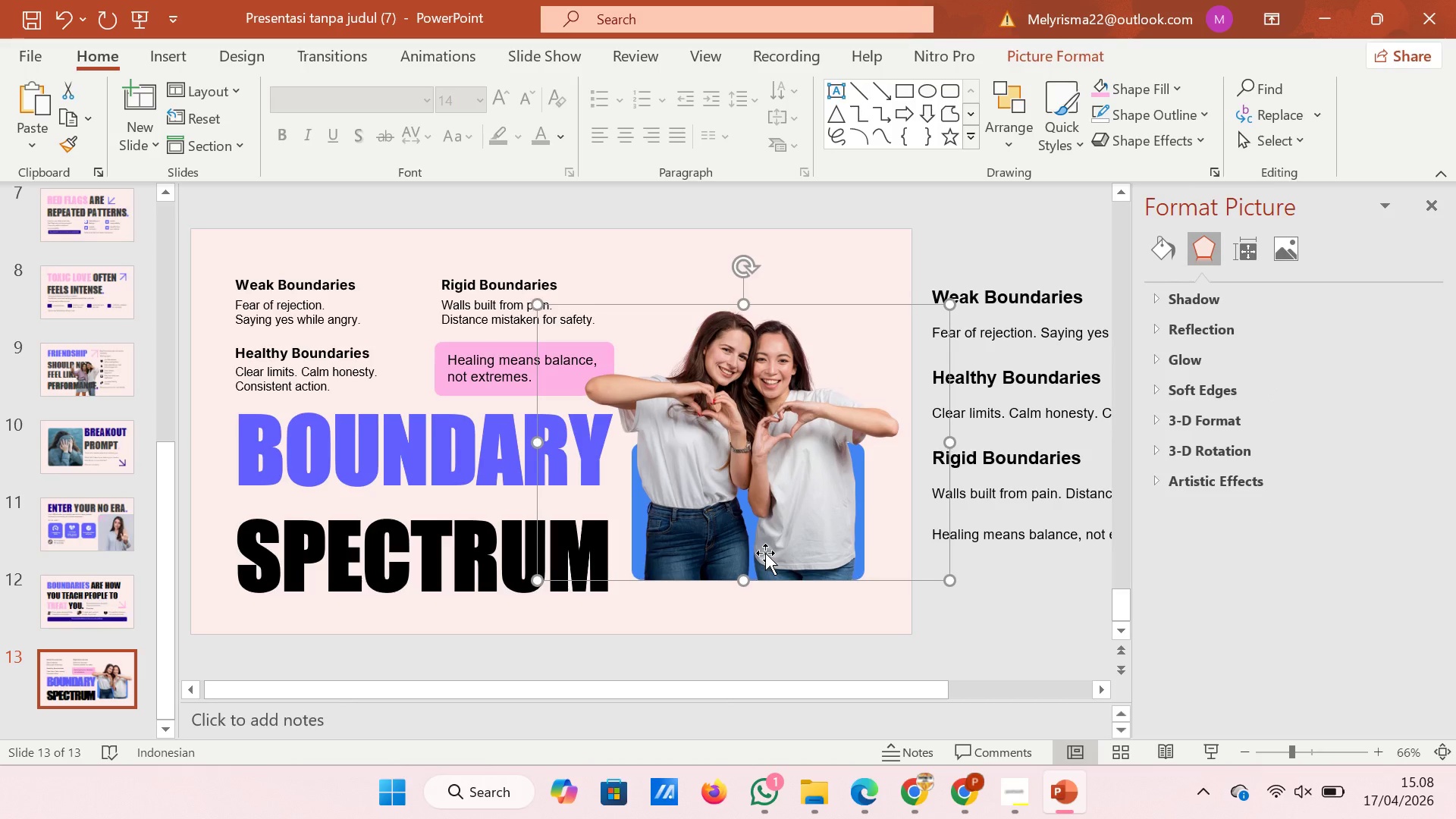 
key(ArrowUp)
 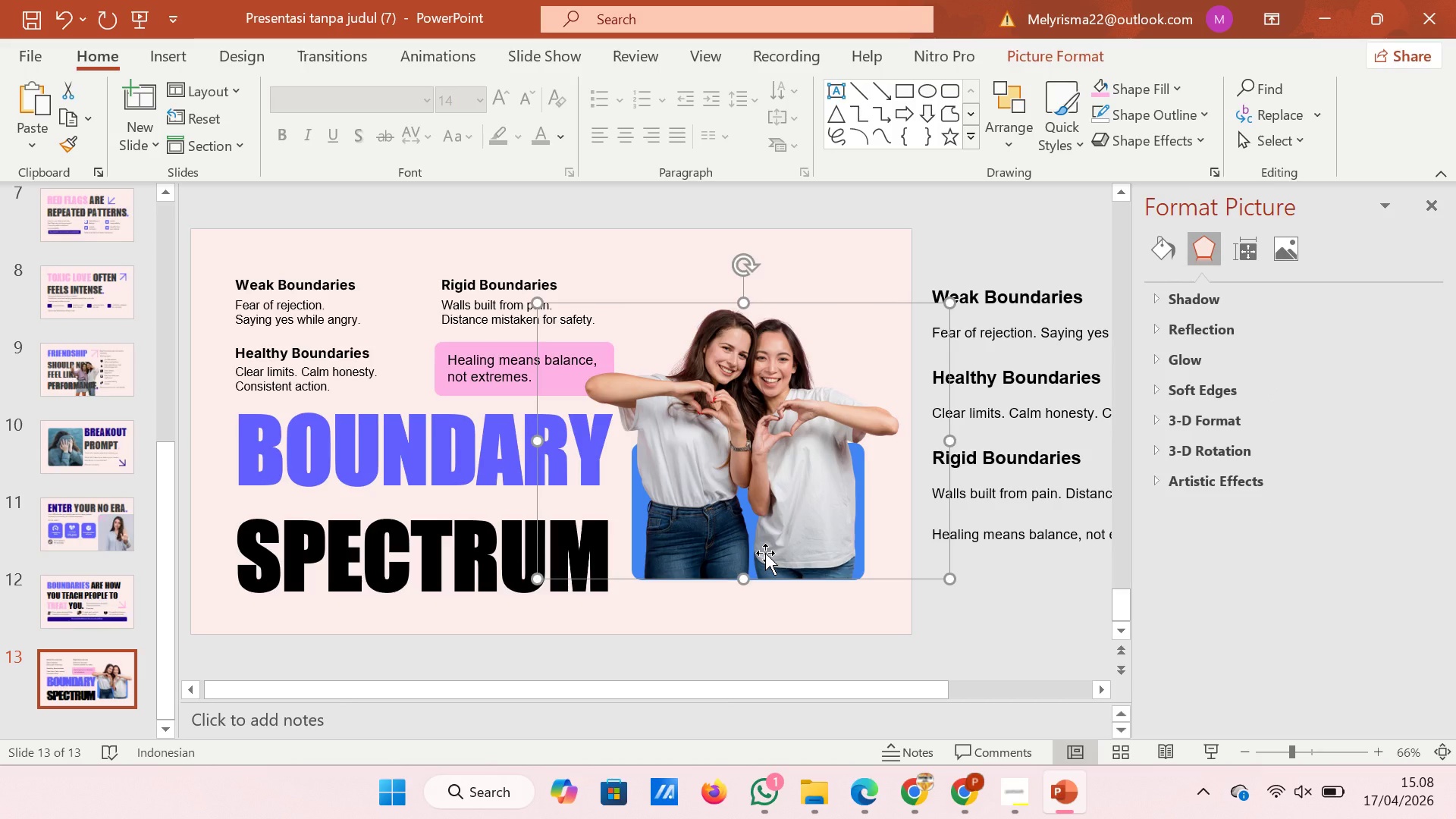 
key(ArrowUp)
 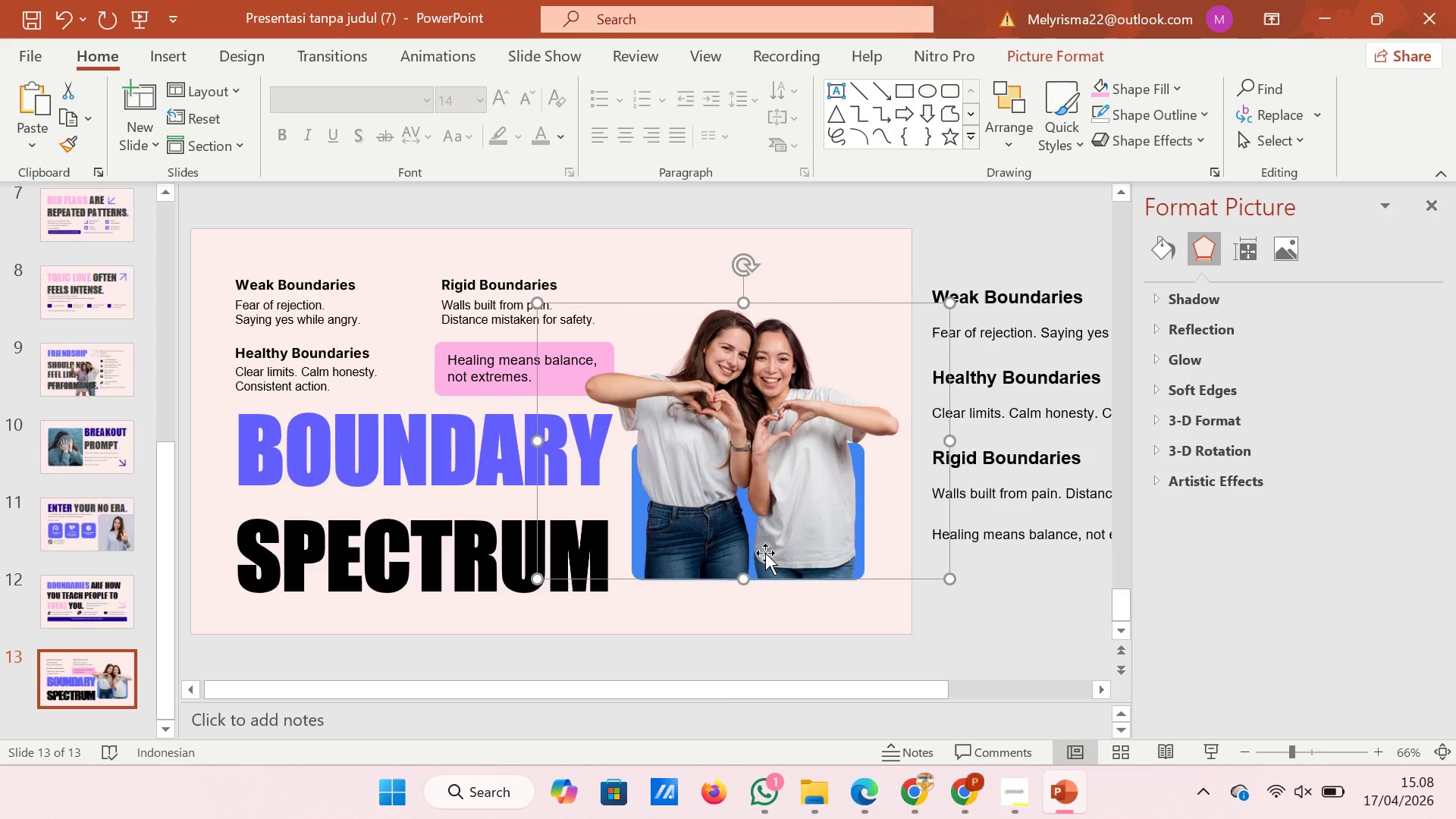 
key(ArrowDown)
 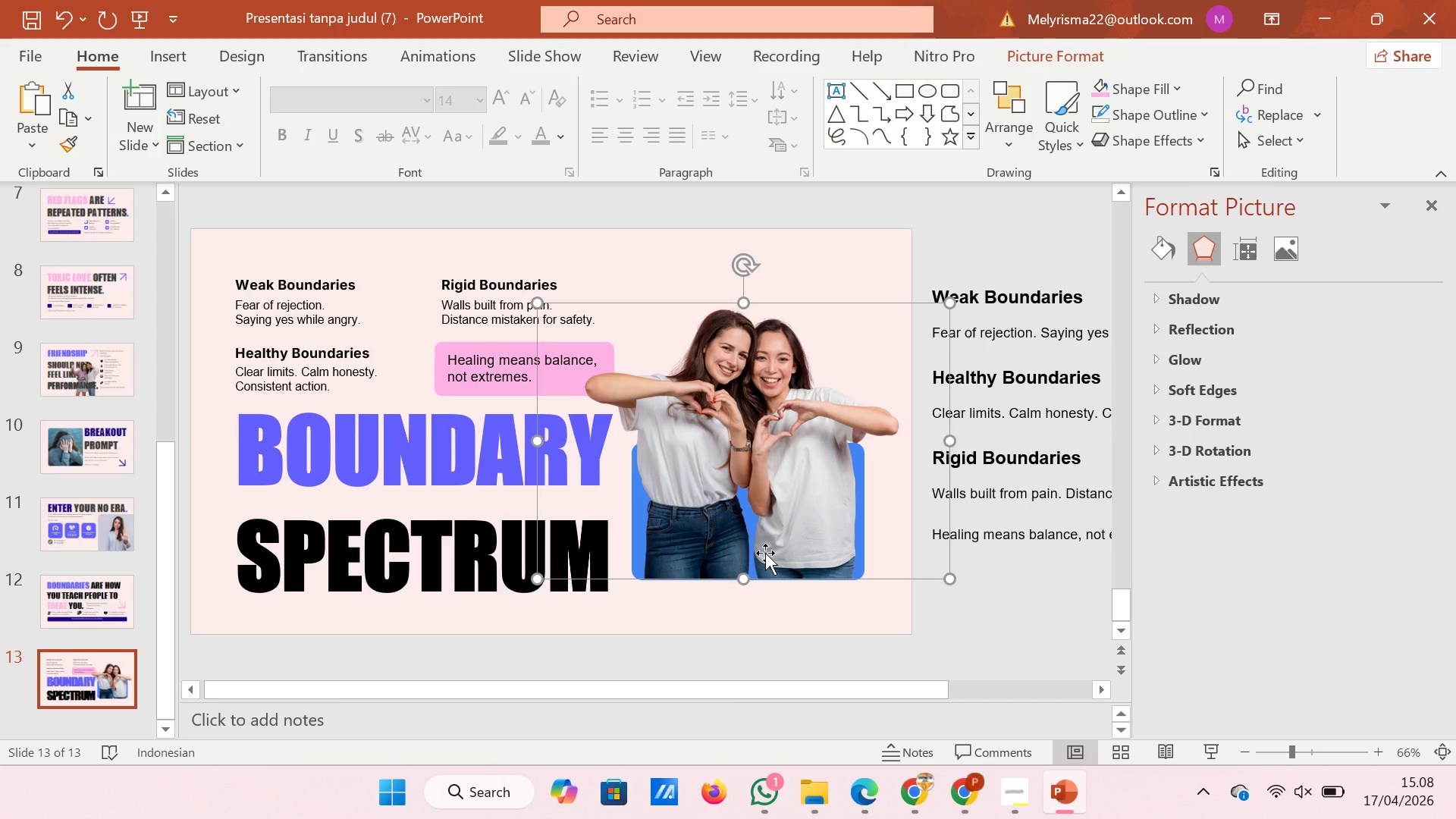 
key(ArrowDown)
 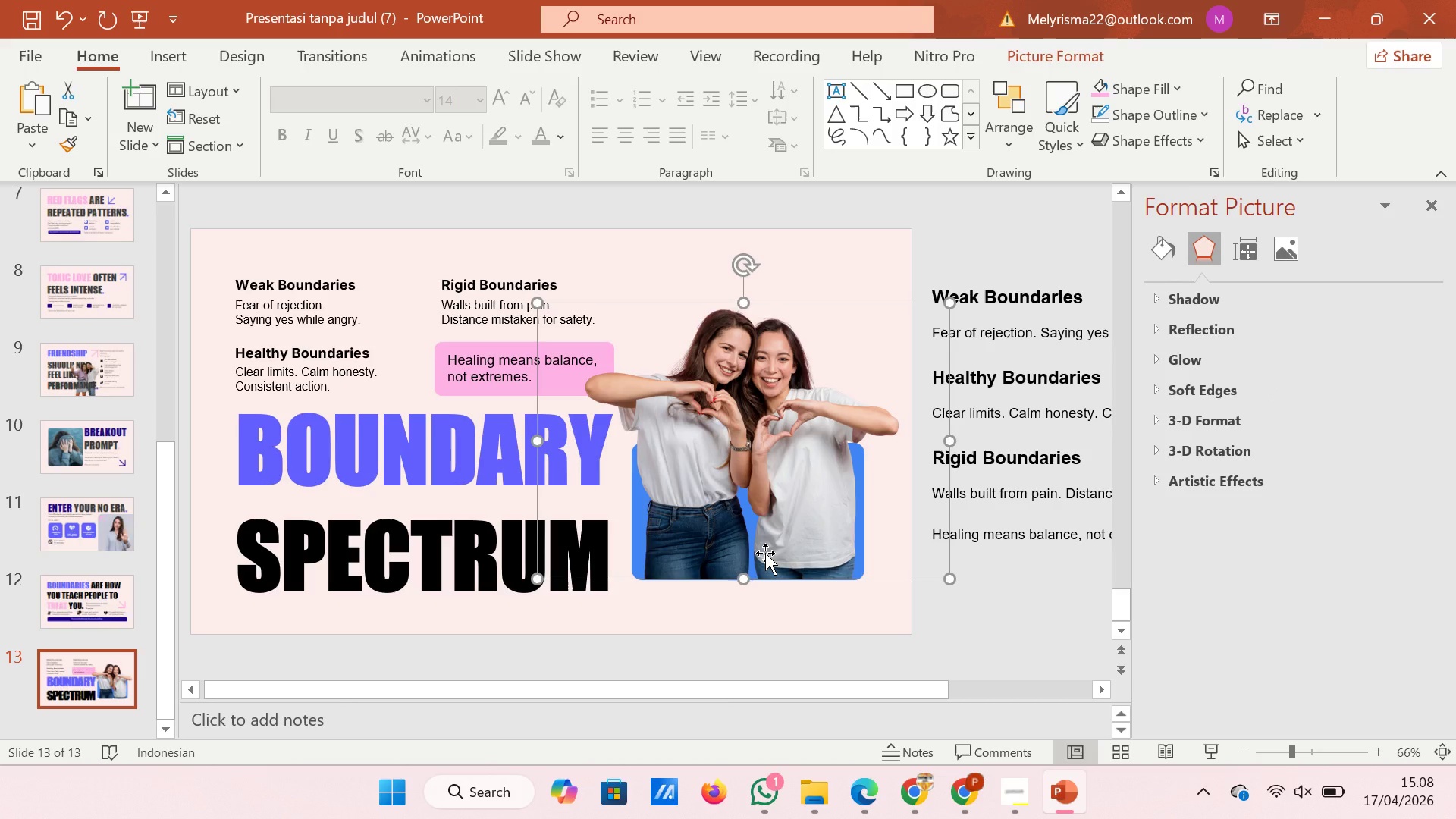 
key(ArrowDown)
 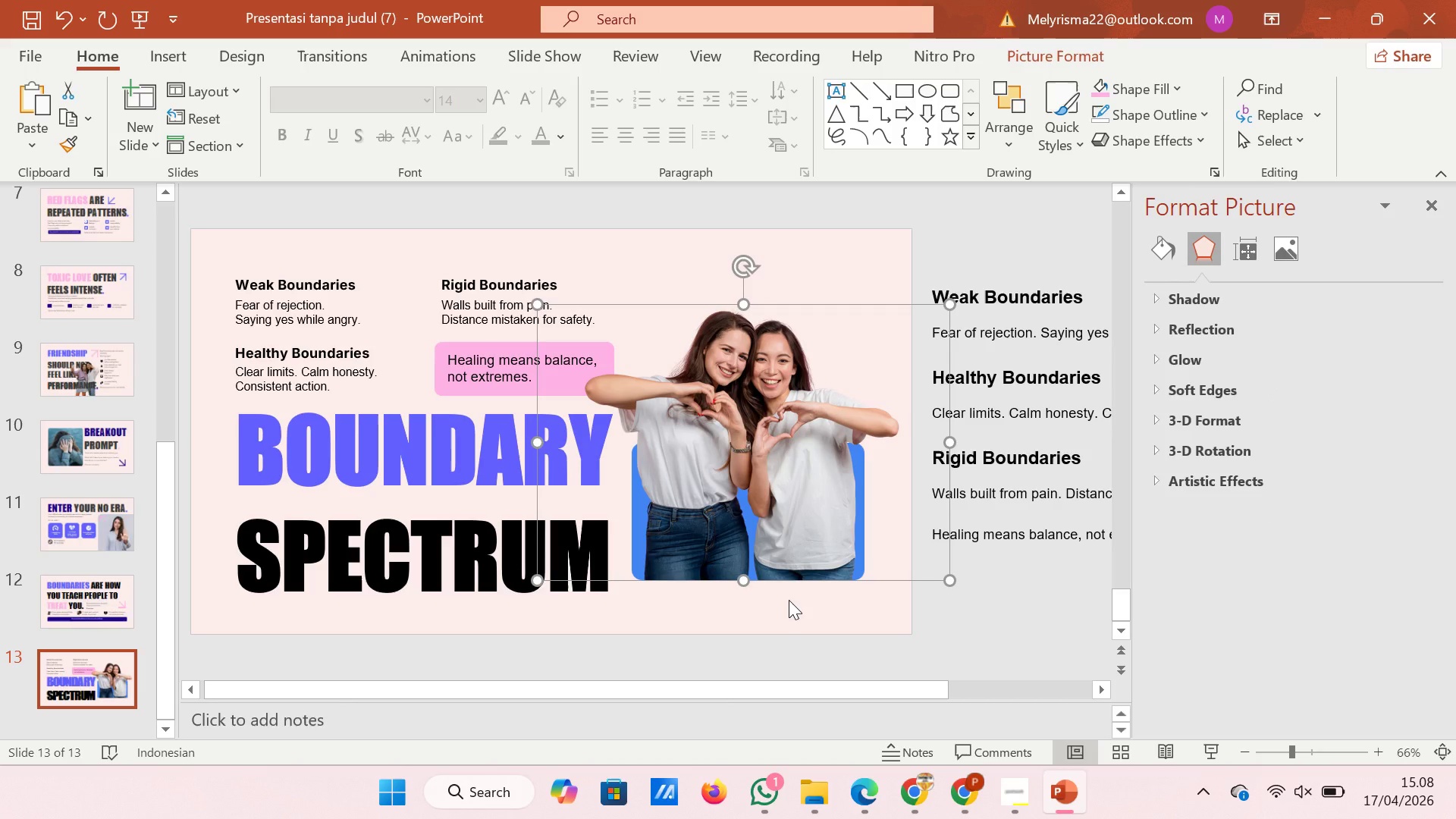 
left_click_drag(start_coordinate=[789, 600], to_coordinate=[779, 515])
 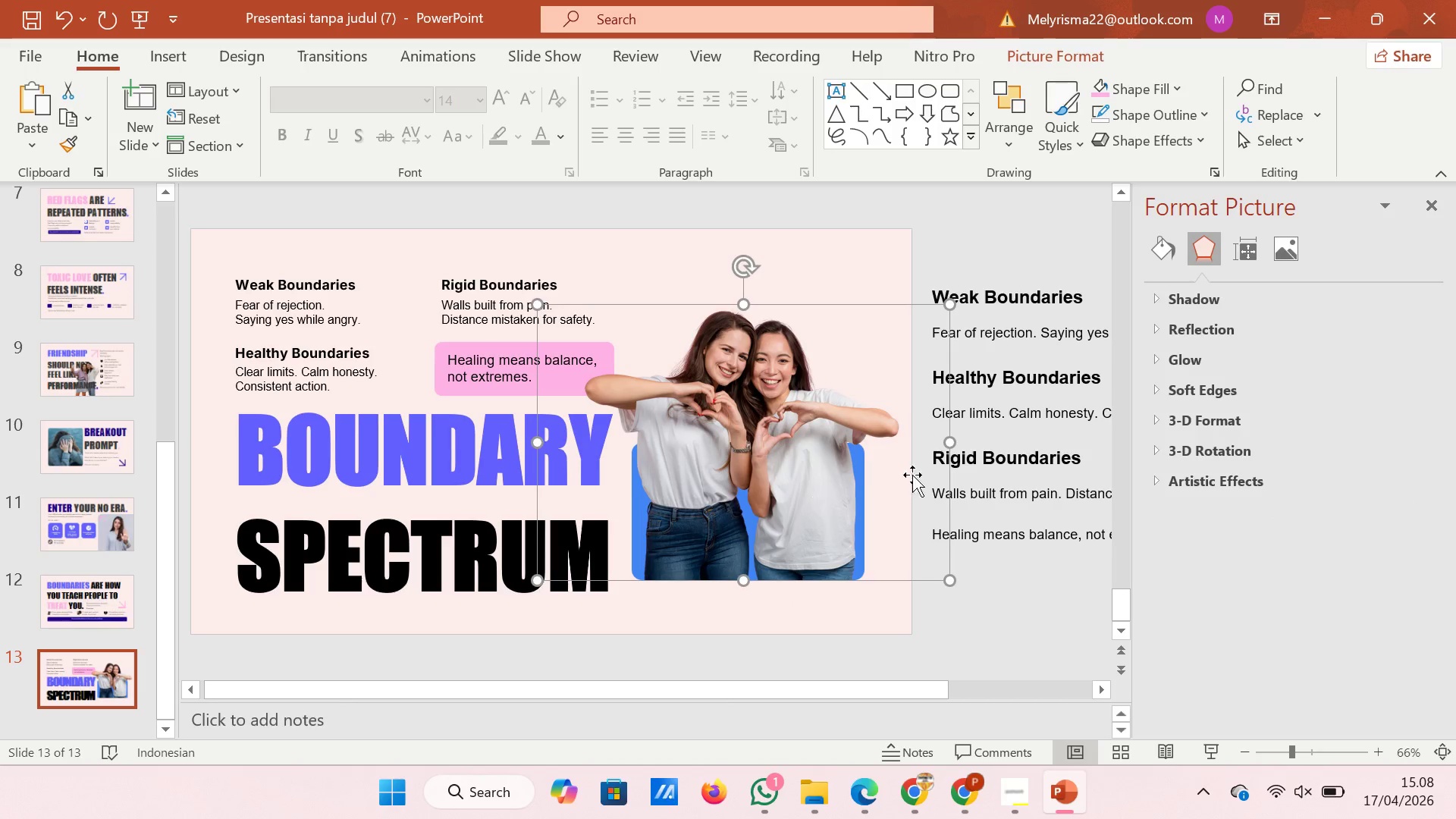 
left_click([779, 515])
 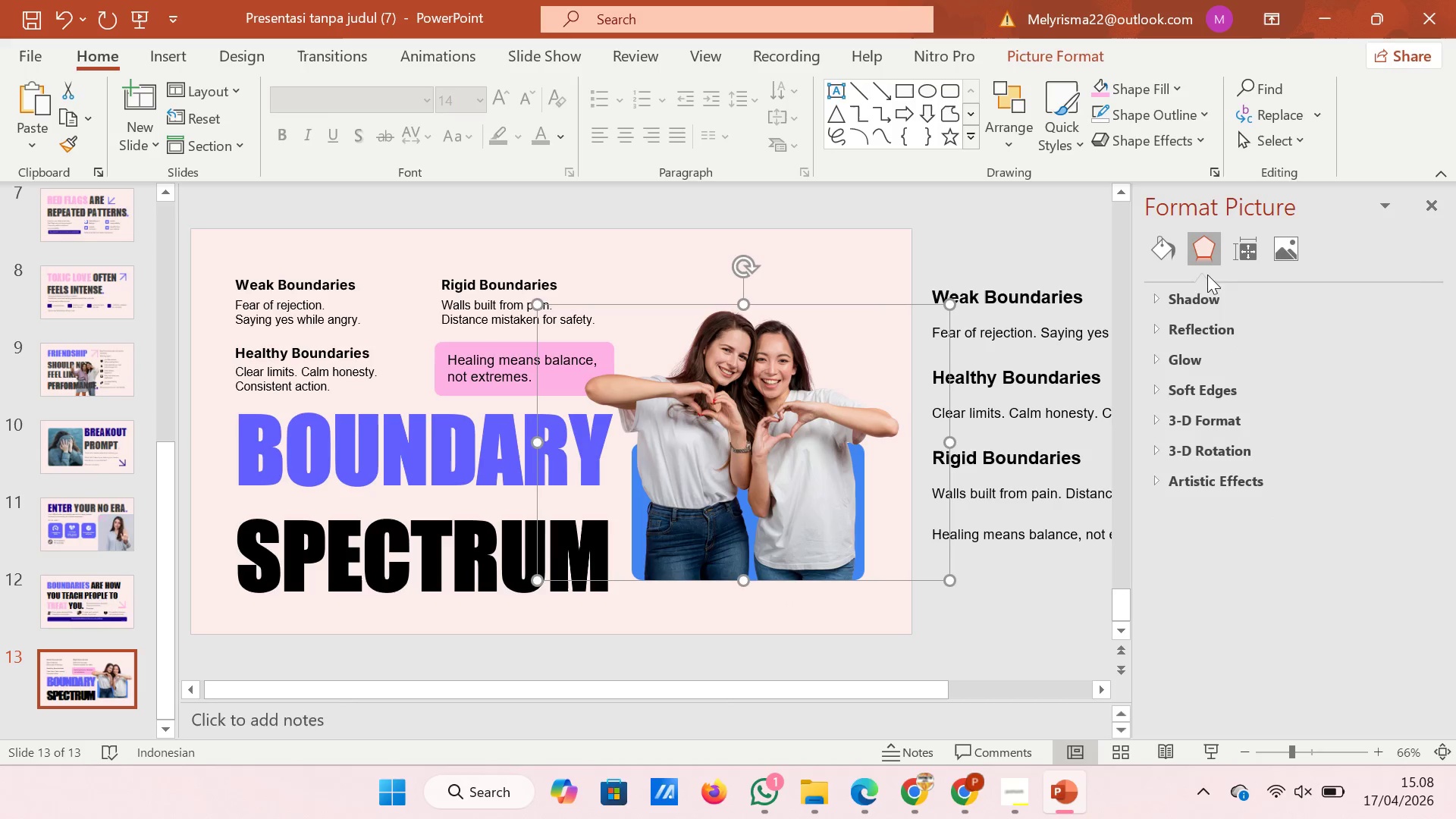 
left_click([1196, 300])
 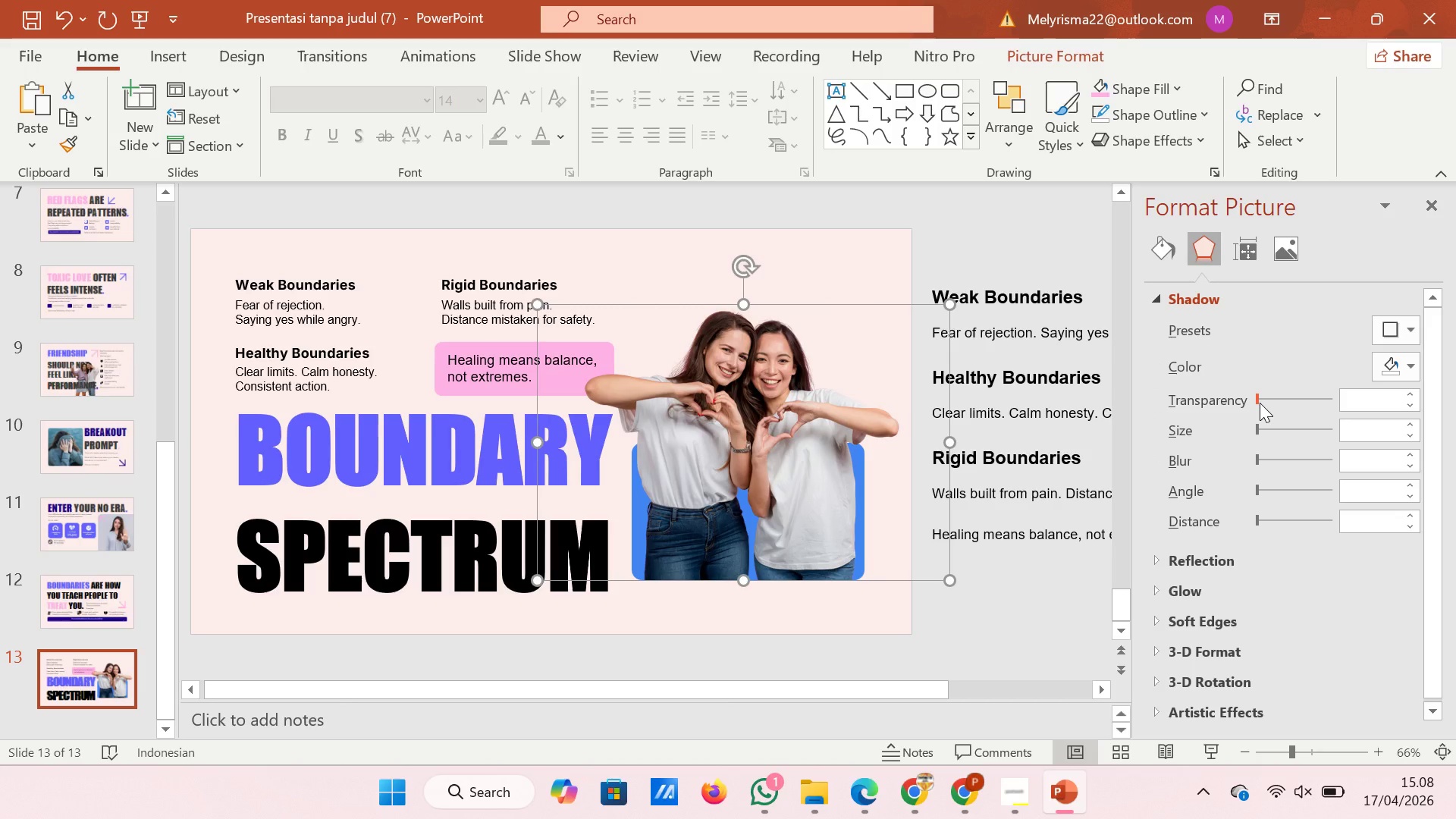 
wait(7.42)
 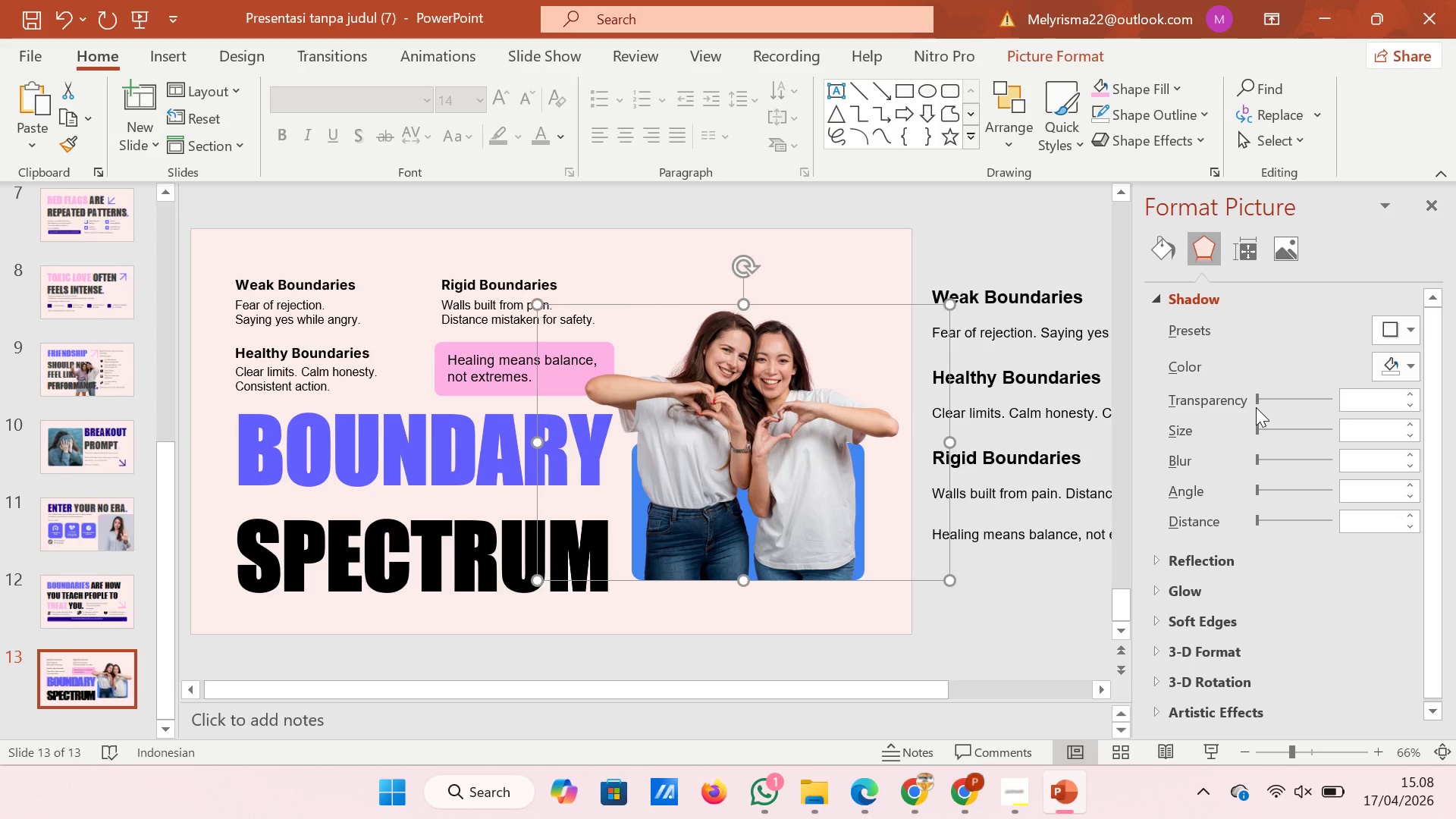 
left_click([1397, 360])
 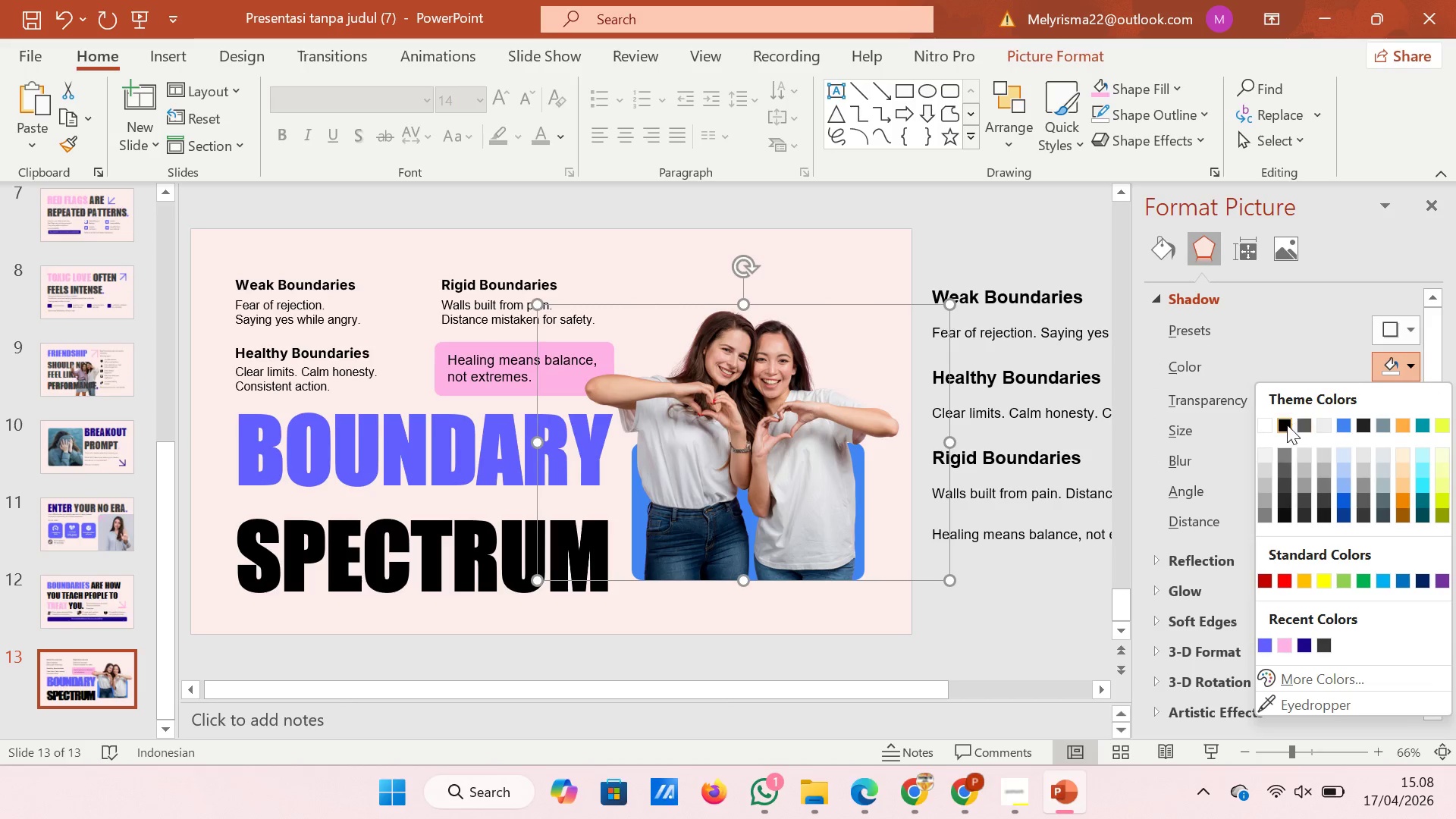 
left_click([1283, 425])
 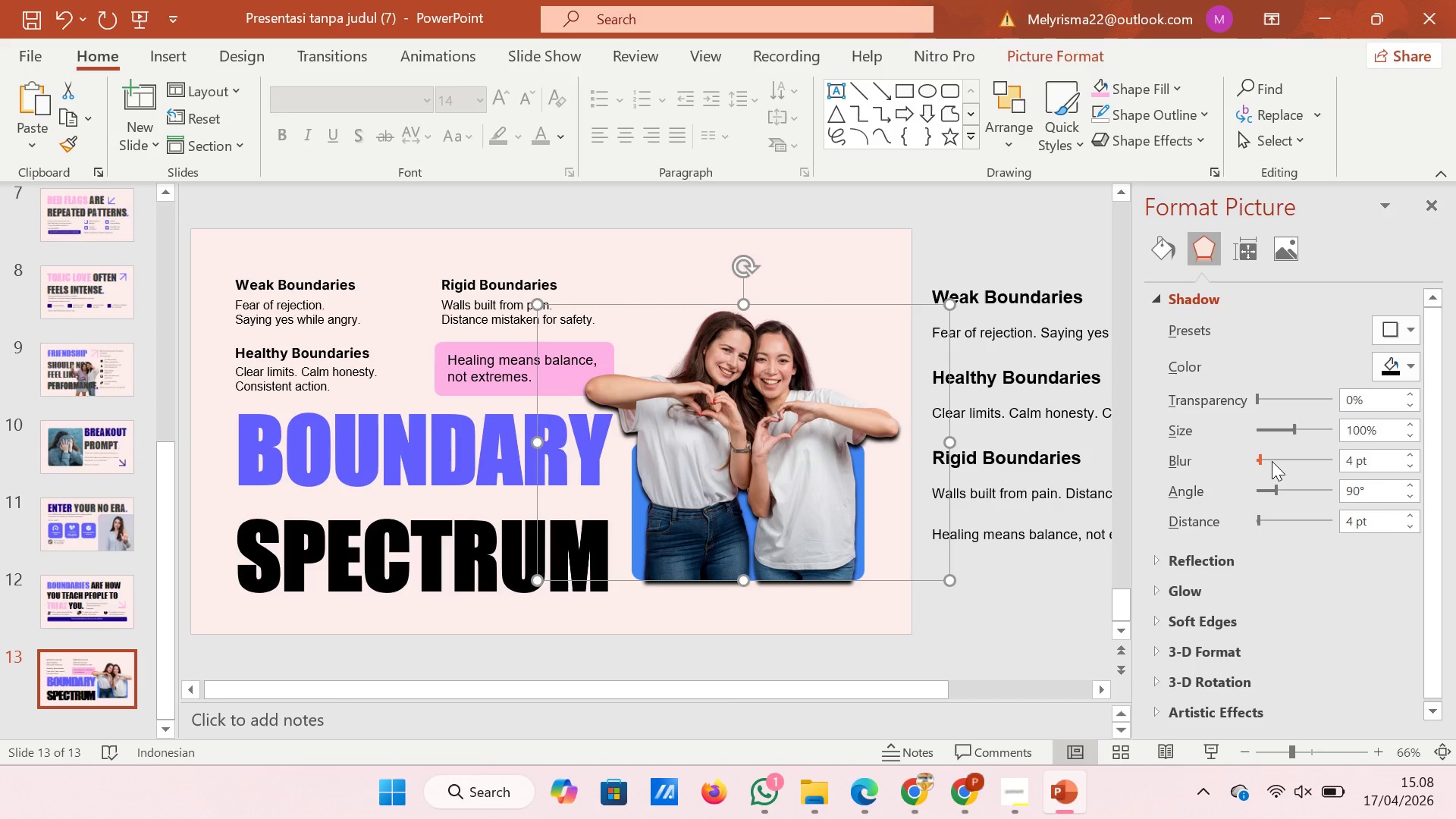 
left_click_drag(start_coordinate=[1259, 459], to_coordinate=[1266, 458])
 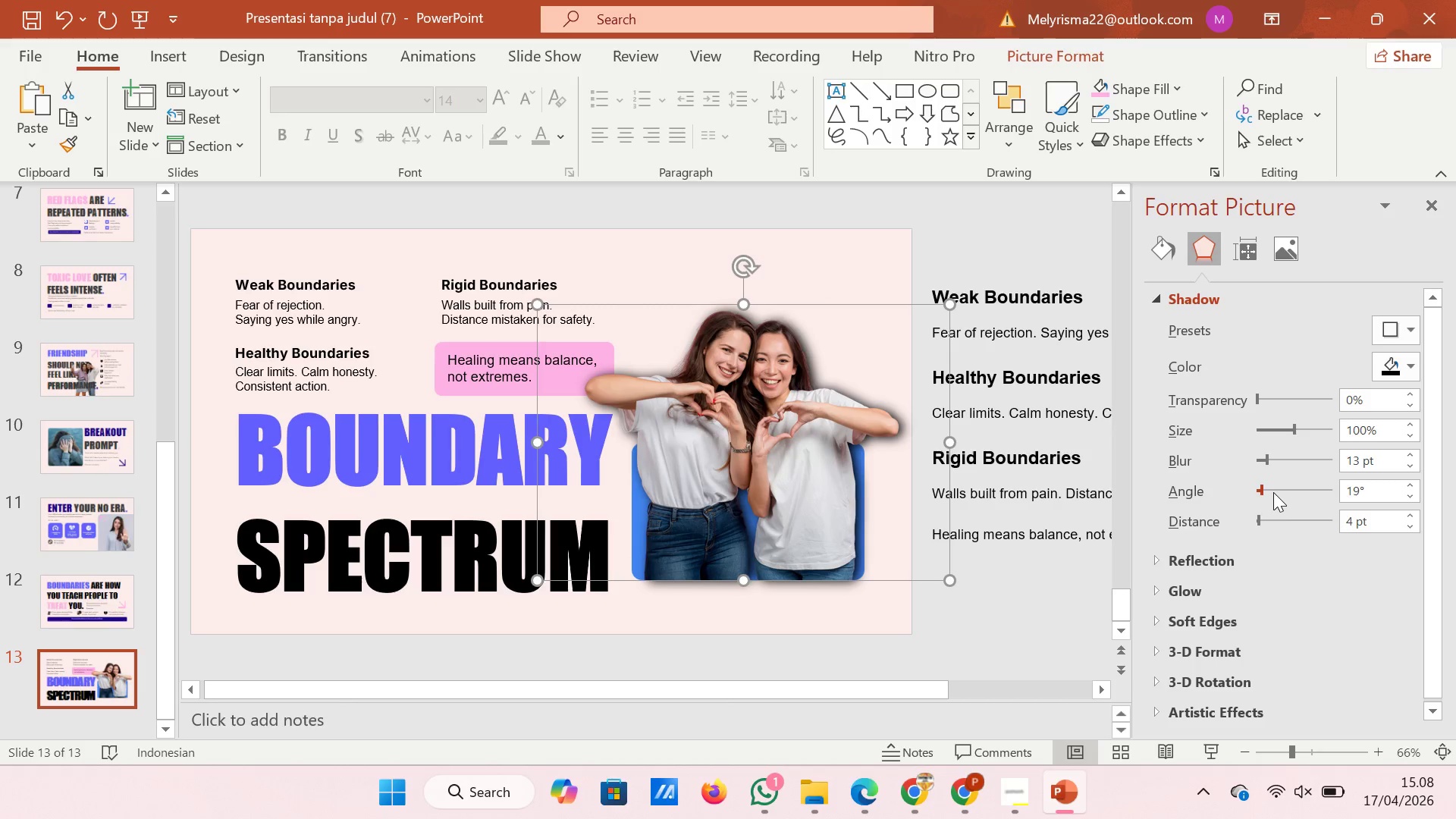 
wait(14.3)
 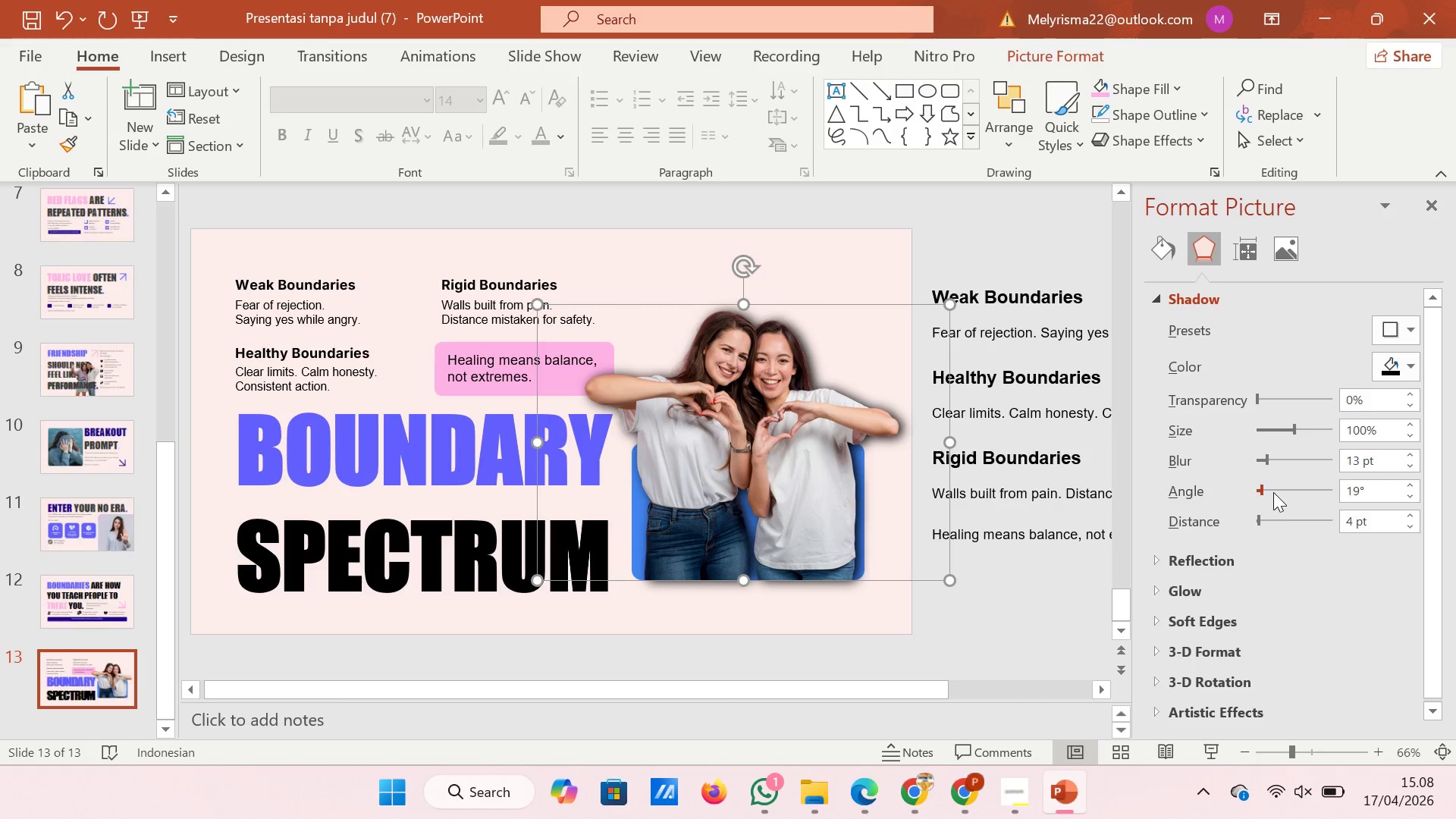 
left_click([1279, 492])
 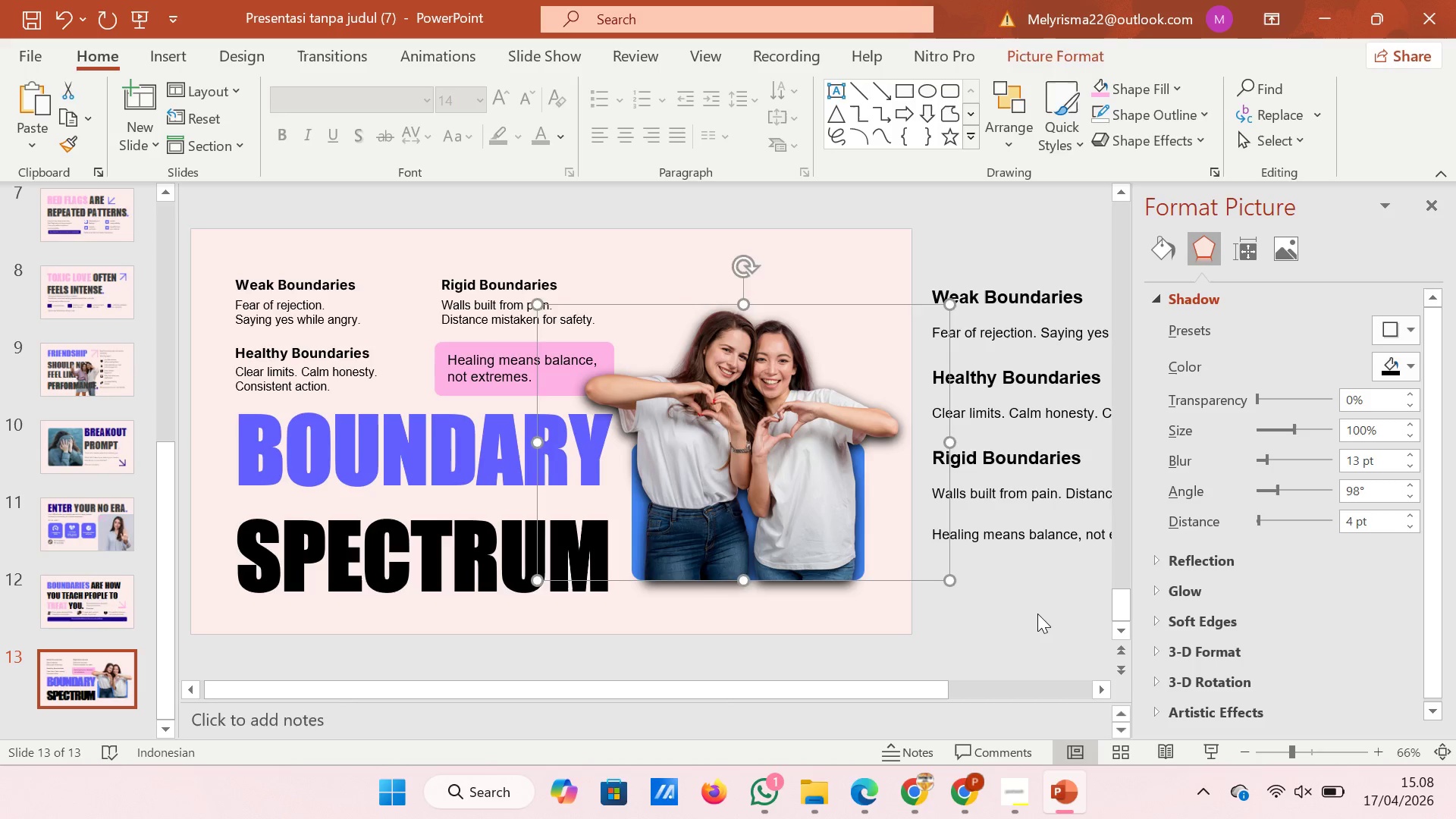 
left_click([1037, 613])
 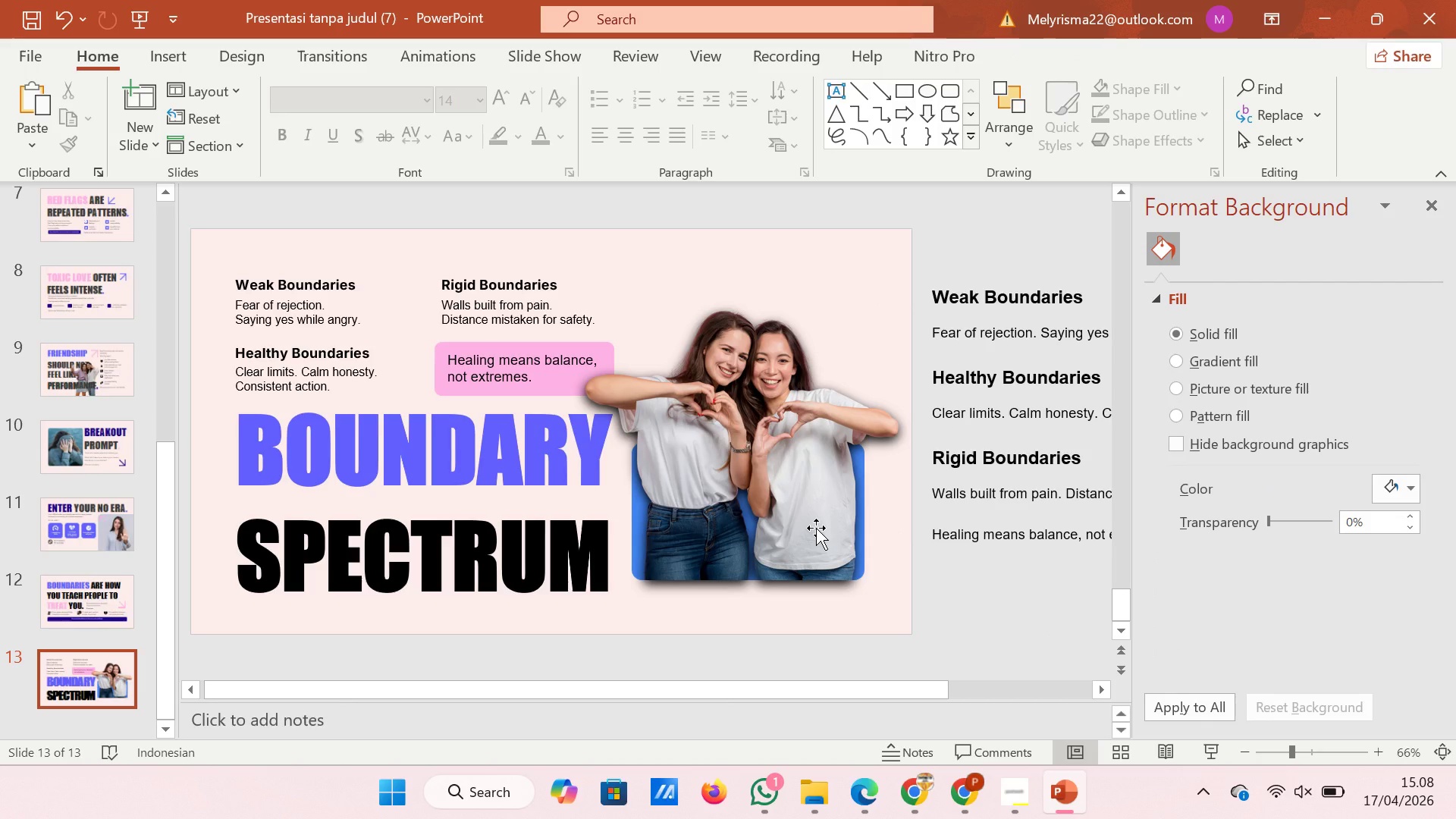 
left_click([816, 528])
 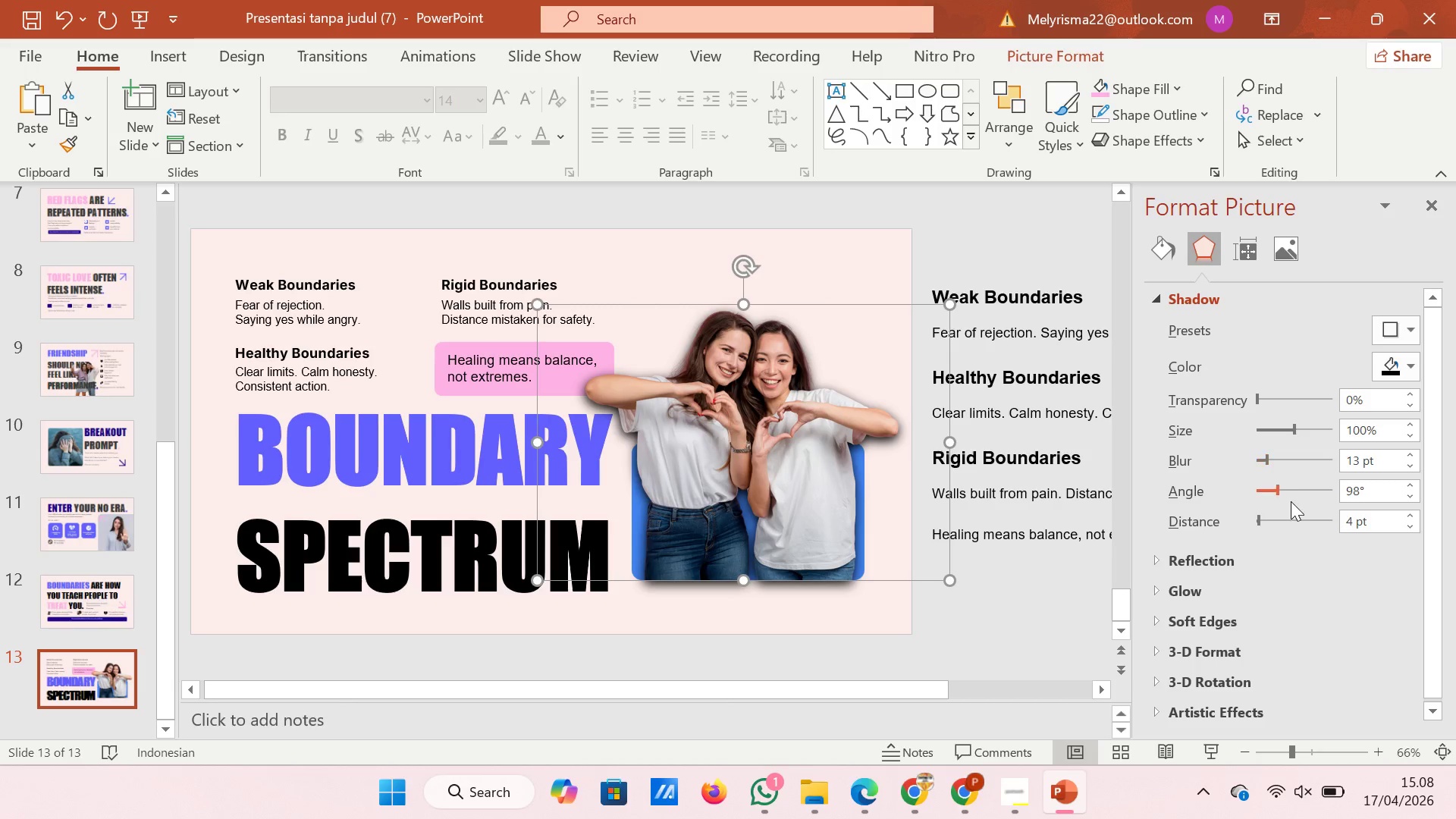 
left_click_drag(start_coordinate=[1277, 493], to_coordinate=[1302, 491])
 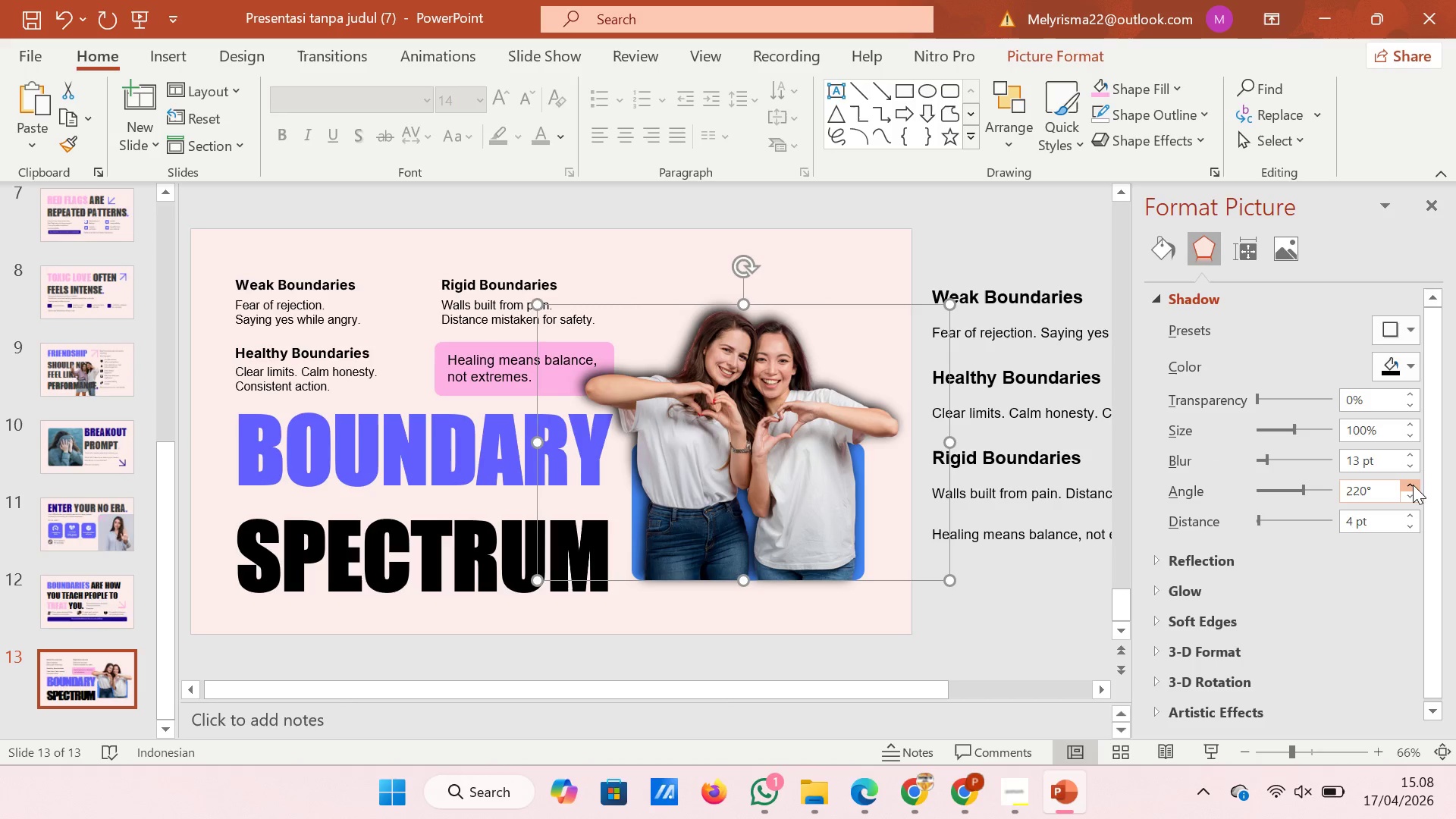 
double_click([1413, 485])
 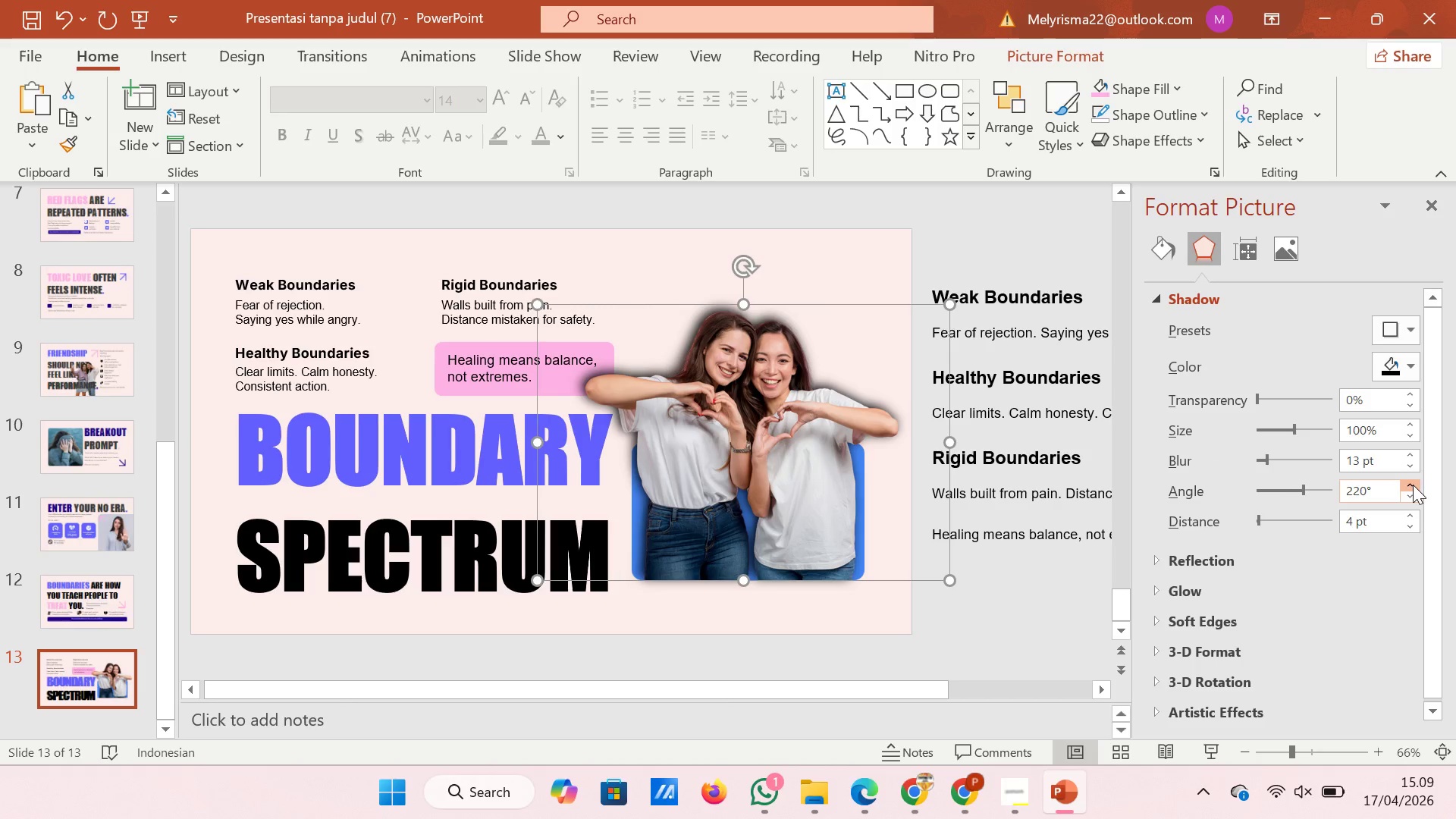 
triple_click([1413, 485])
 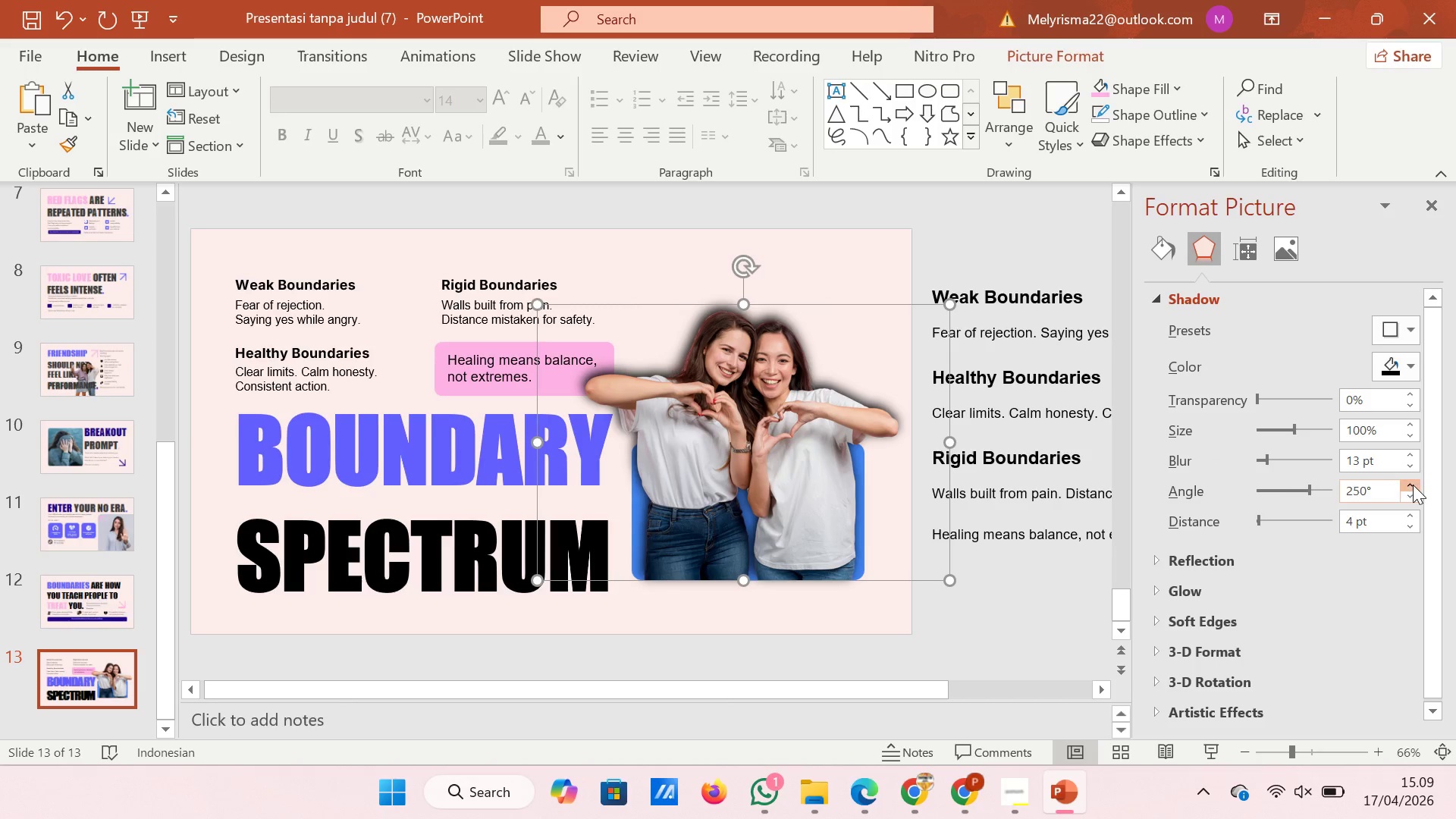 
left_click([1413, 485])
 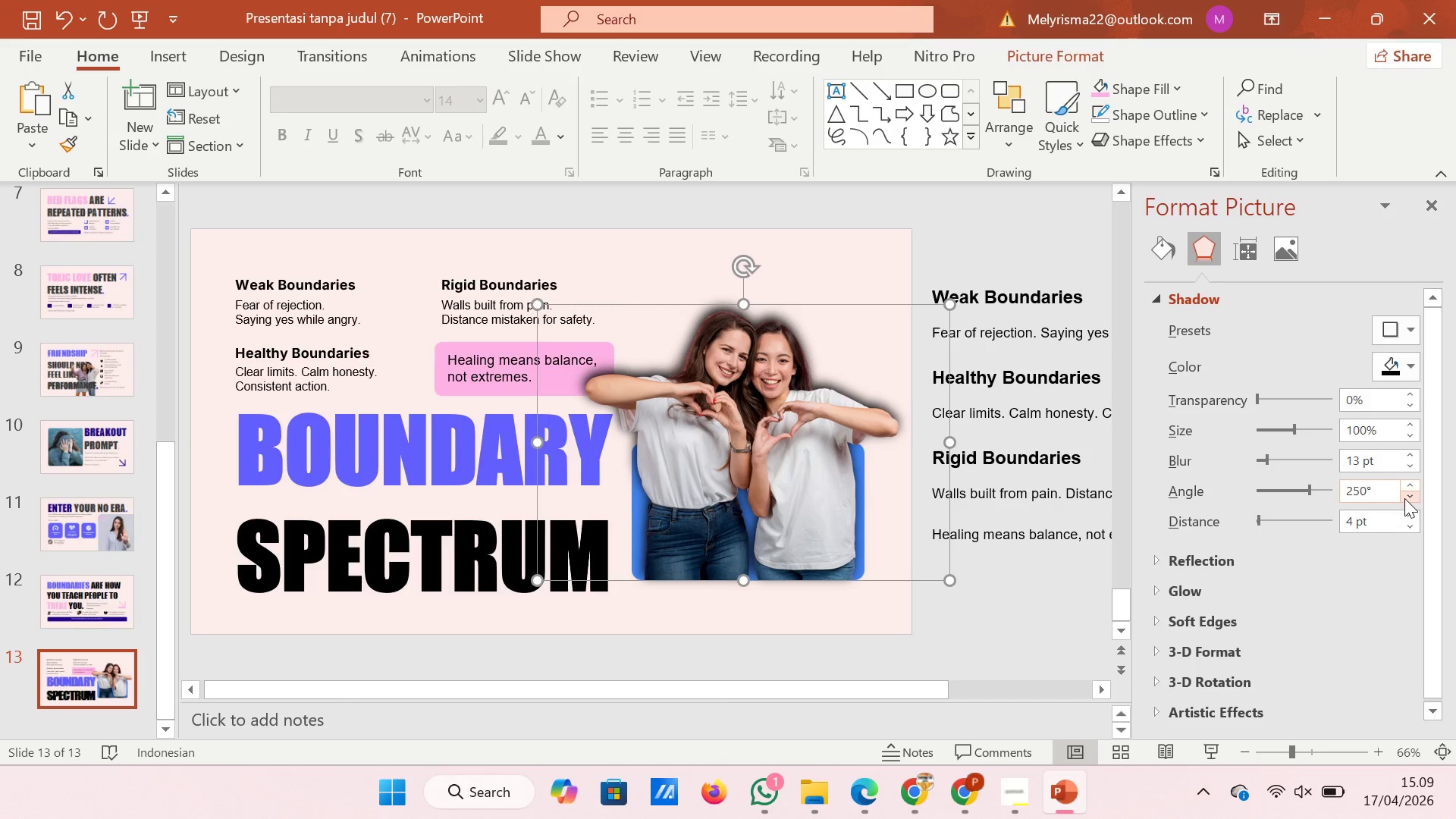 
left_click([1404, 497])
 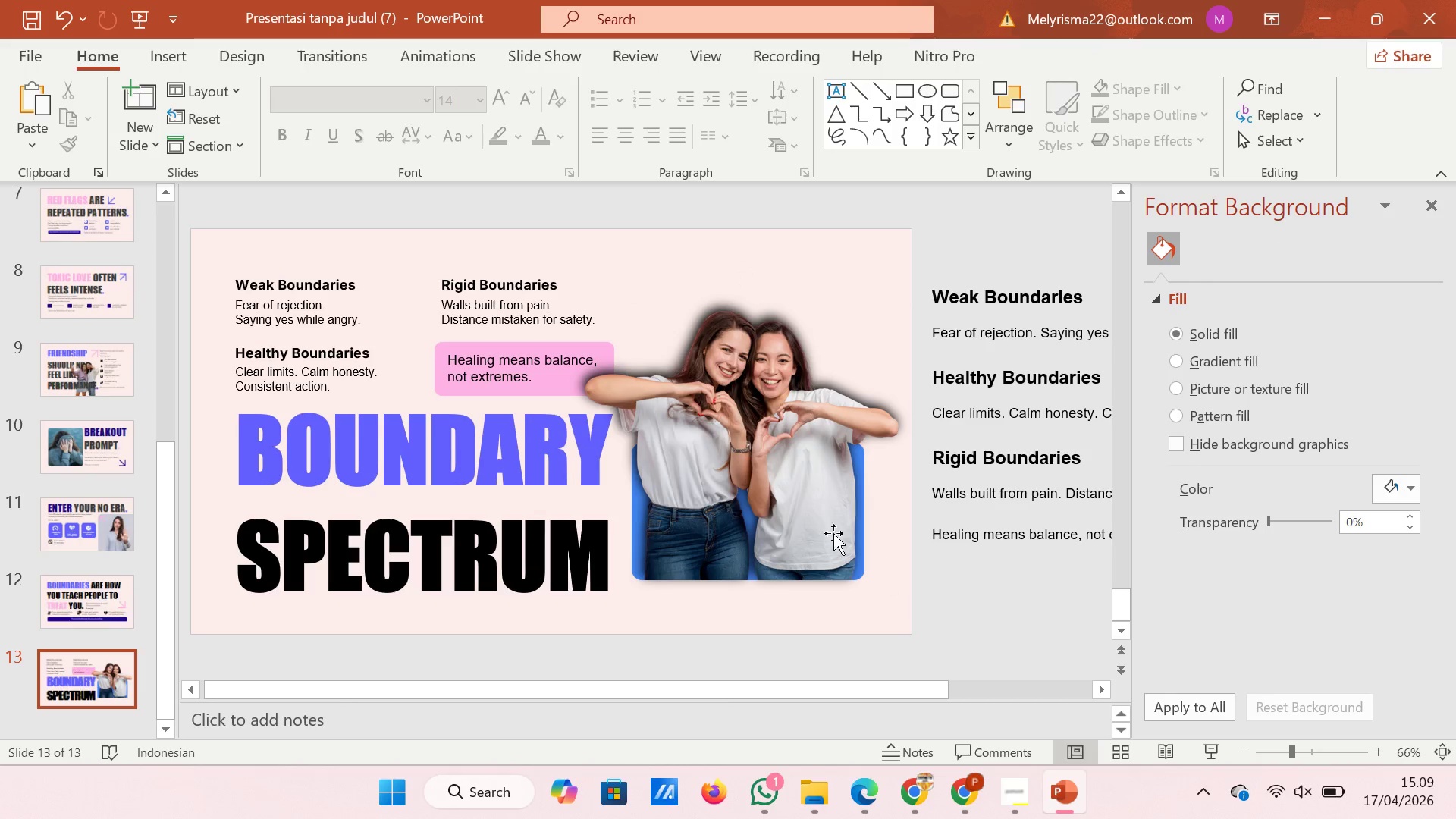 
left_click([783, 466])
 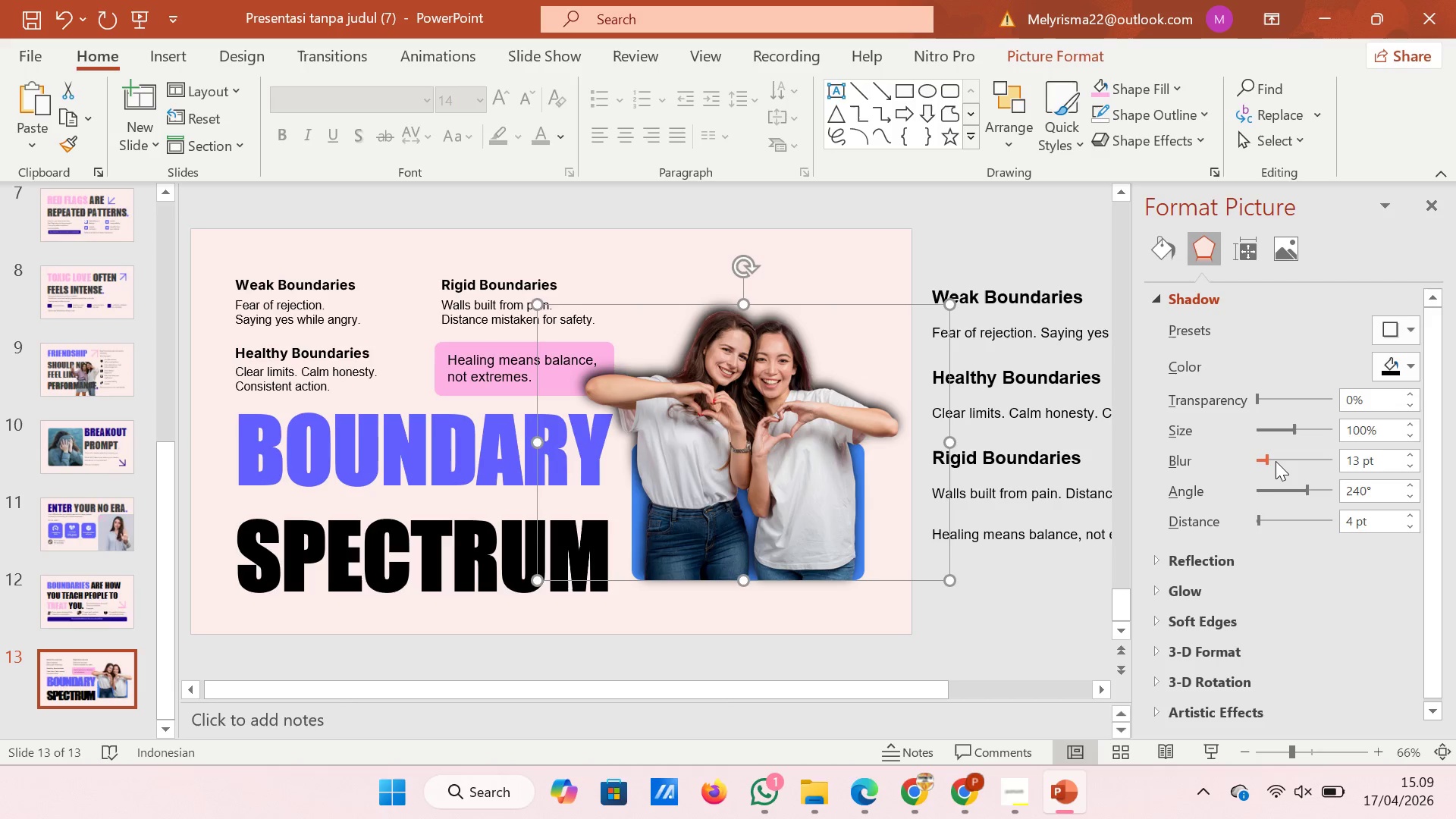 
left_click_drag(start_coordinate=[1265, 460], to_coordinate=[1282, 460])
 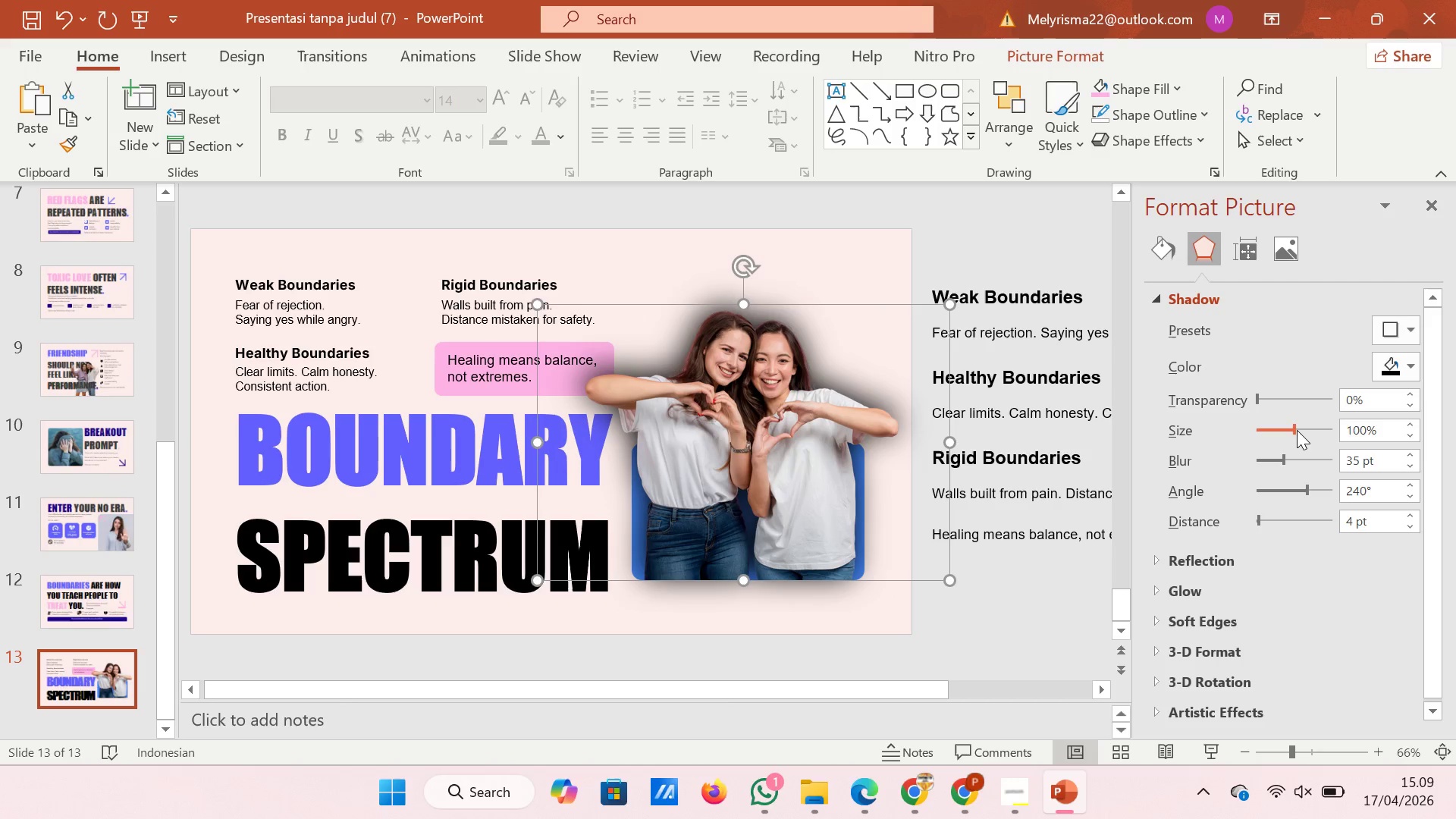 
left_click_drag(start_coordinate=[1297, 430], to_coordinate=[1291, 430])
 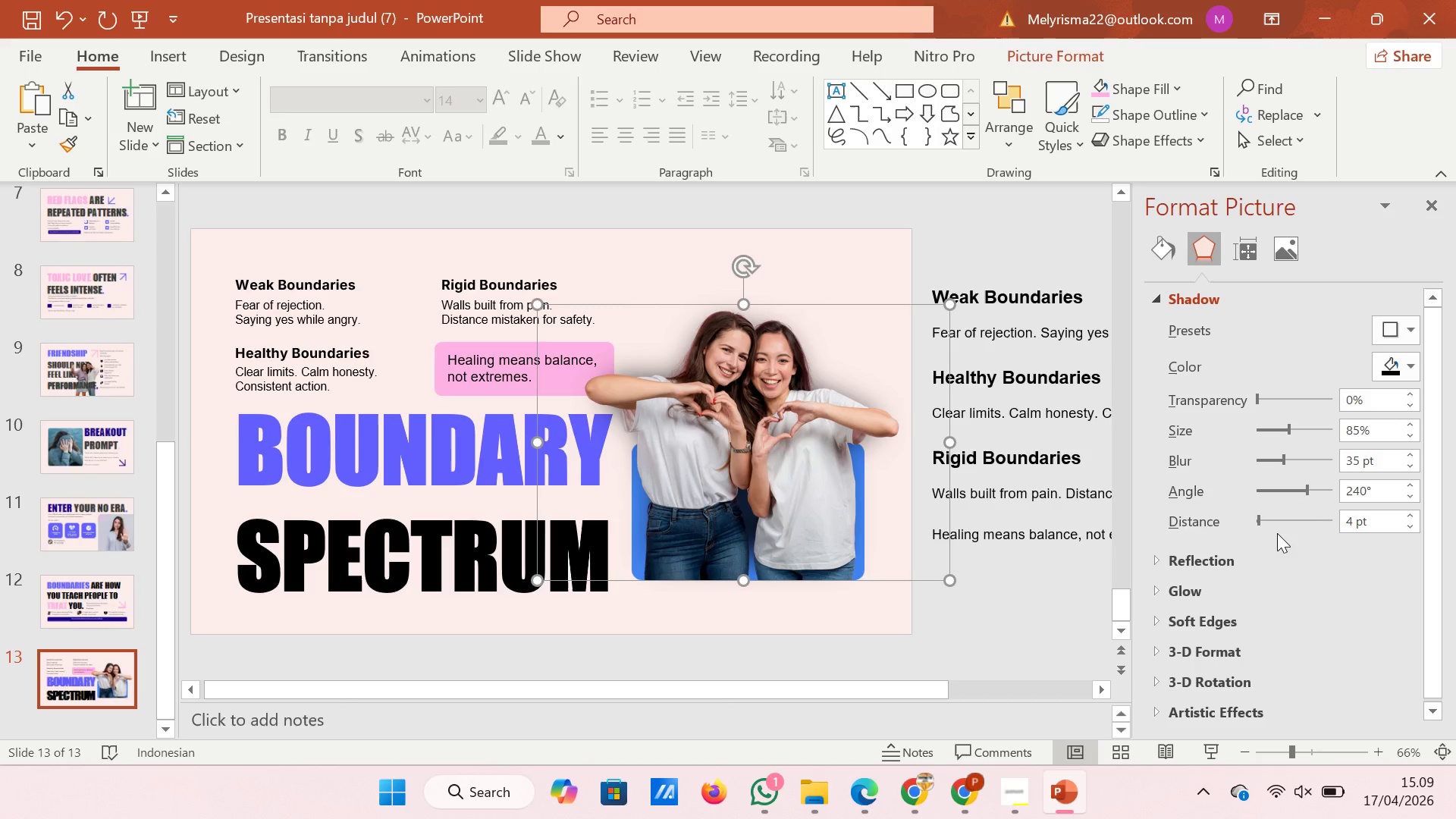 
left_click([1057, 616])
 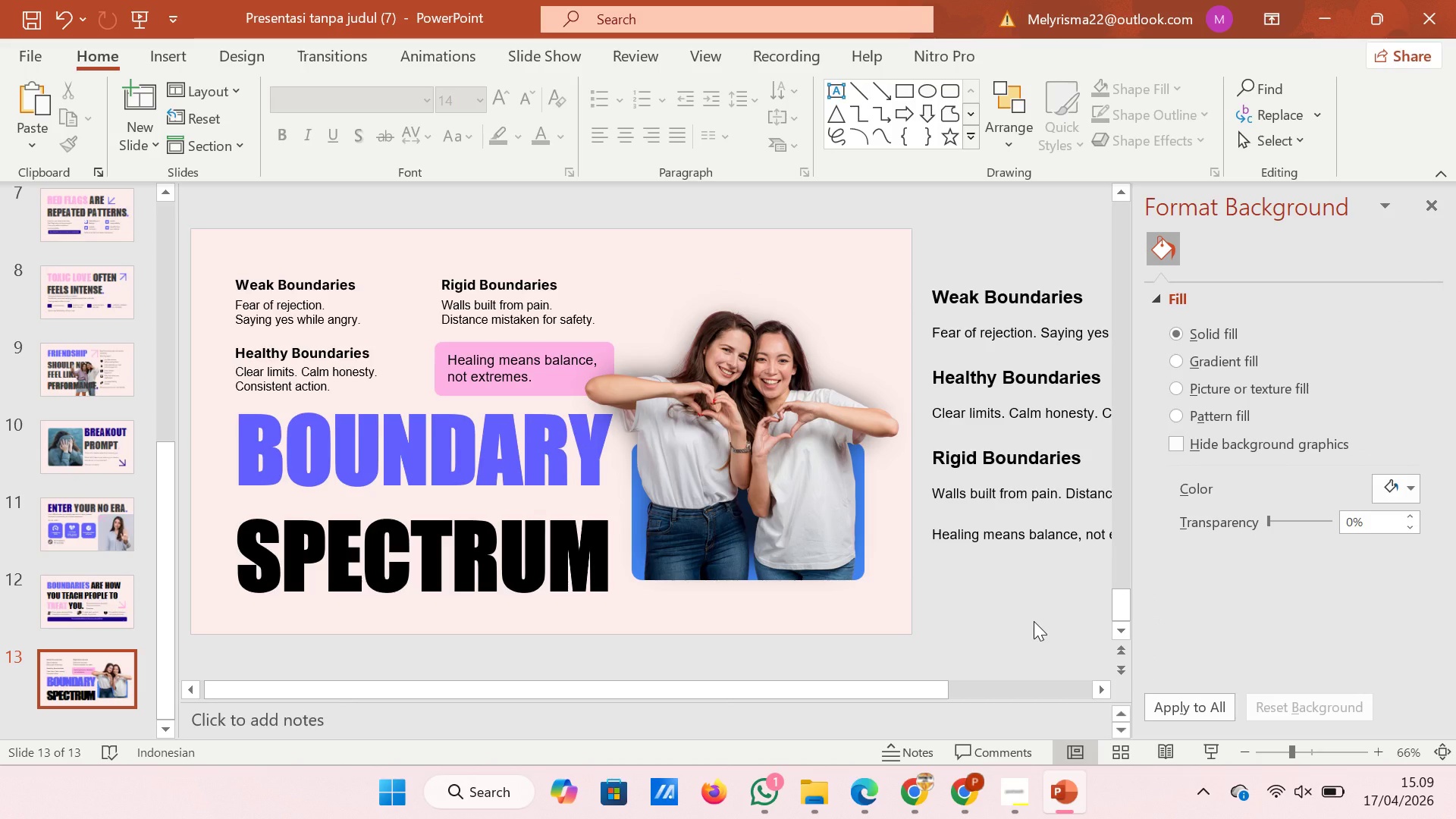 
wait(6.2)
 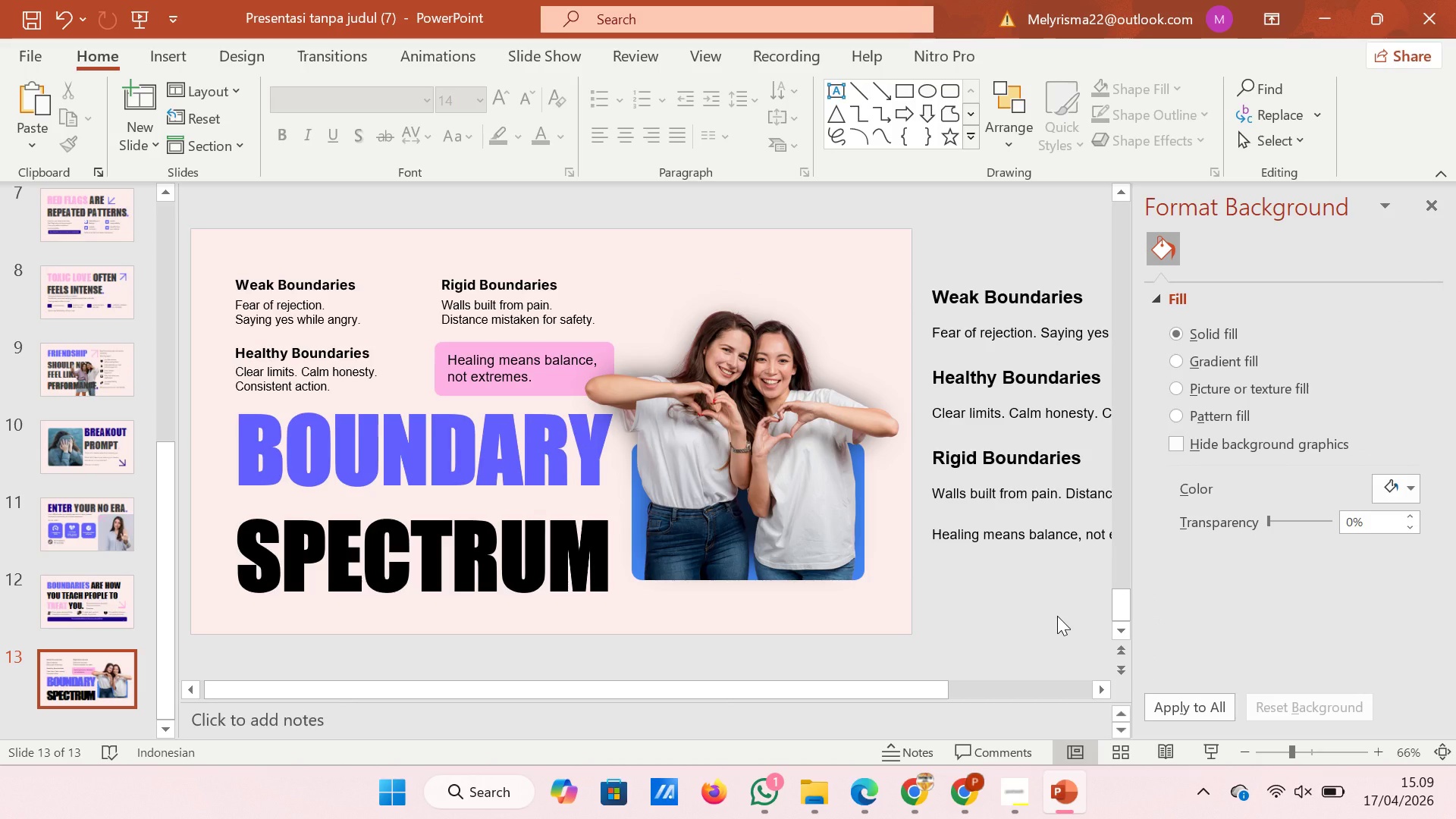 
left_click([758, 504])
 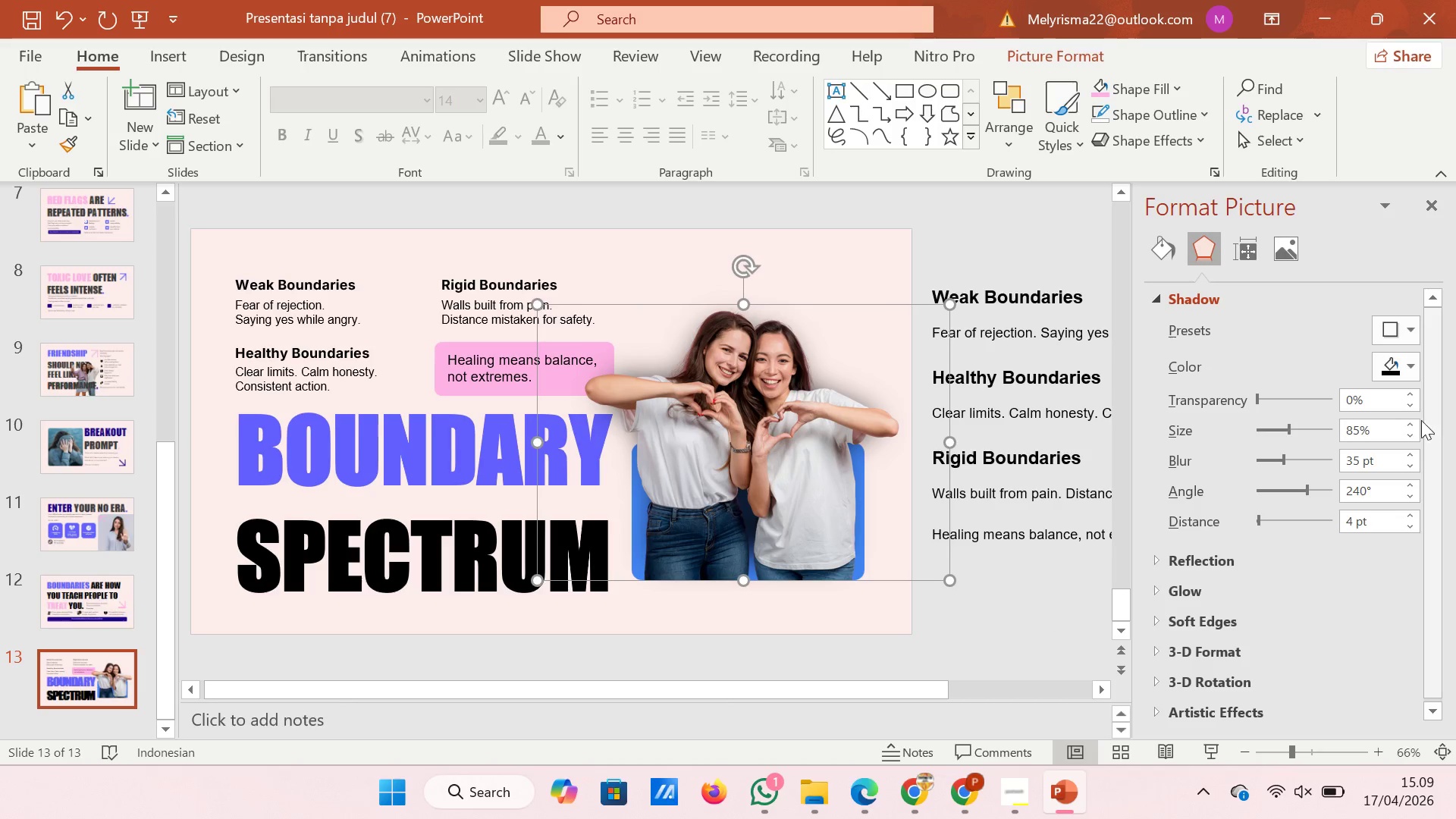 
left_click([1401, 422])
 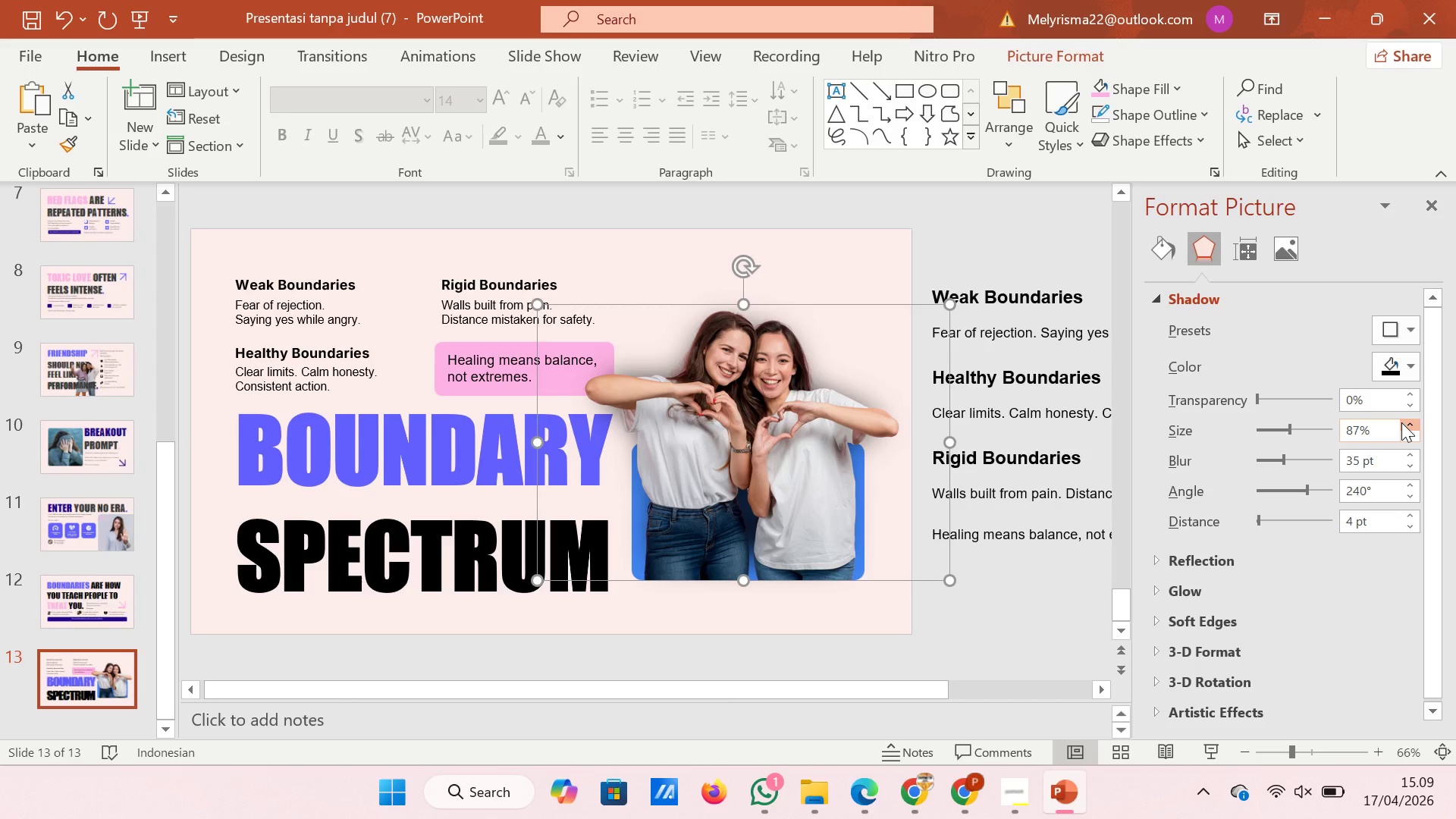 
double_click([1401, 422])
 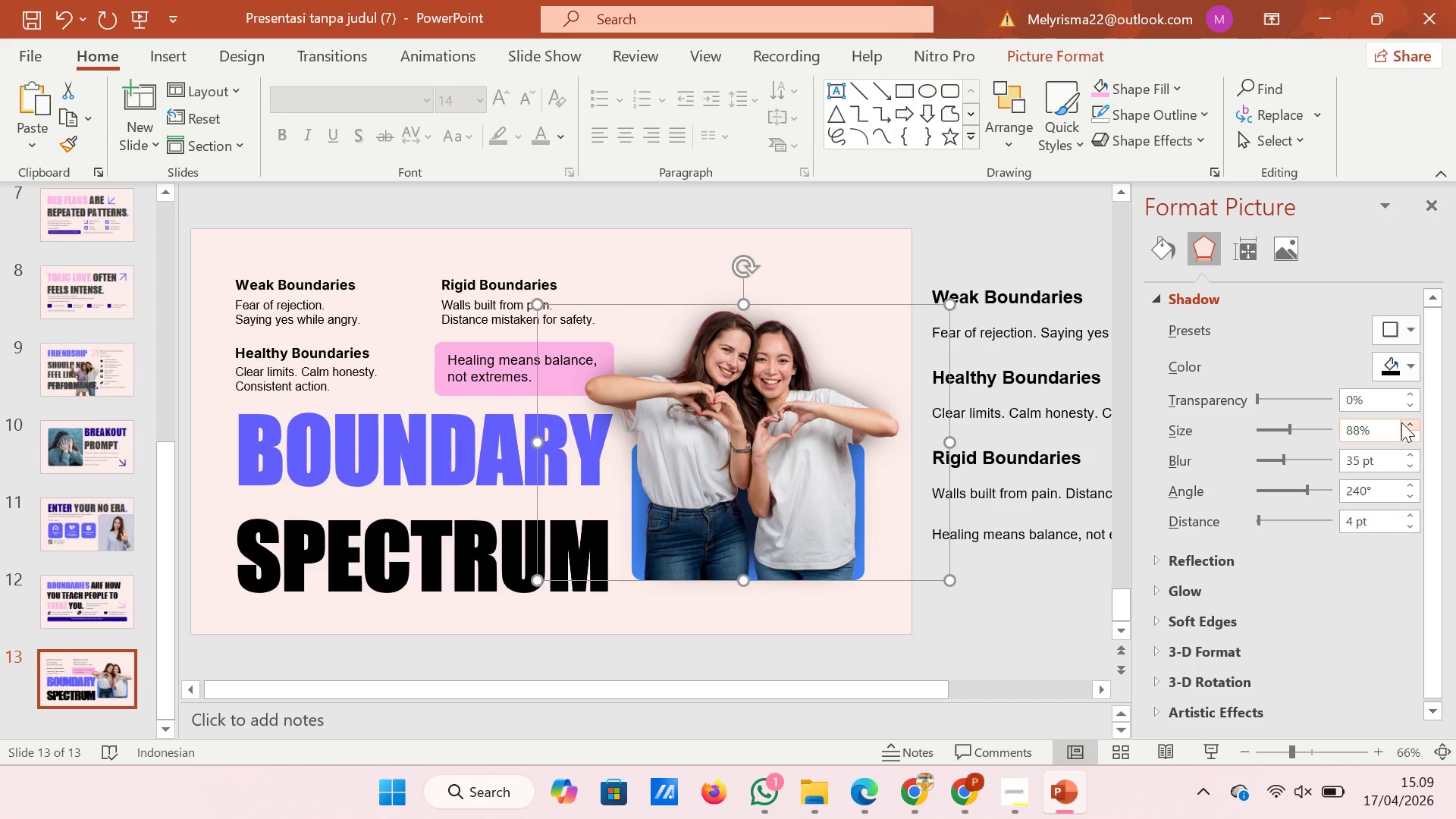 
left_click([1401, 422])
 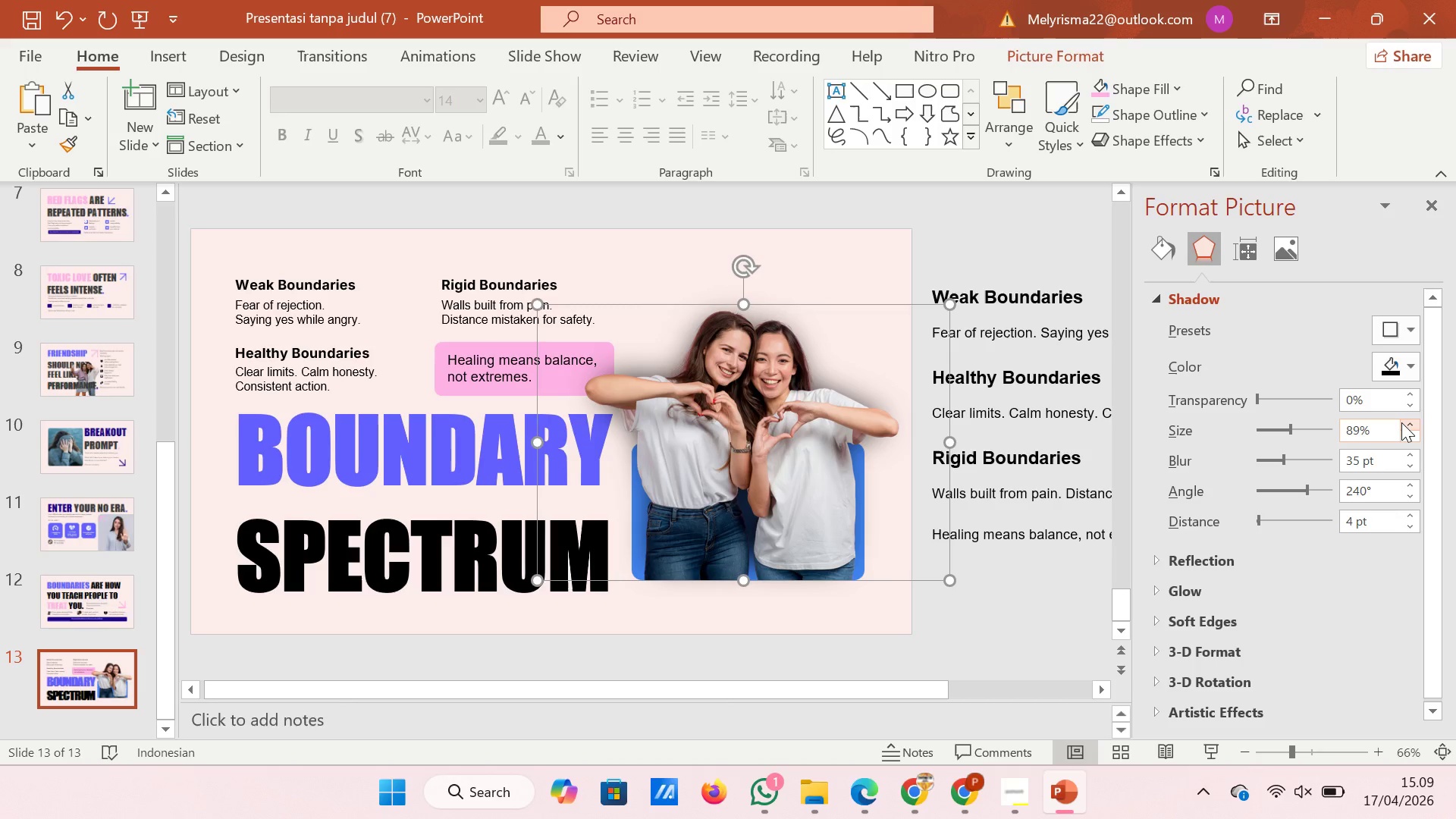 
left_click([1401, 422])
 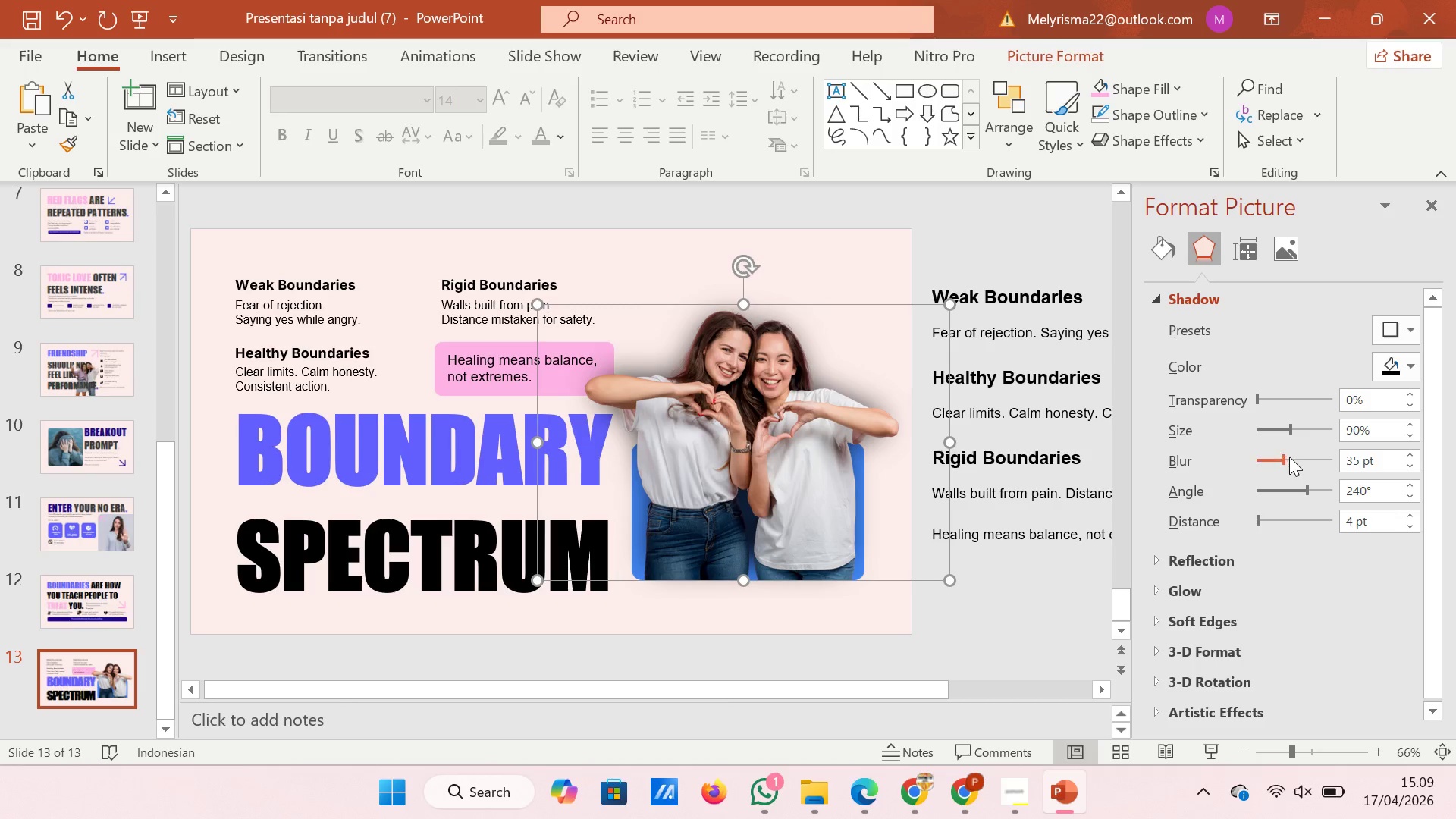 
left_click_drag(start_coordinate=[1284, 457], to_coordinate=[1269, 457])
 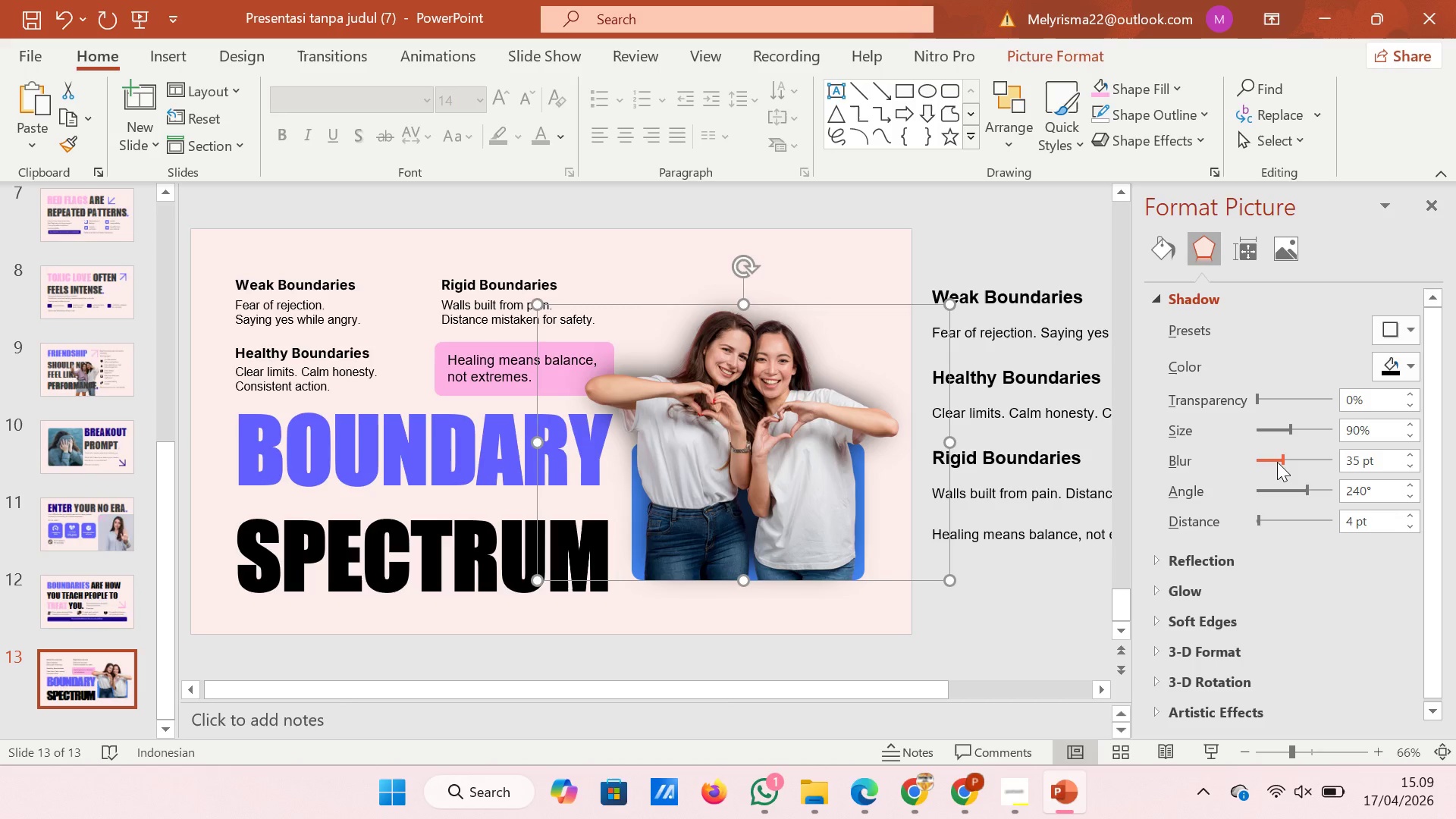 
left_click([1277, 462])
 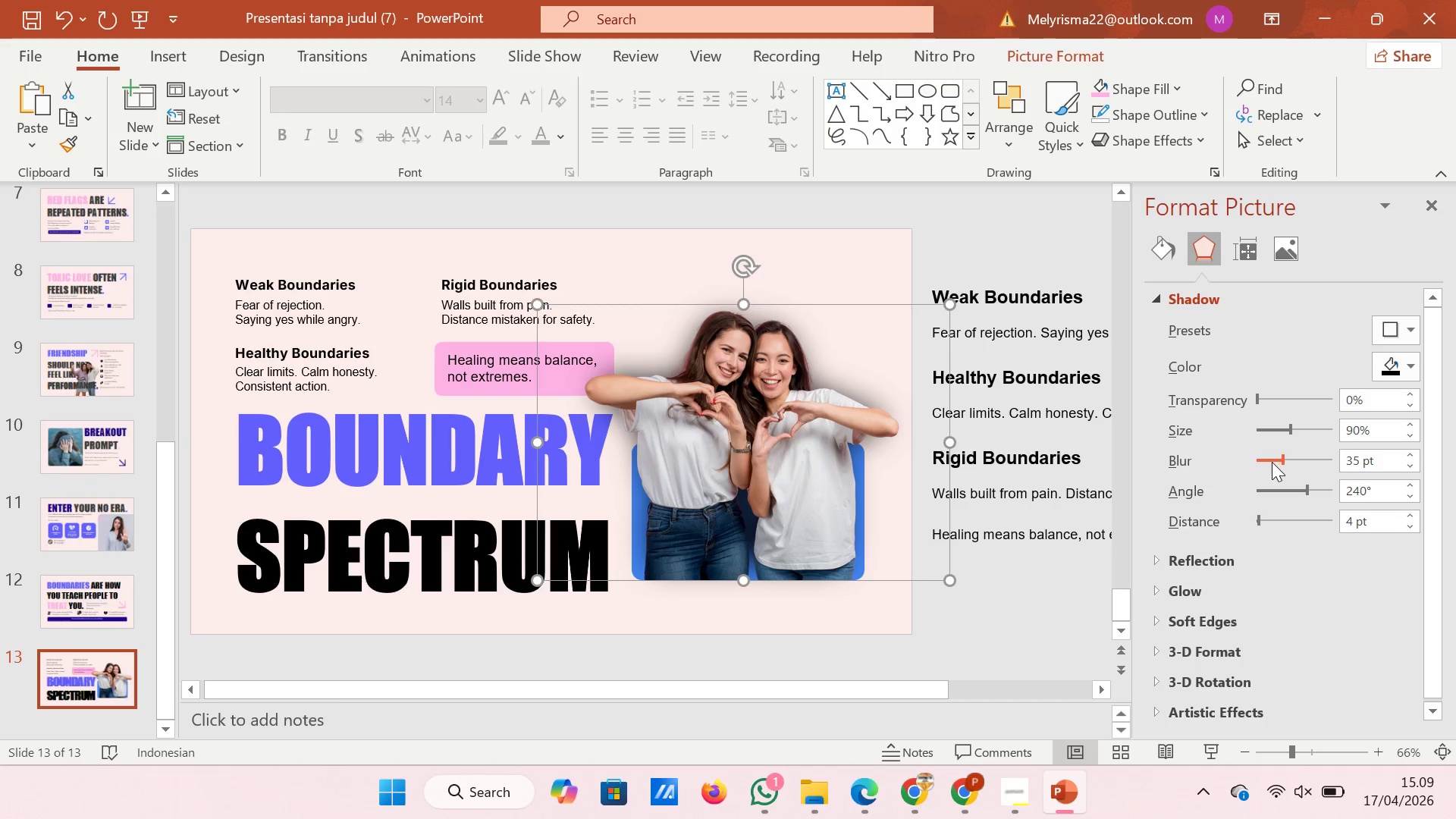 
left_click_drag(start_coordinate=[1277, 462], to_coordinate=[1260, 462])
 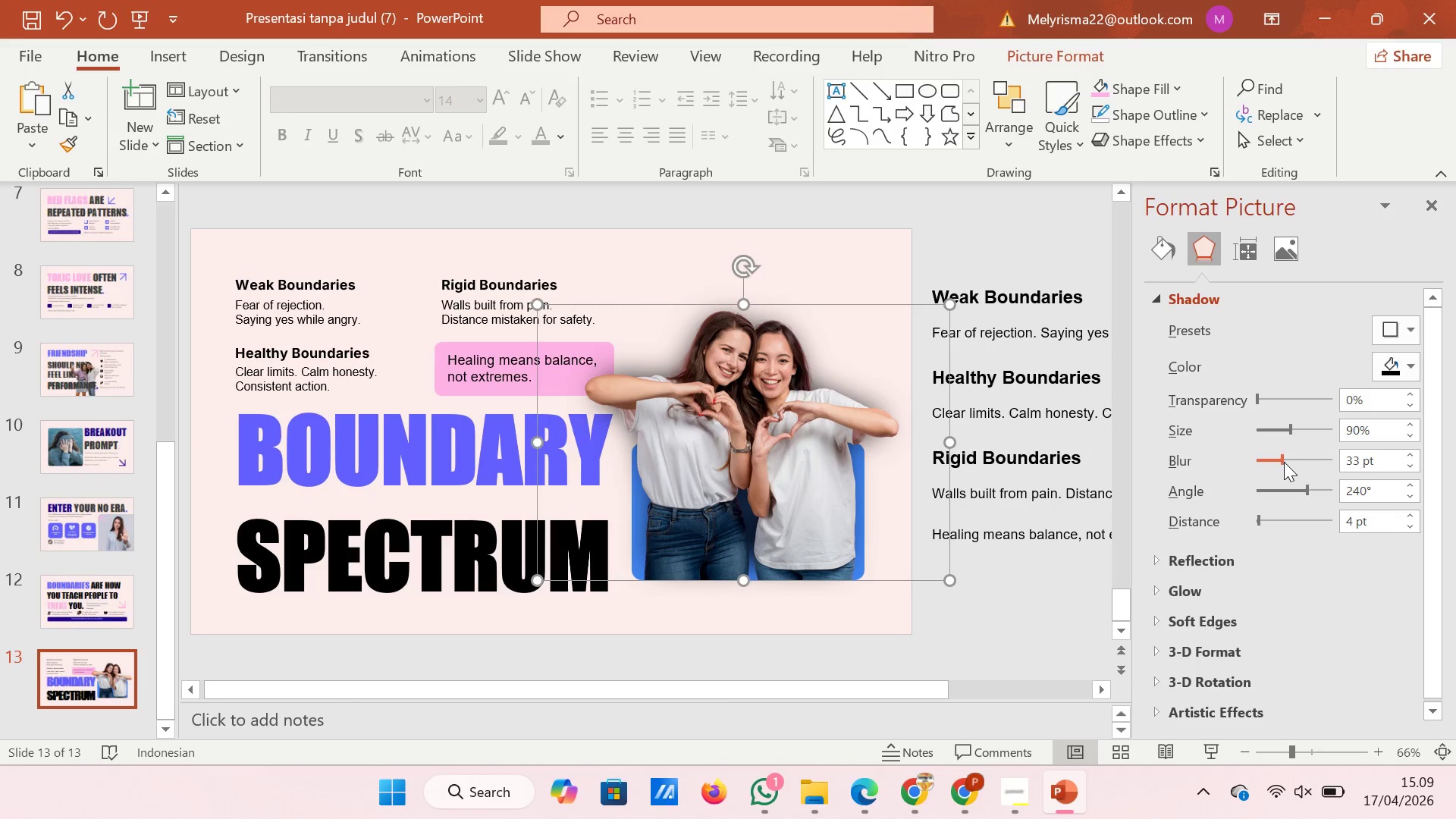 
left_click_drag(start_coordinate=[1284, 462], to_coordinate=[1270, 462])
 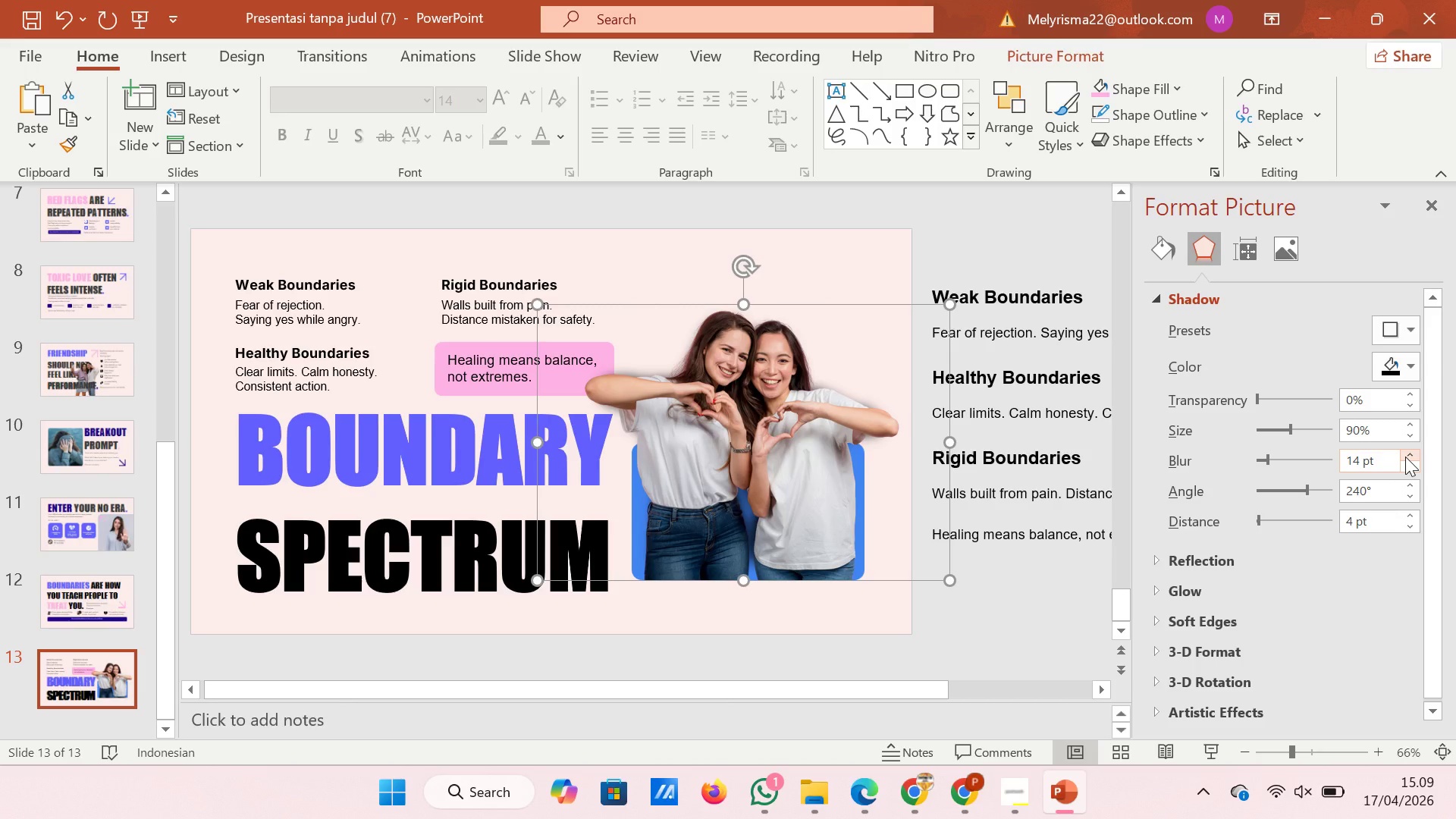 
double_click([1405, 457])
 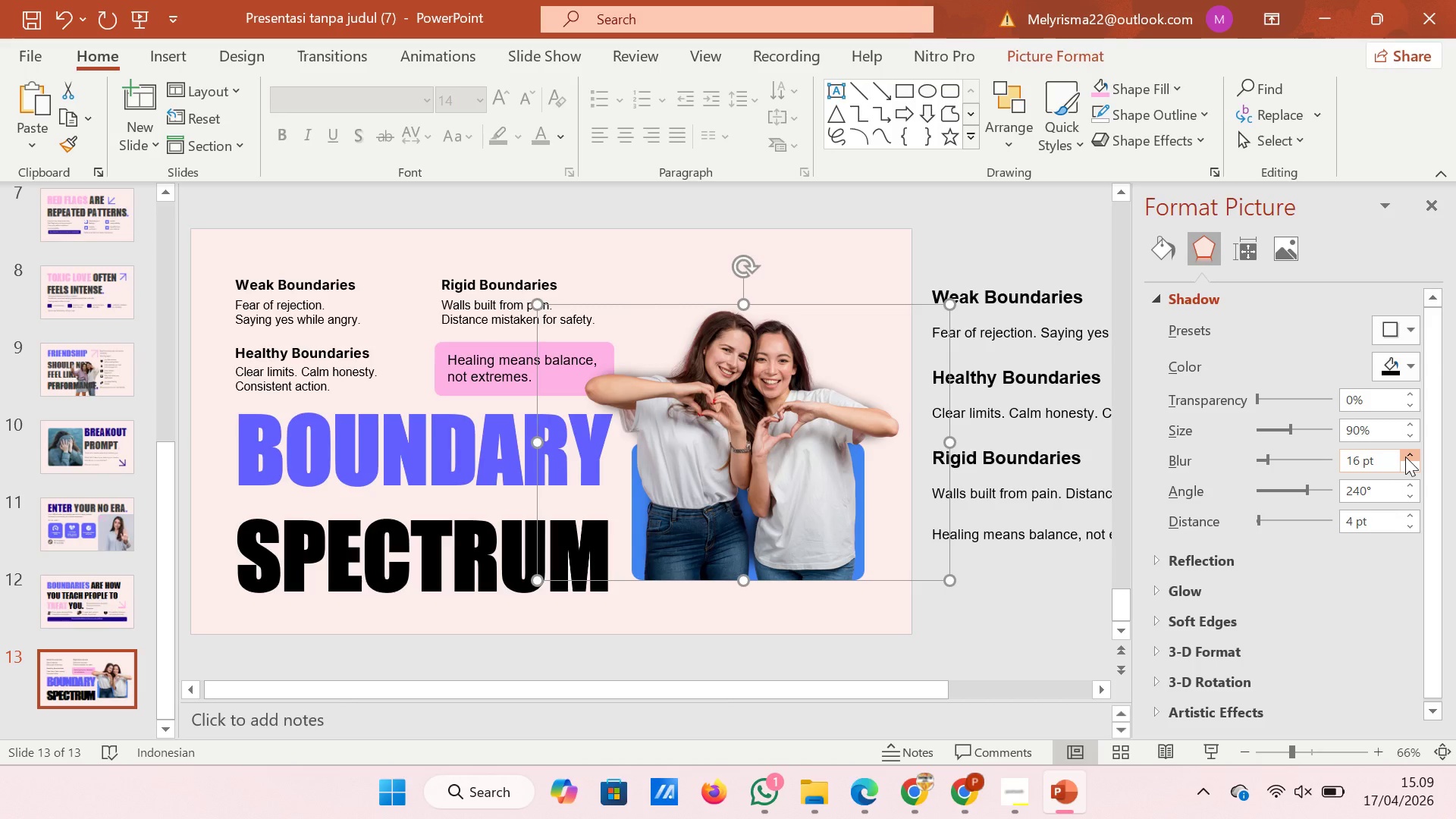 
triple_click([1405, 457])
 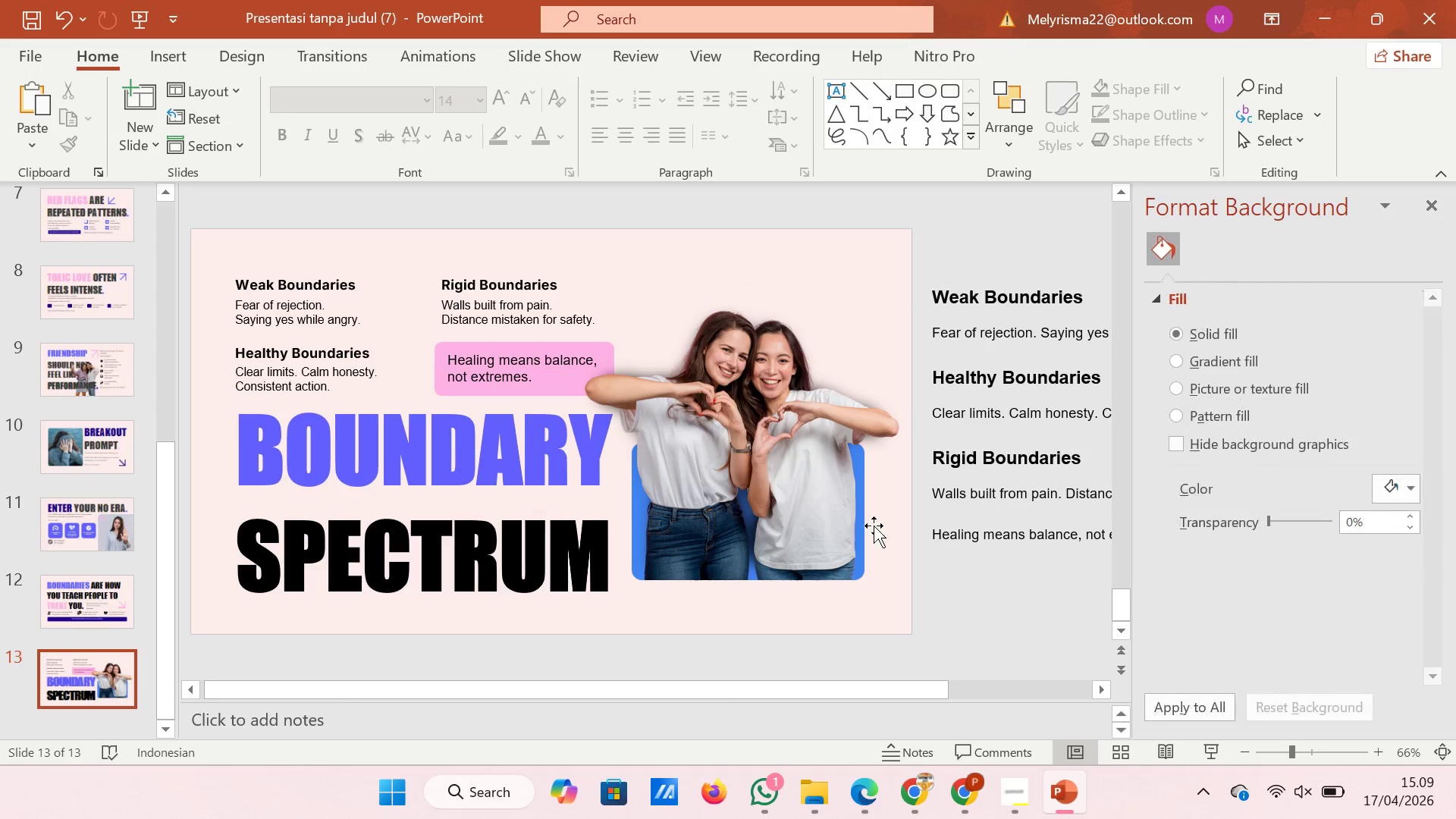 
left_click([839, 422])
 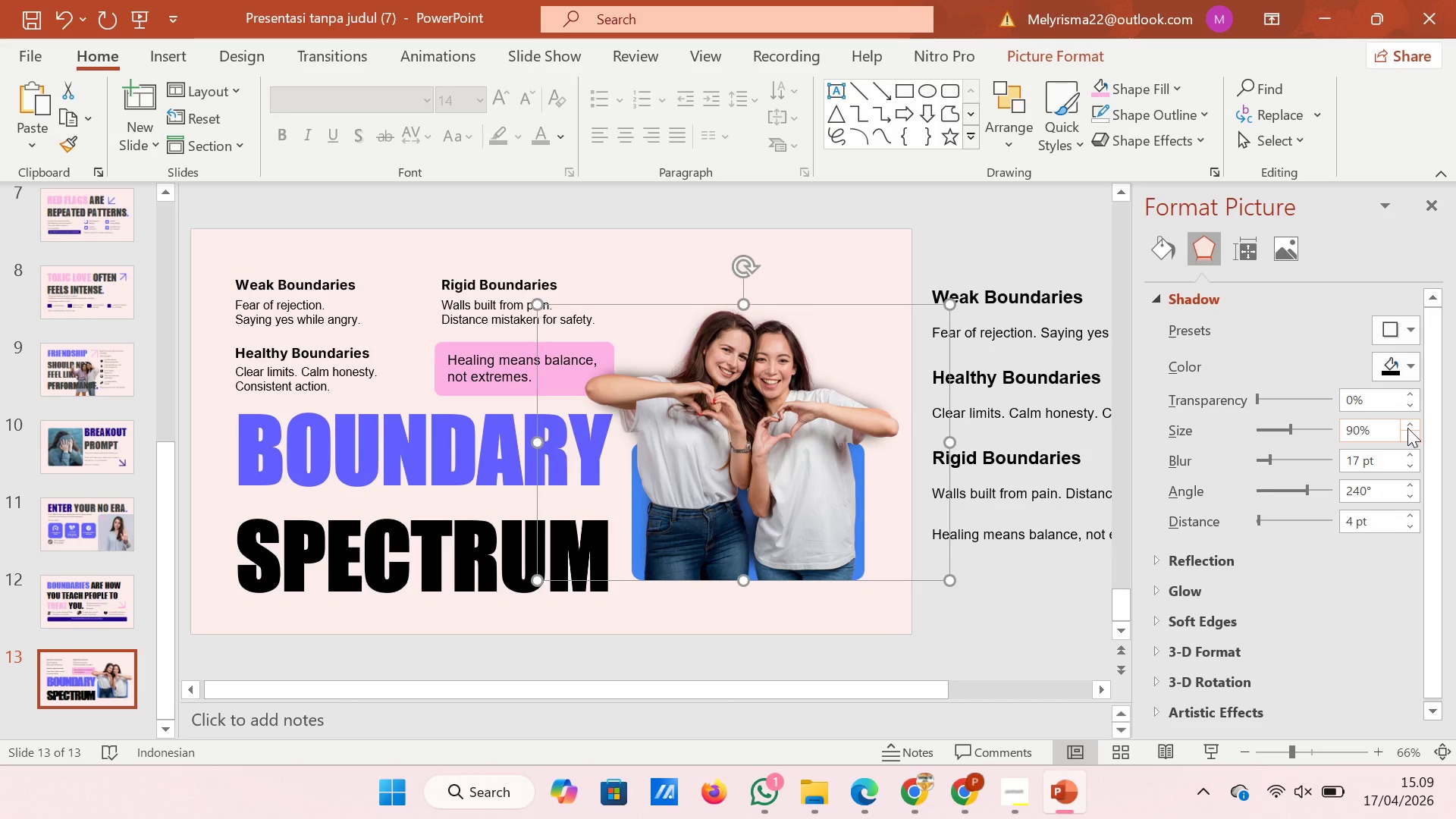 
left_click([1409, 423])
 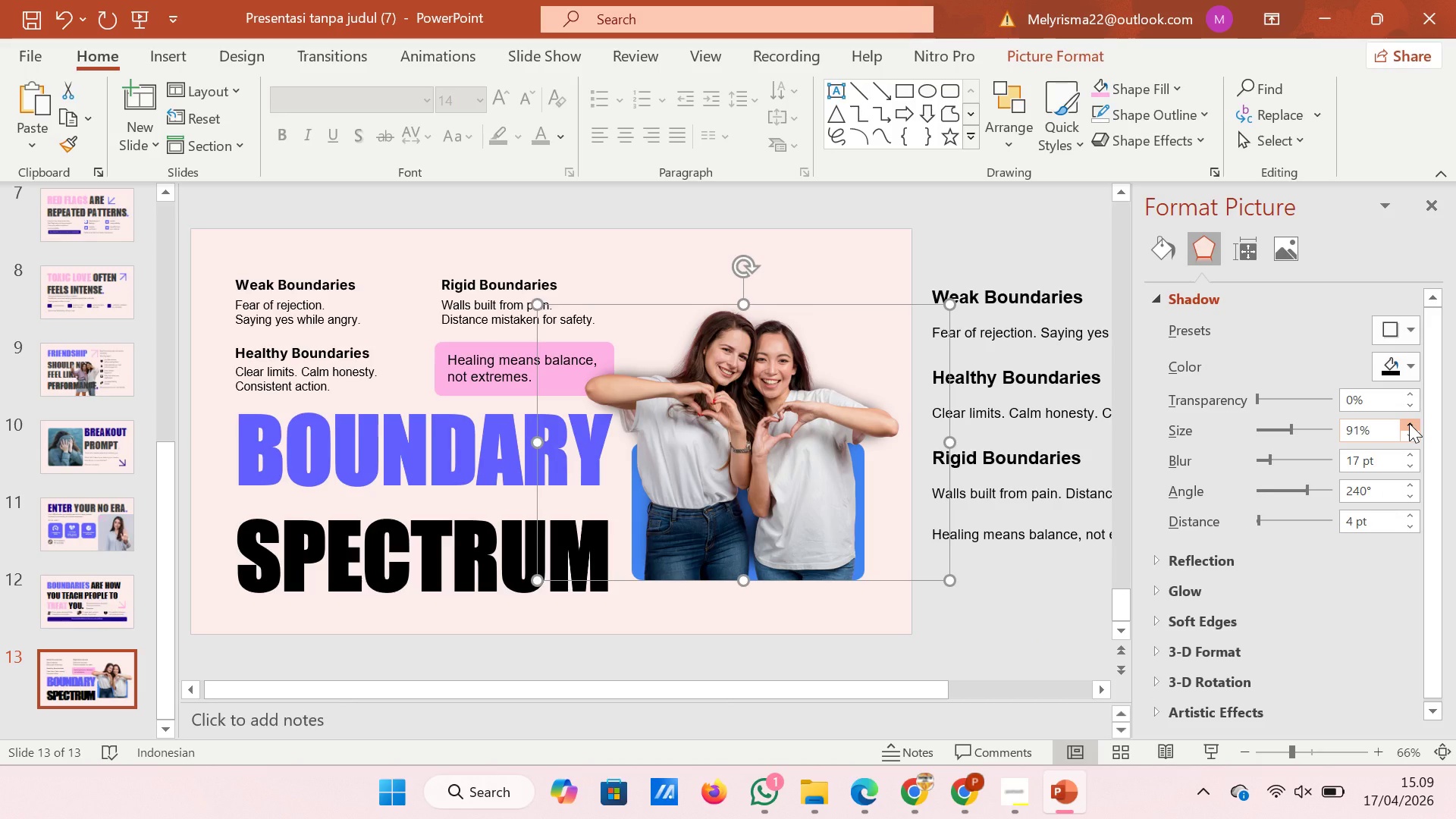 
double_click([1409, 423])
 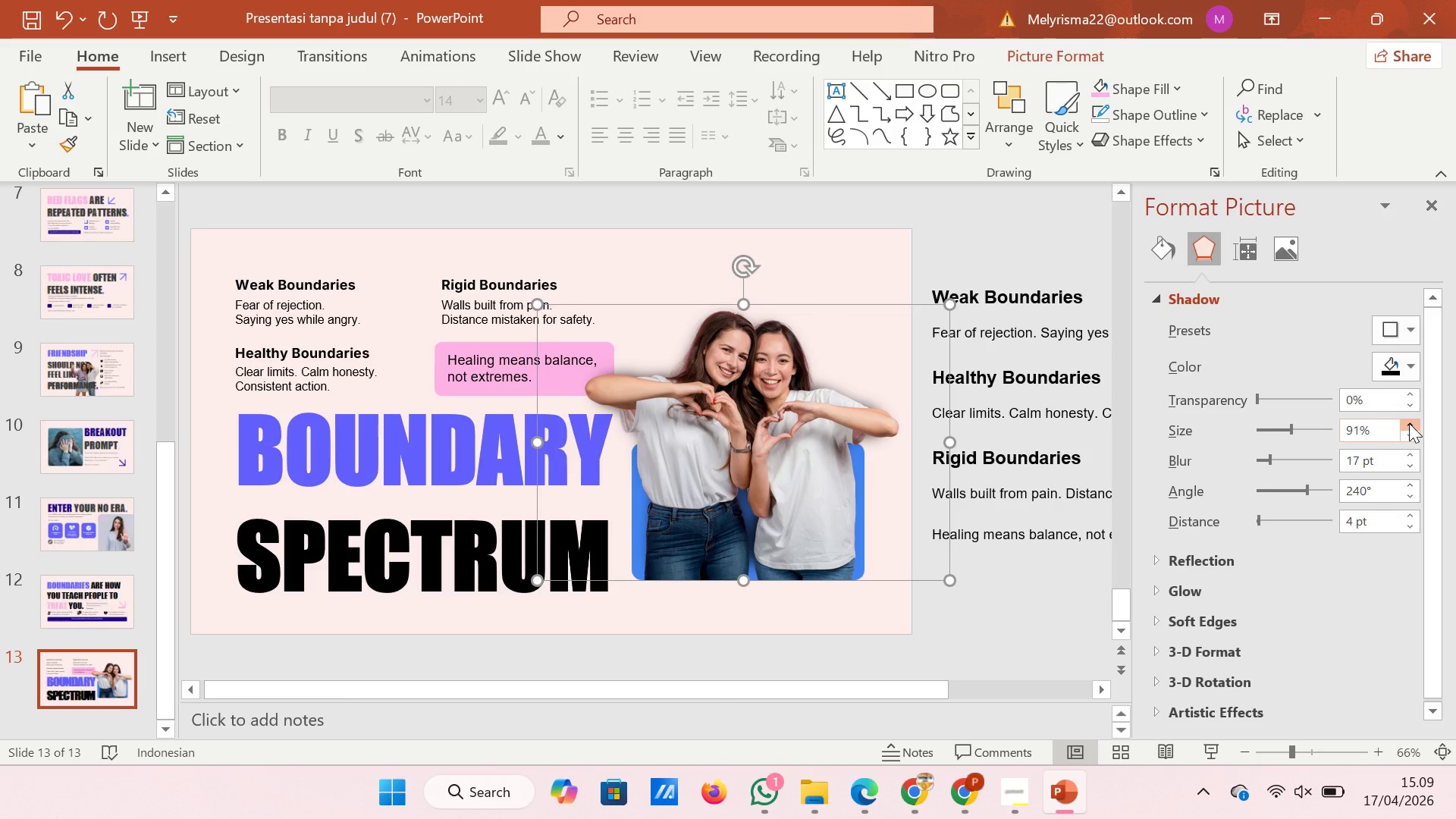 
triple_click([1409, 423])
 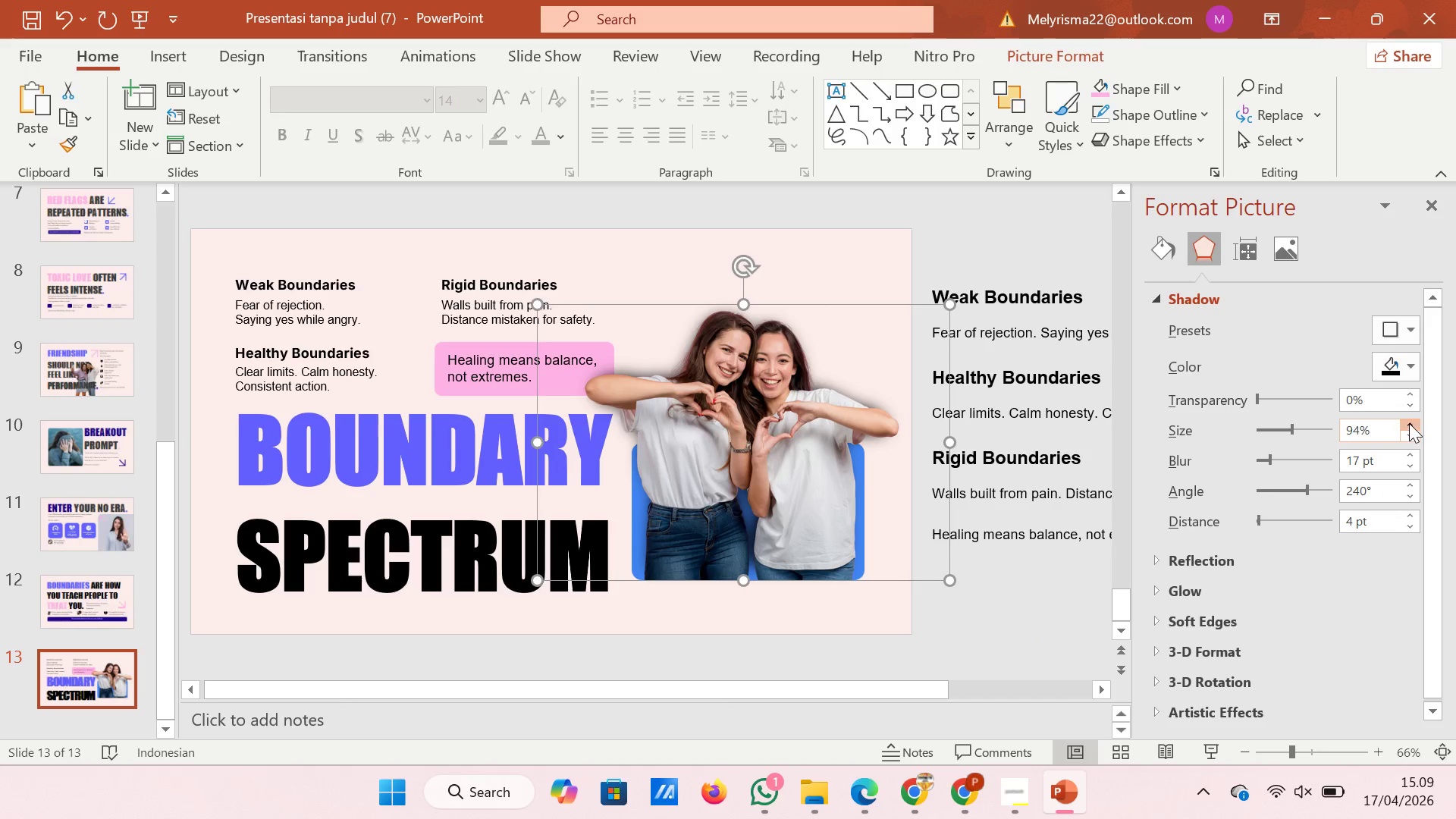 
triple_click([1409, 423])
 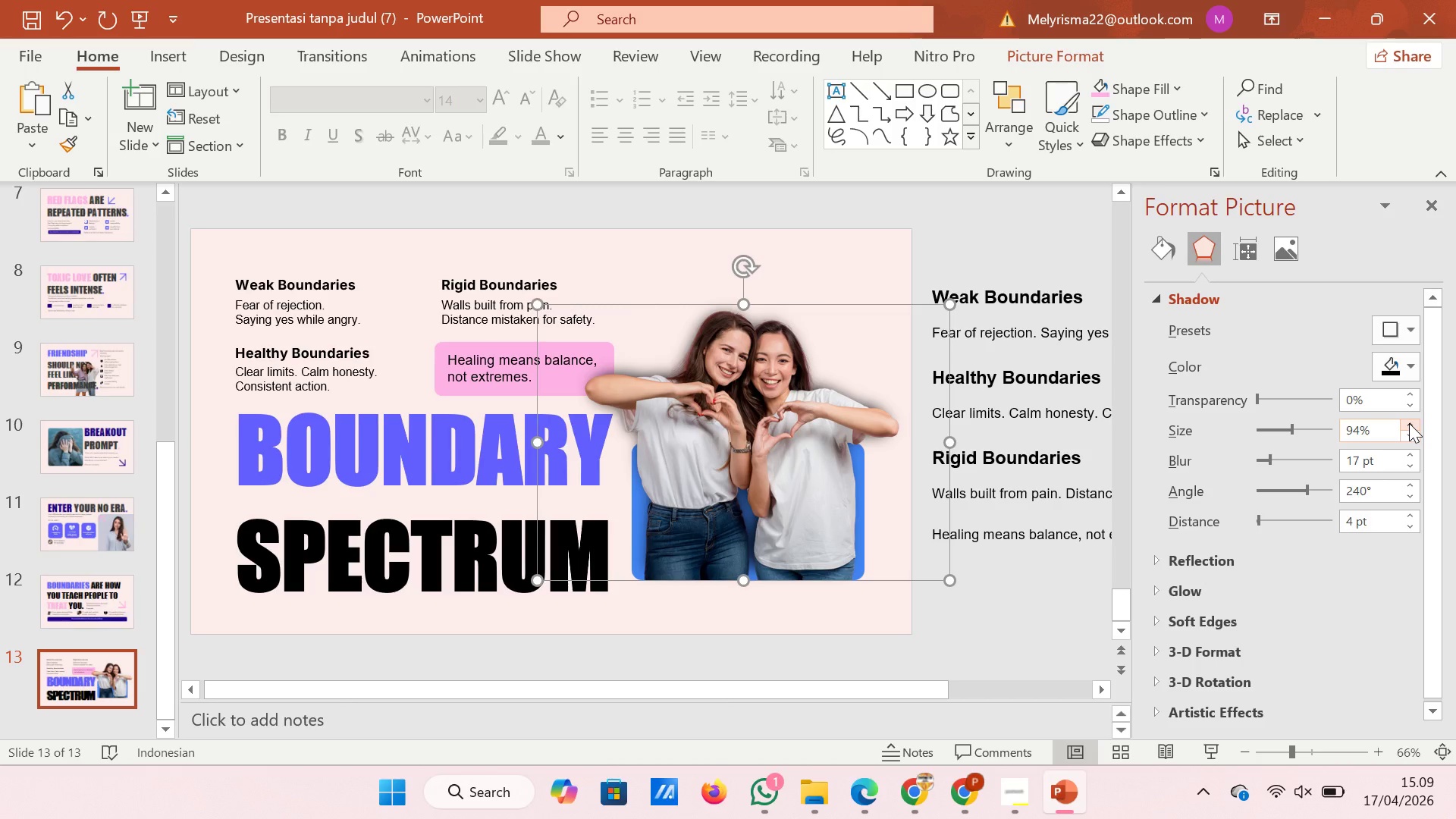 
left_click([1409, 423])
 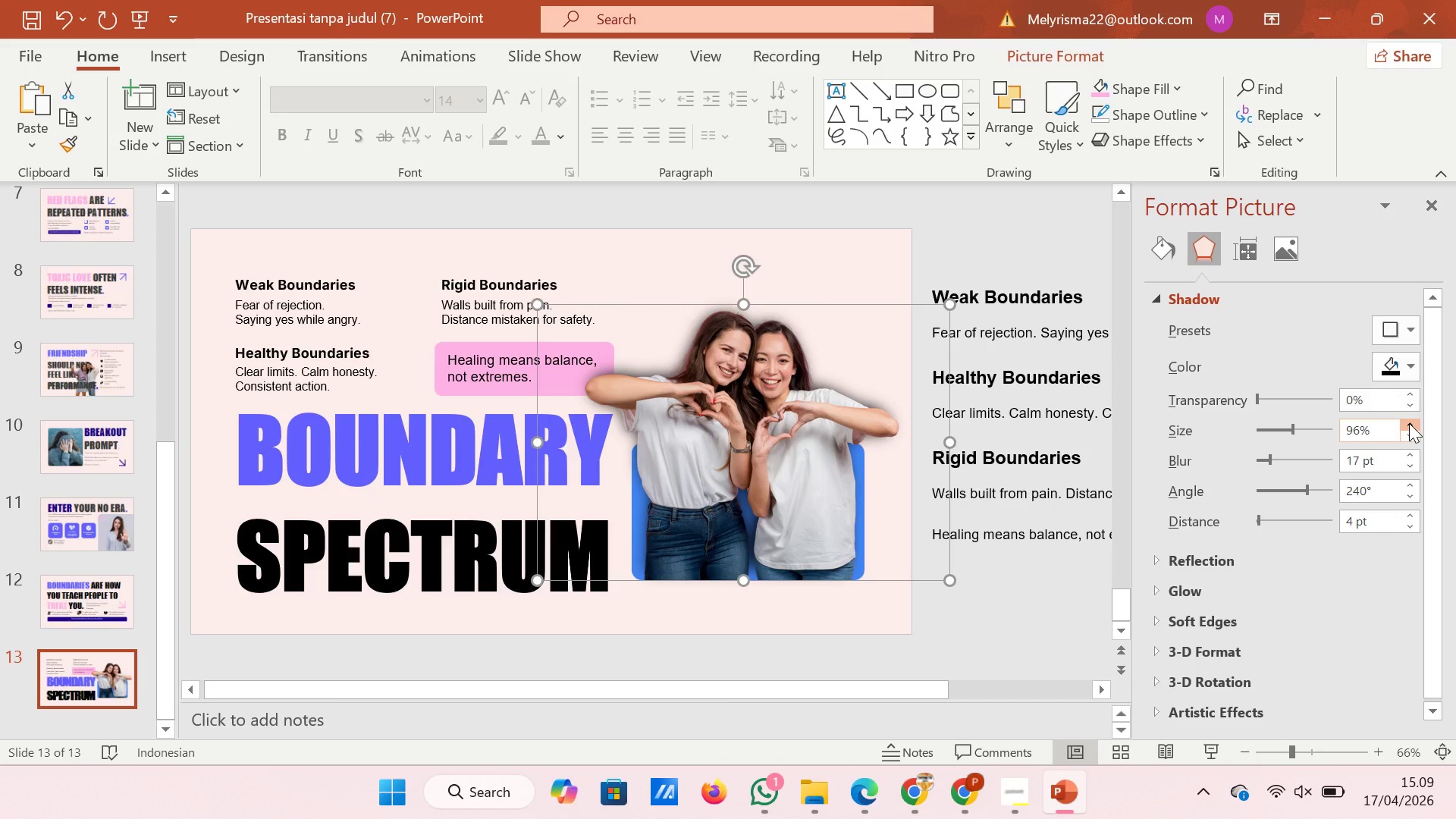 
double_click([1409, 423])
 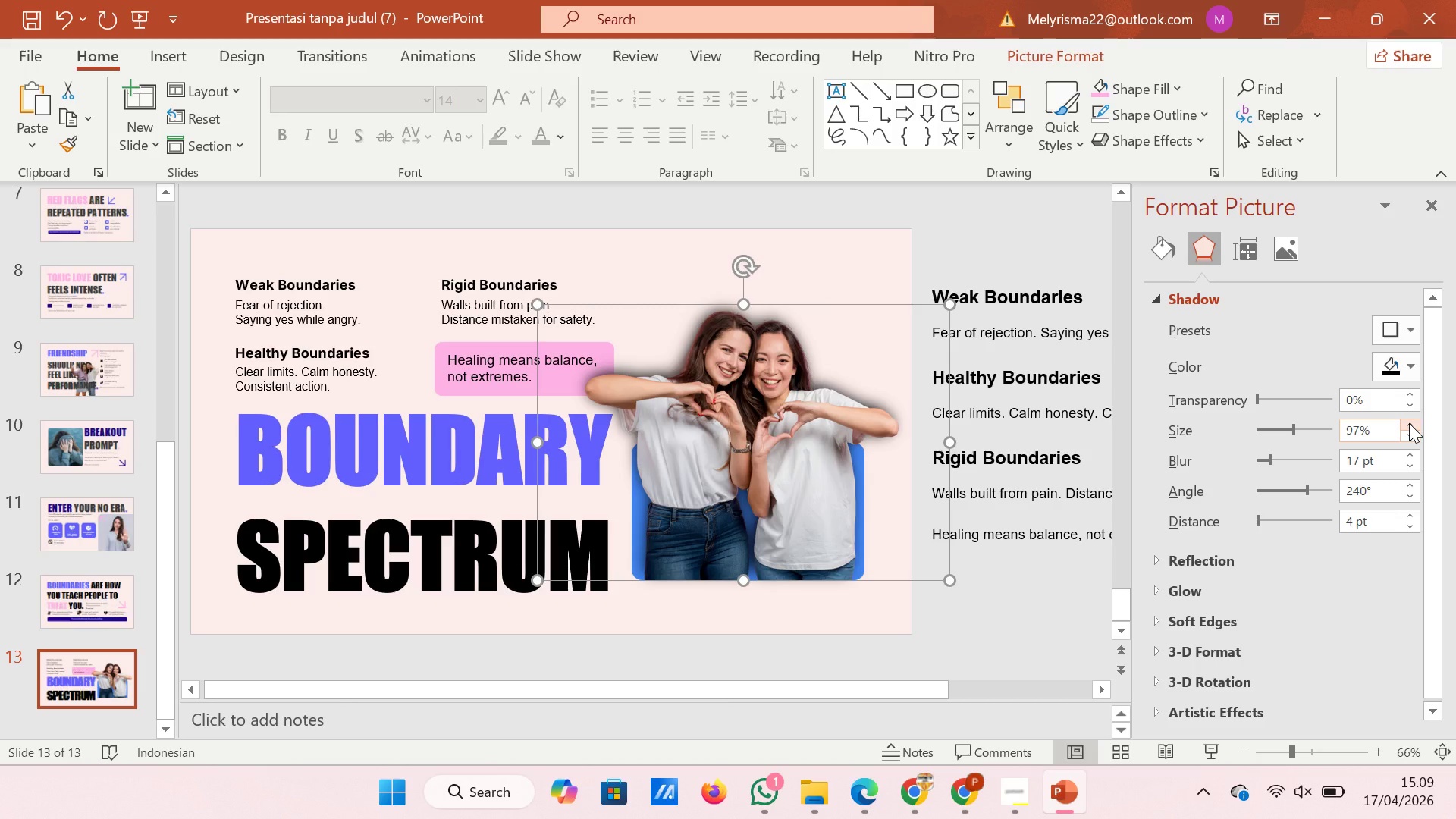 
left_click([1409, 423])
 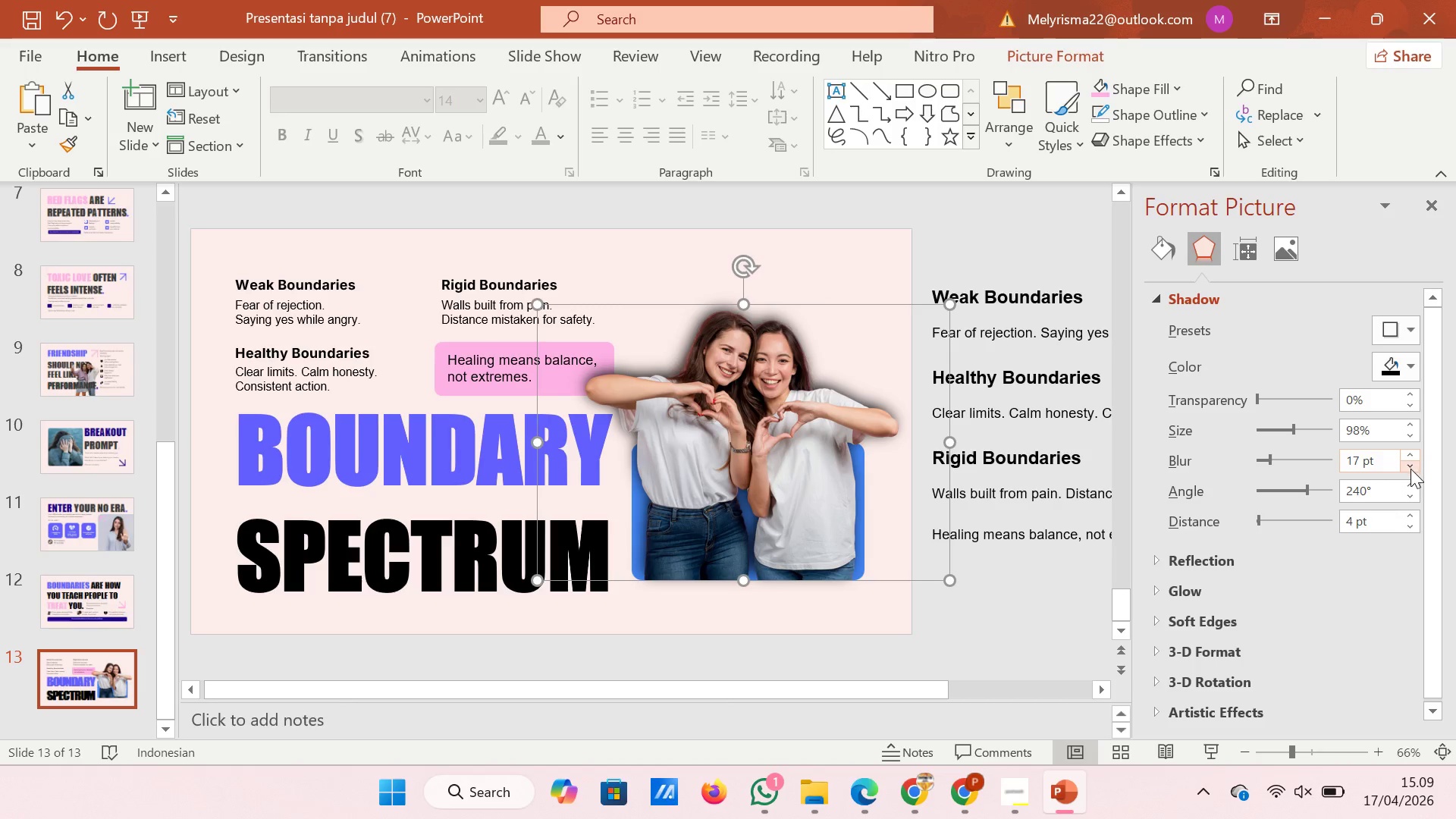 
left_click([1410, 469])
 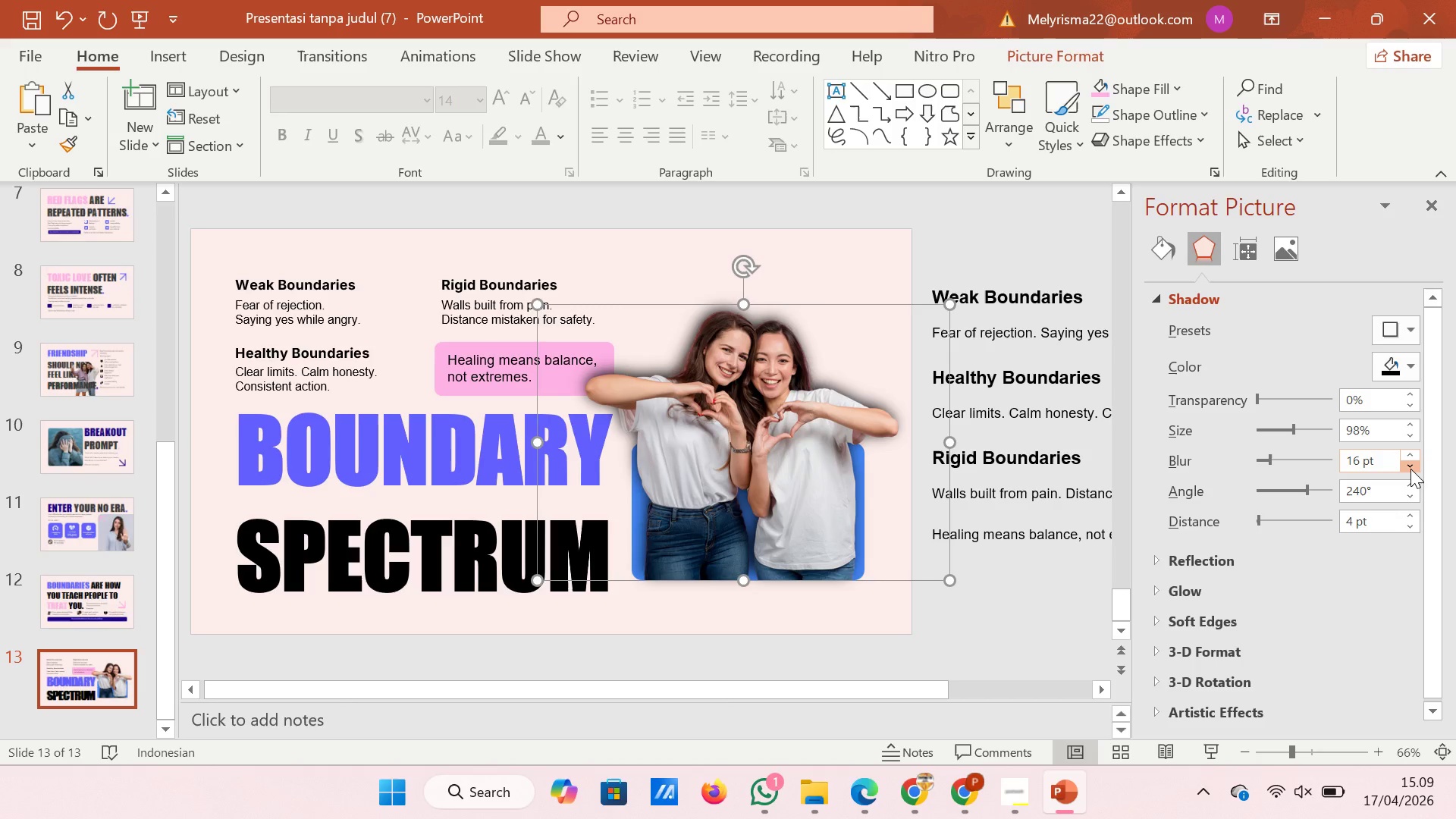 
left_click([1410, 469])
 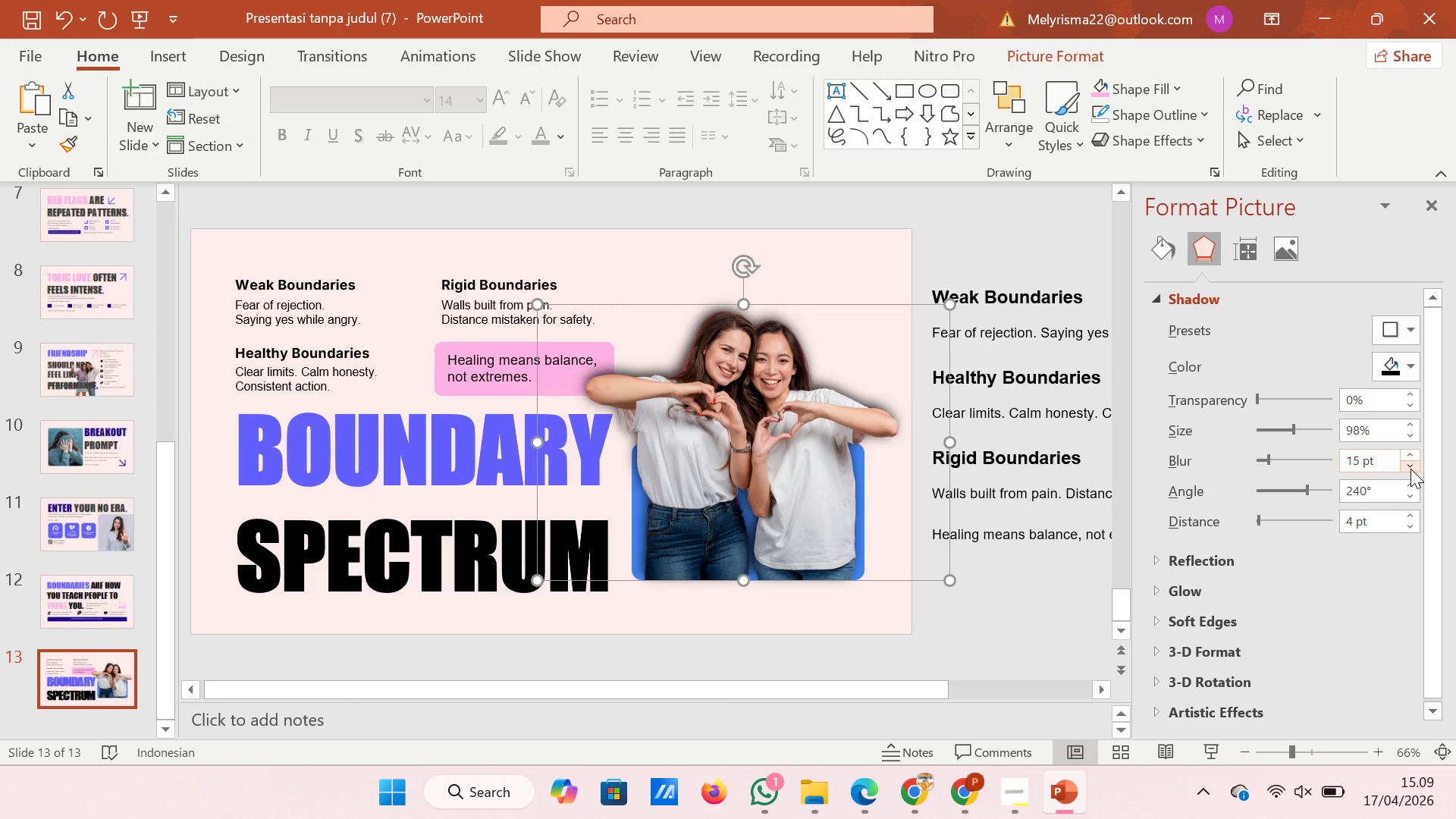 
left_click([1410, 469])
 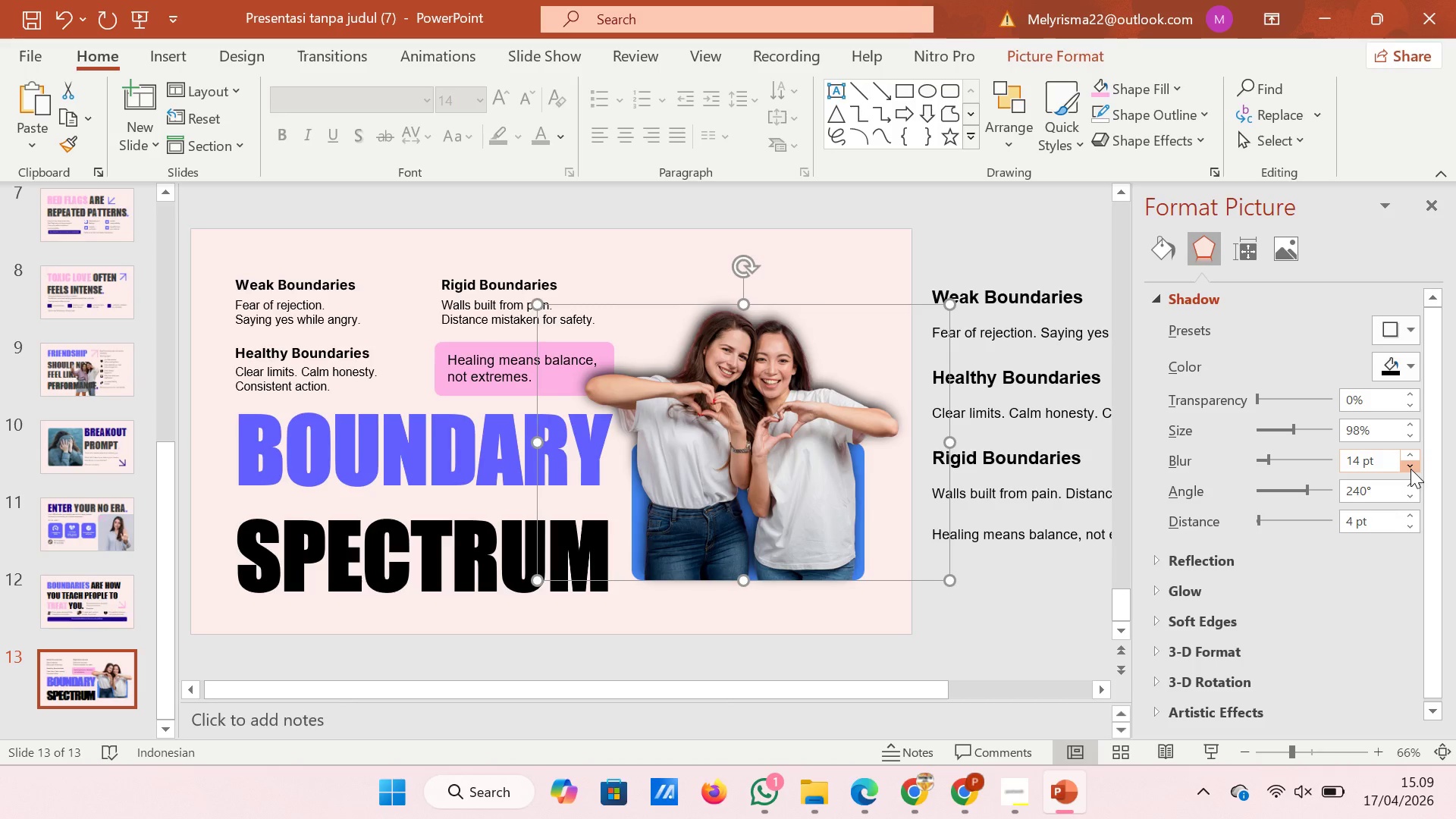 
left_click([1410, 469])
 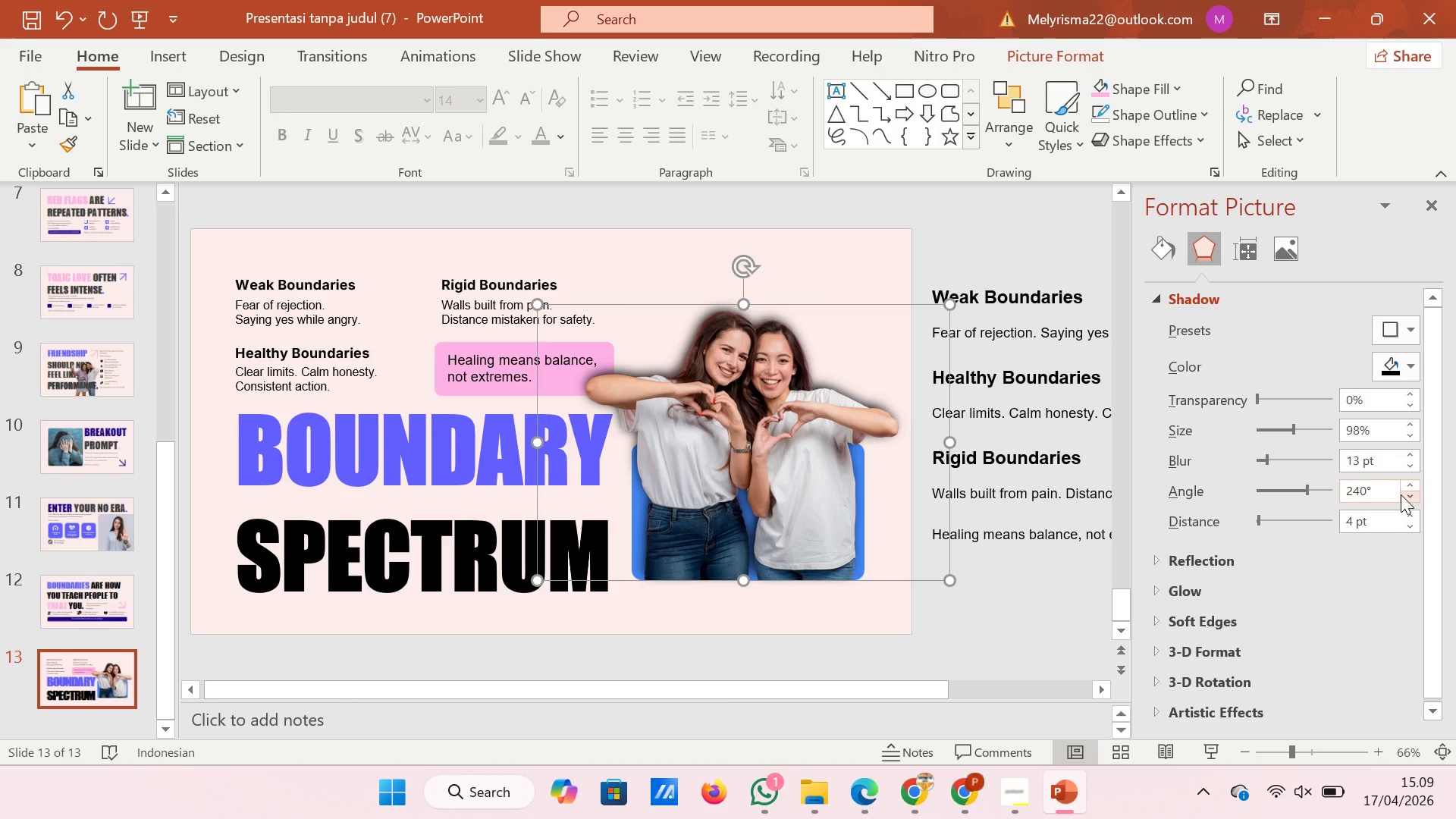 
double_click([1401, 494])
 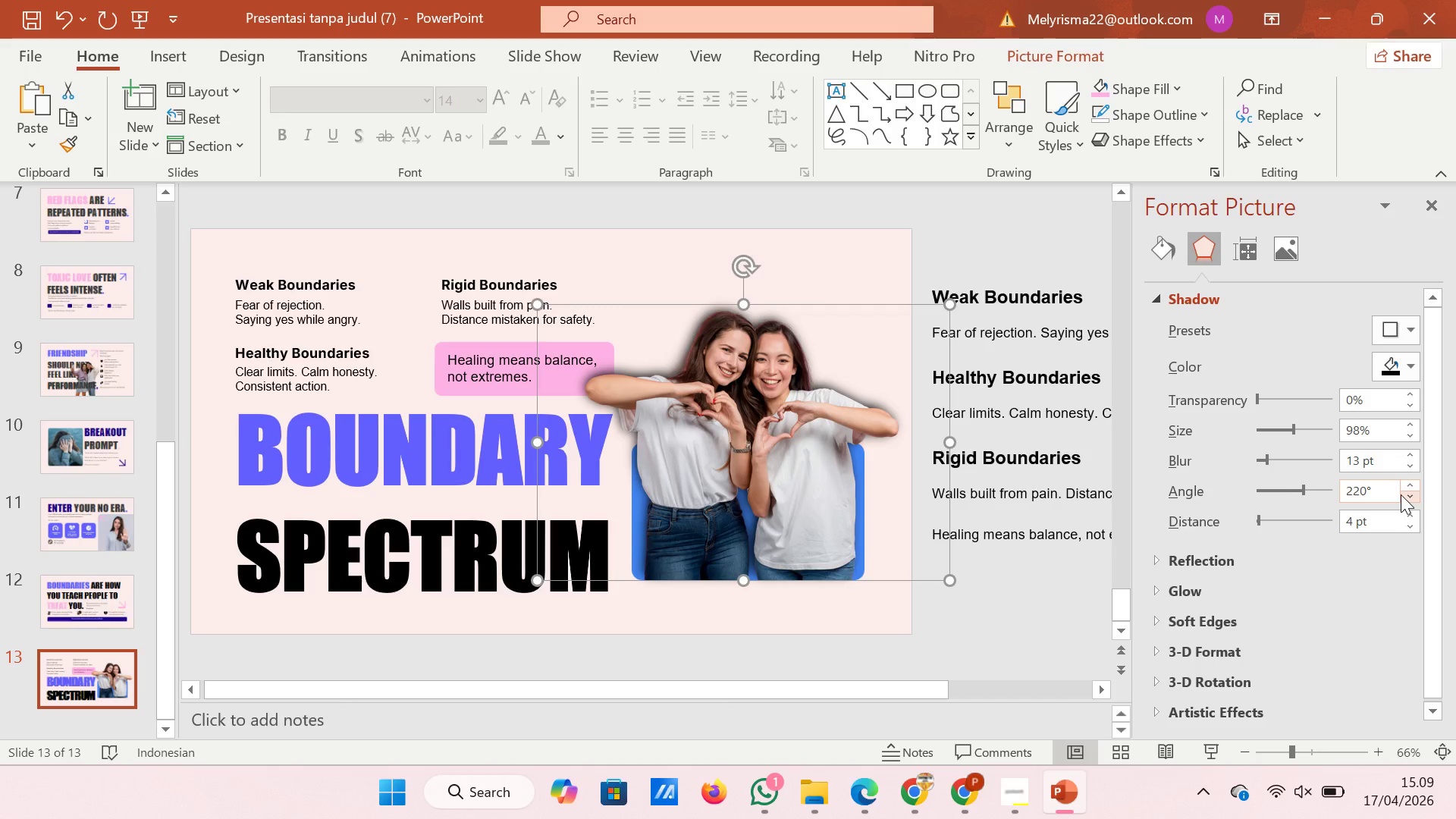 
triple_click([1401, 494])
 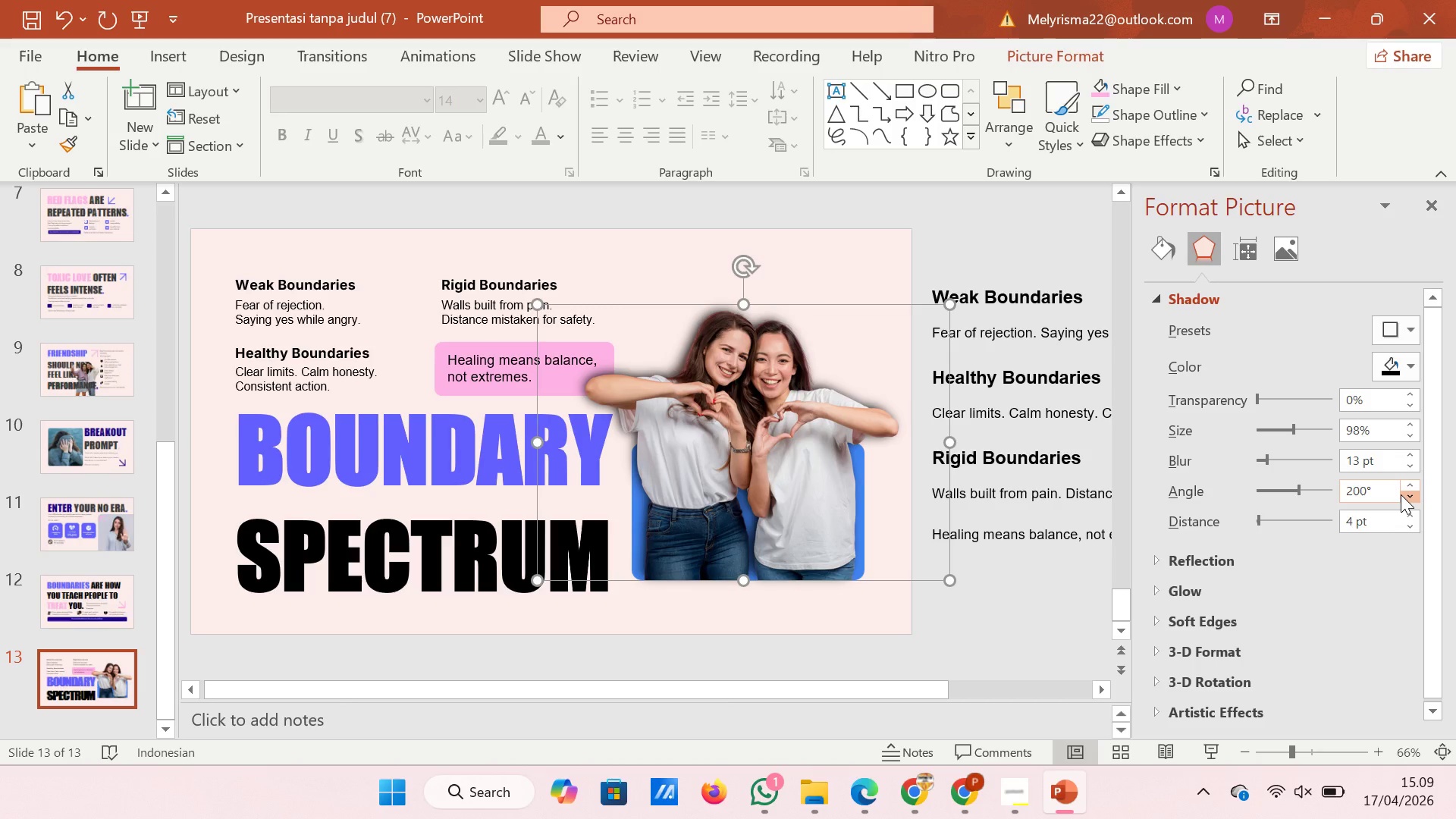 
triple_click([1401, 494])
 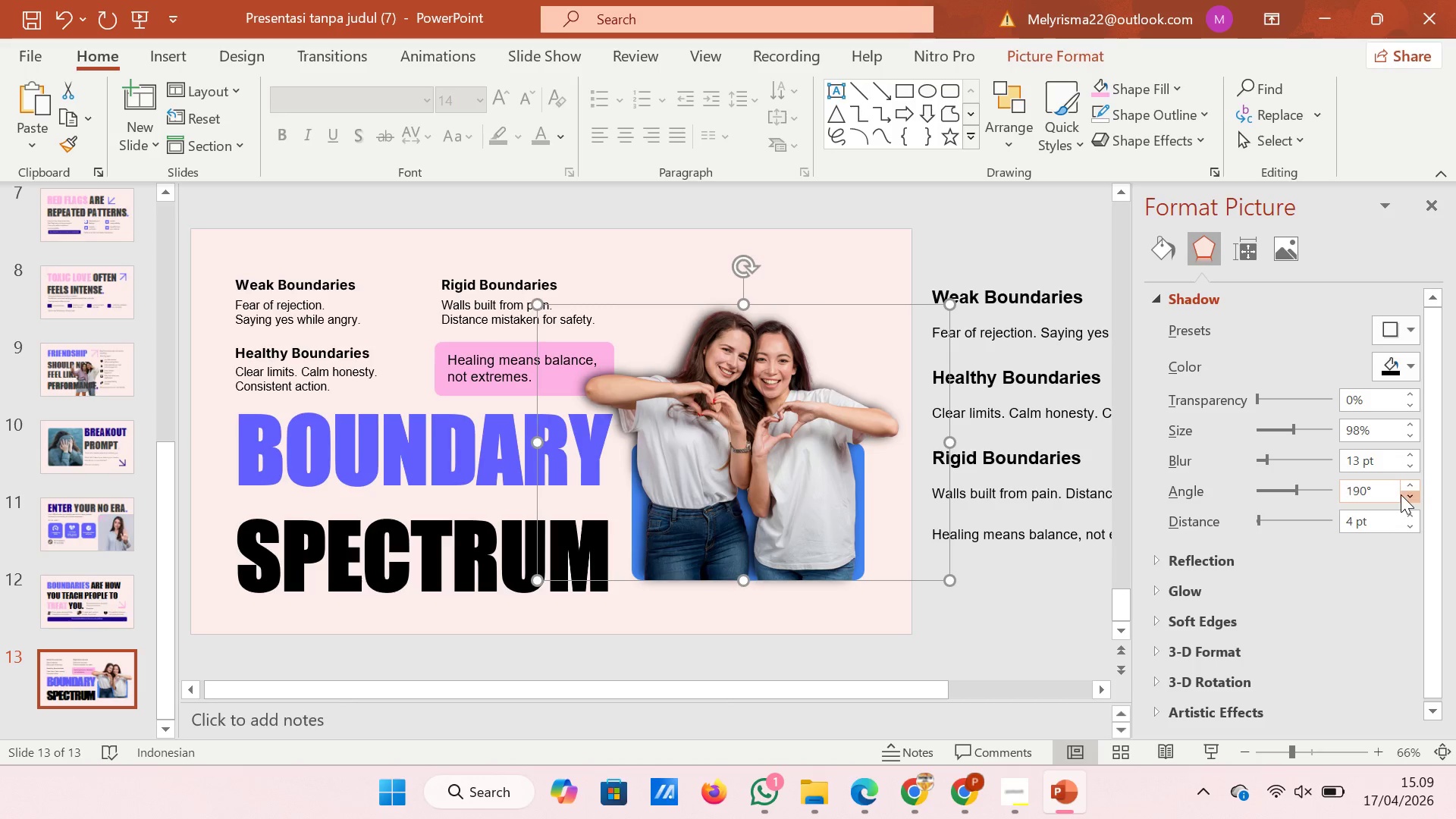 
triple_click([1401, 494])
 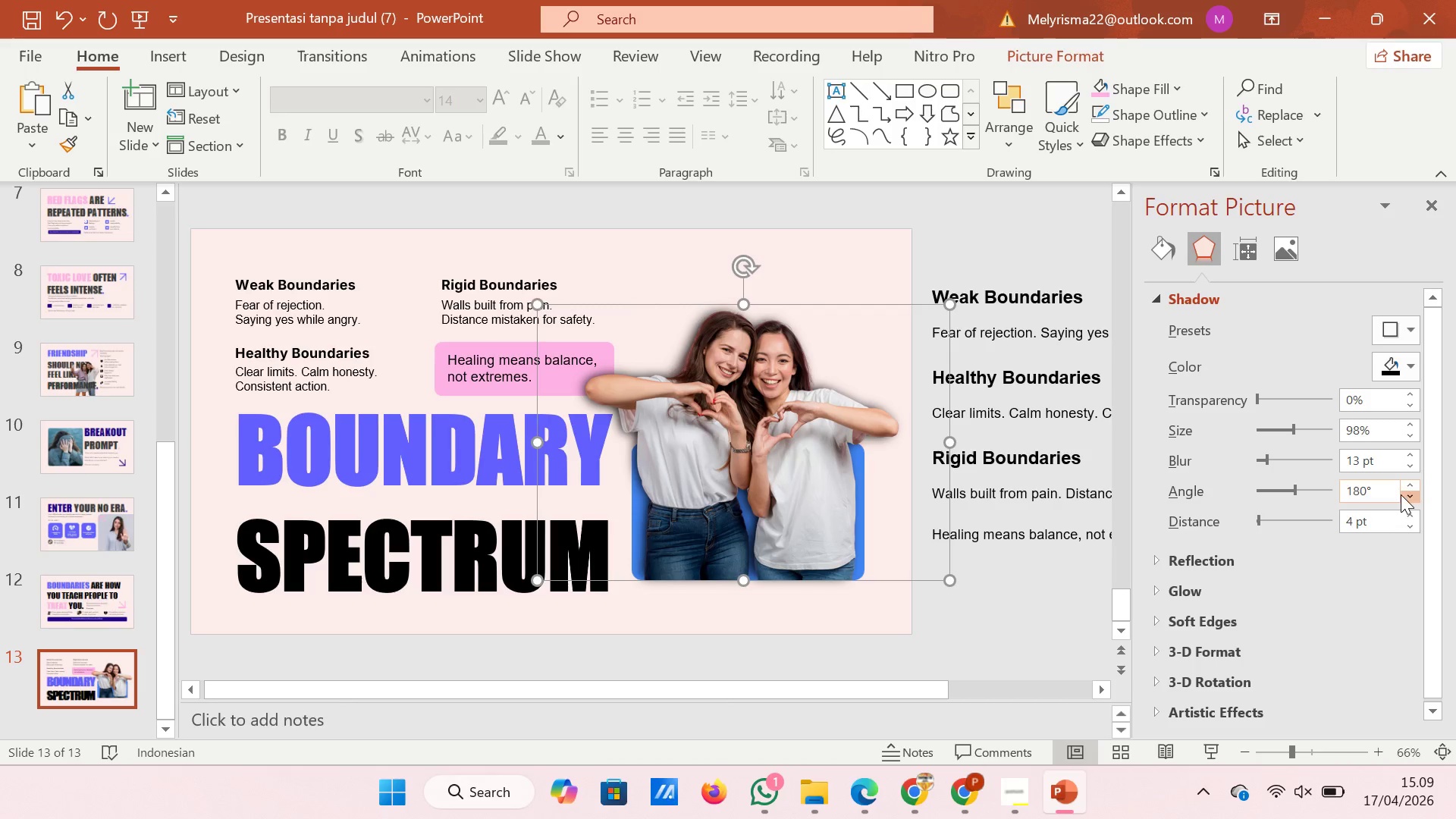 
double_click([1401, 494])
 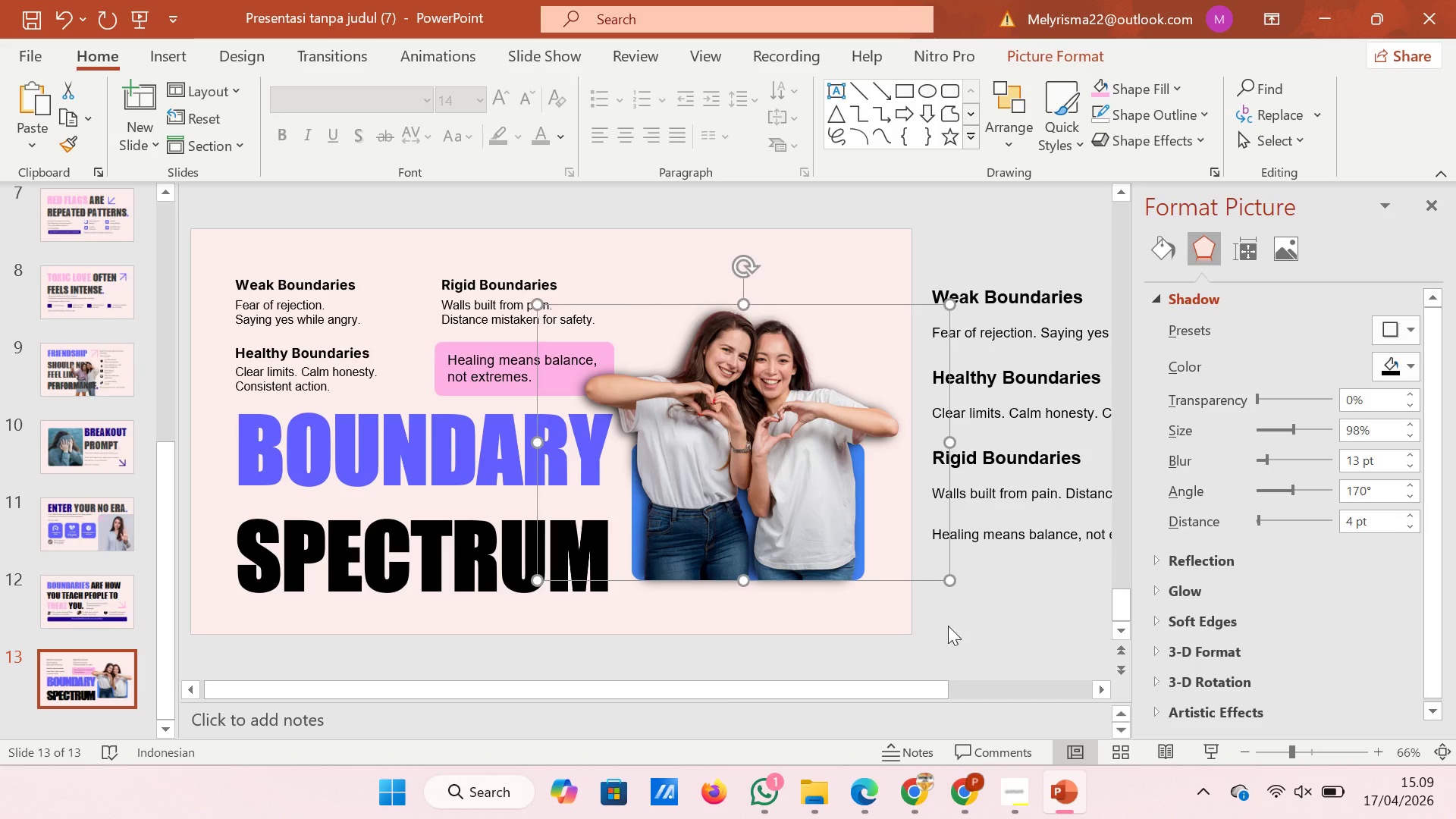 
left_click([1047, 623])
 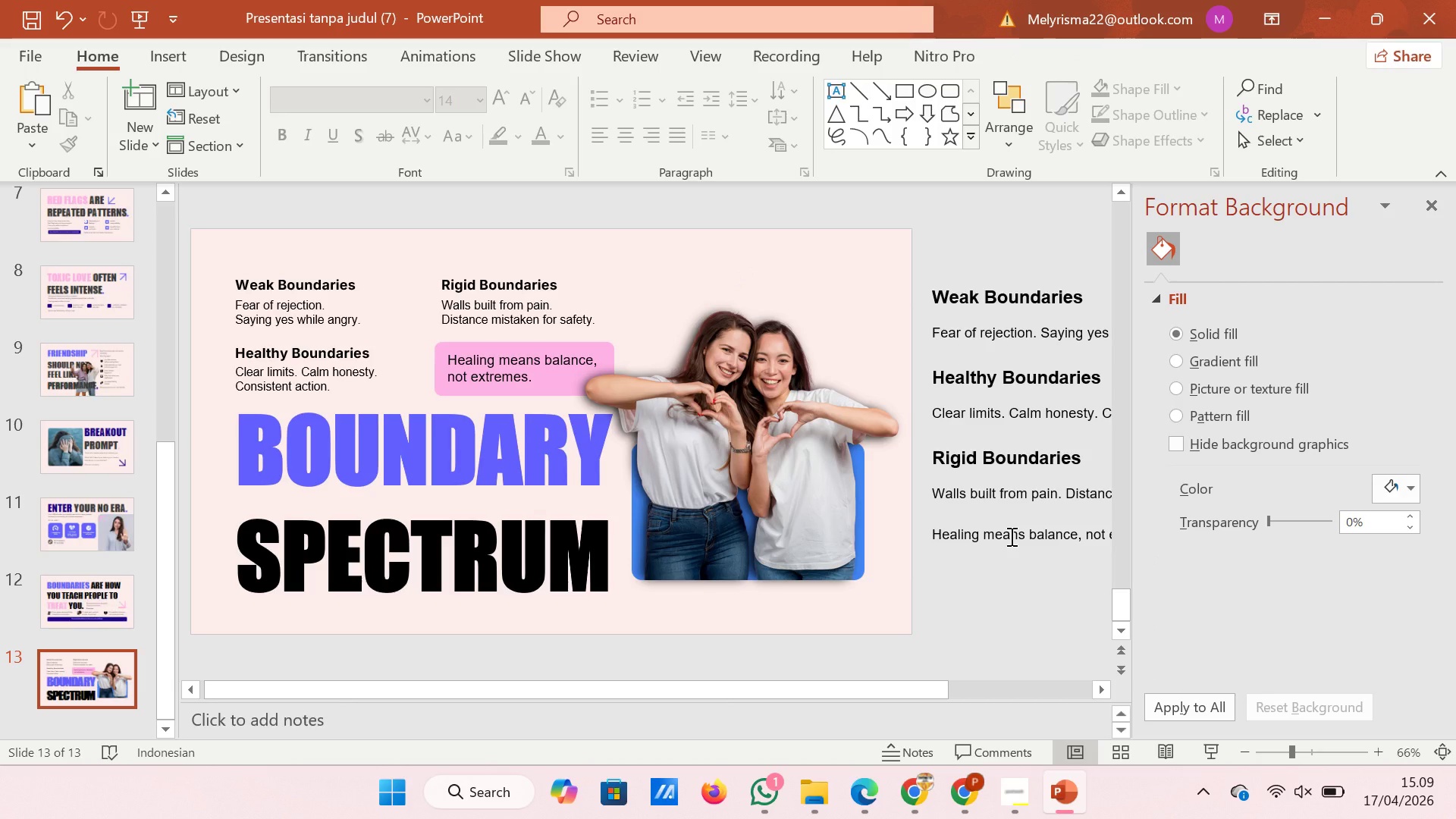 
left_click([1010, 536])
 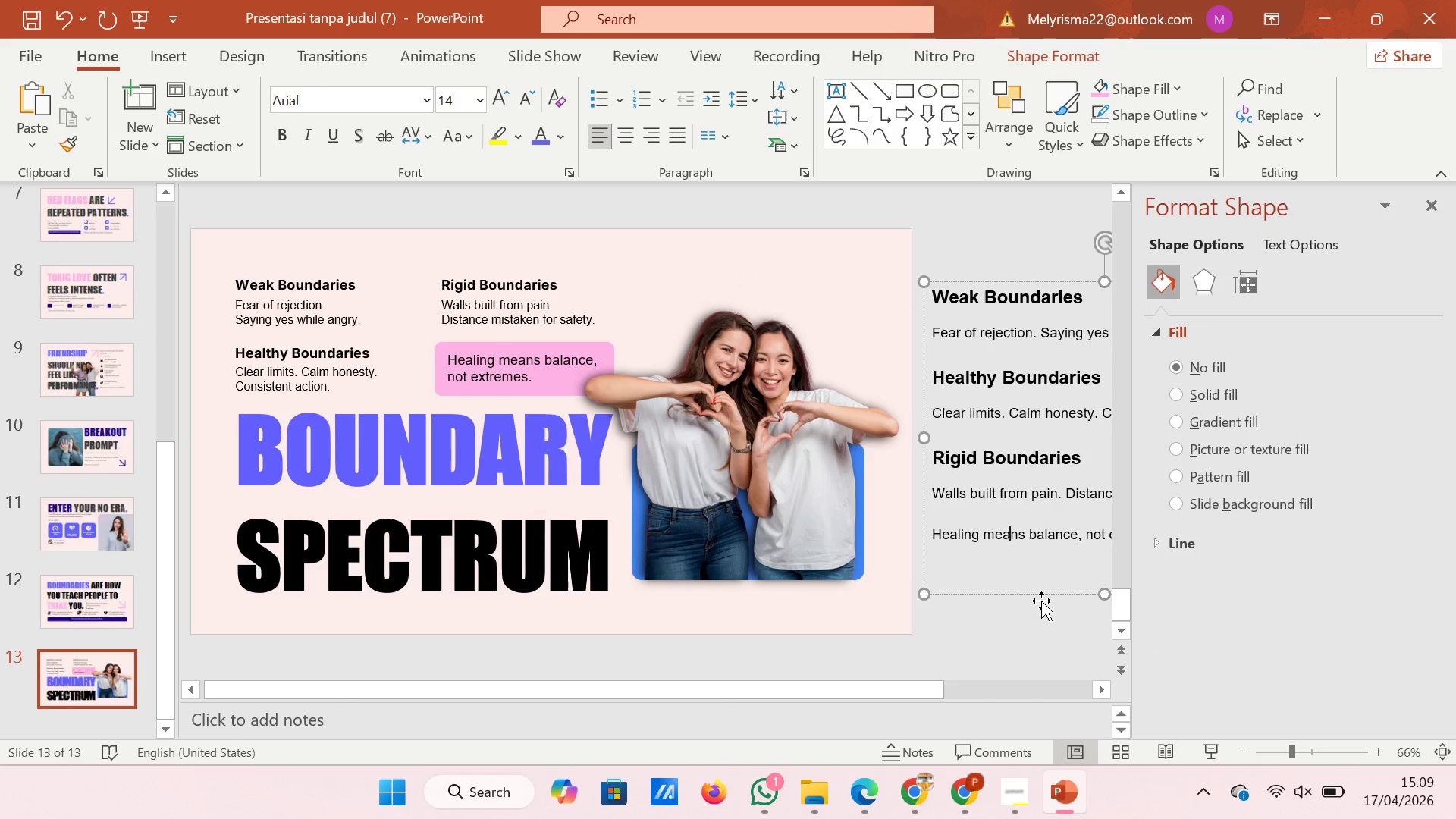 
left_click([1041, 601])
 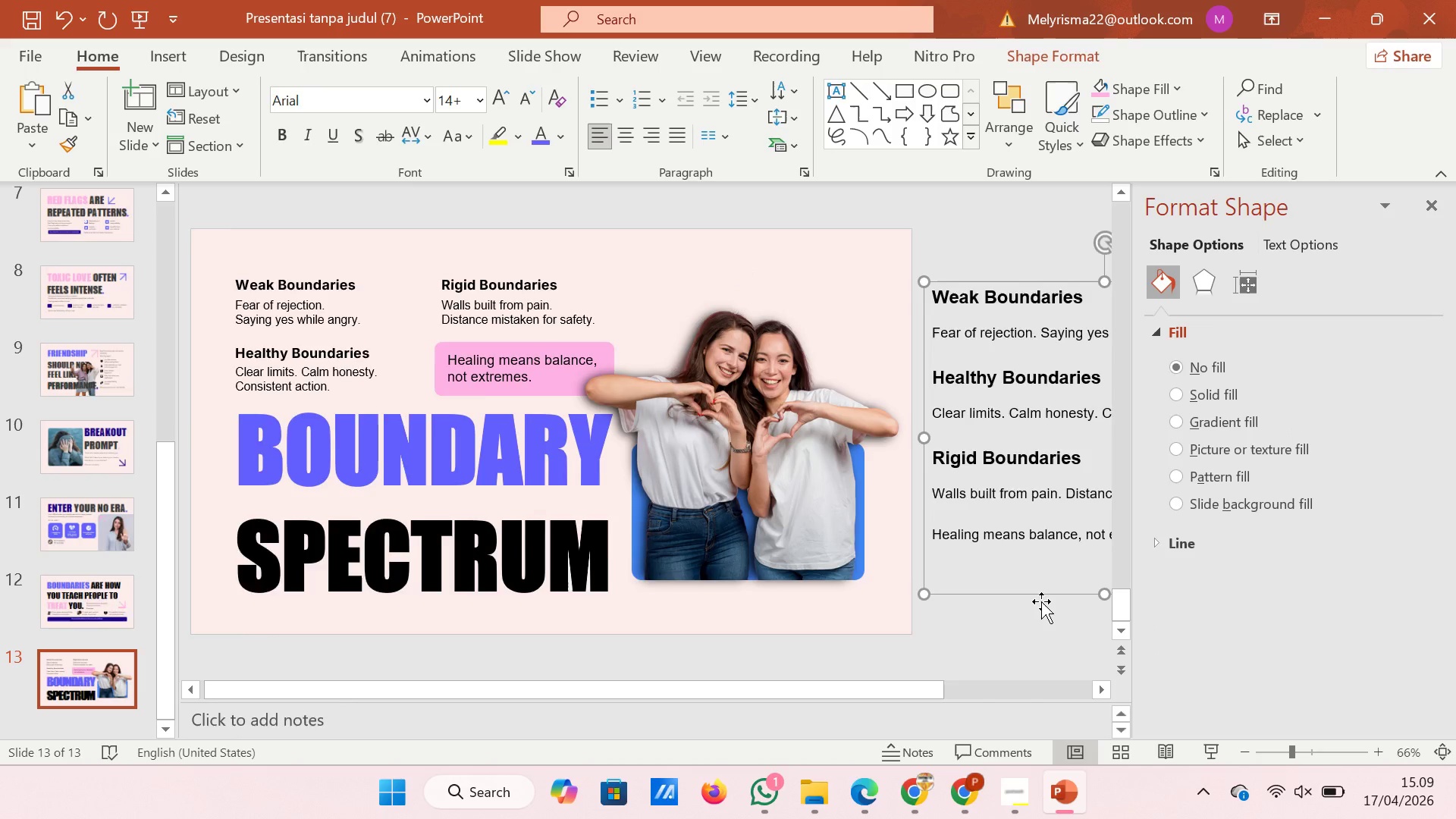 
key(Backspace)
 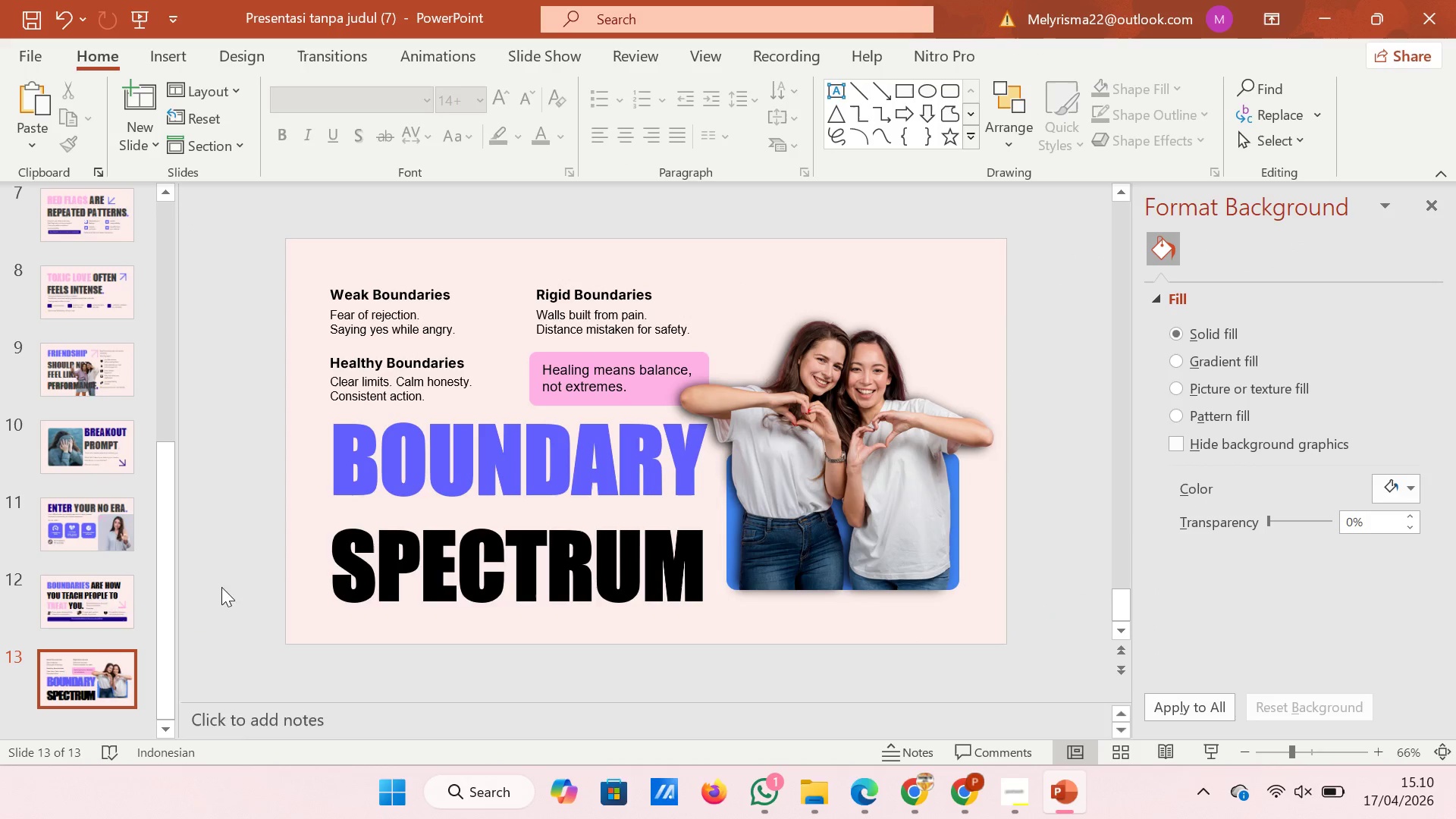 
left_click([107, 617])
 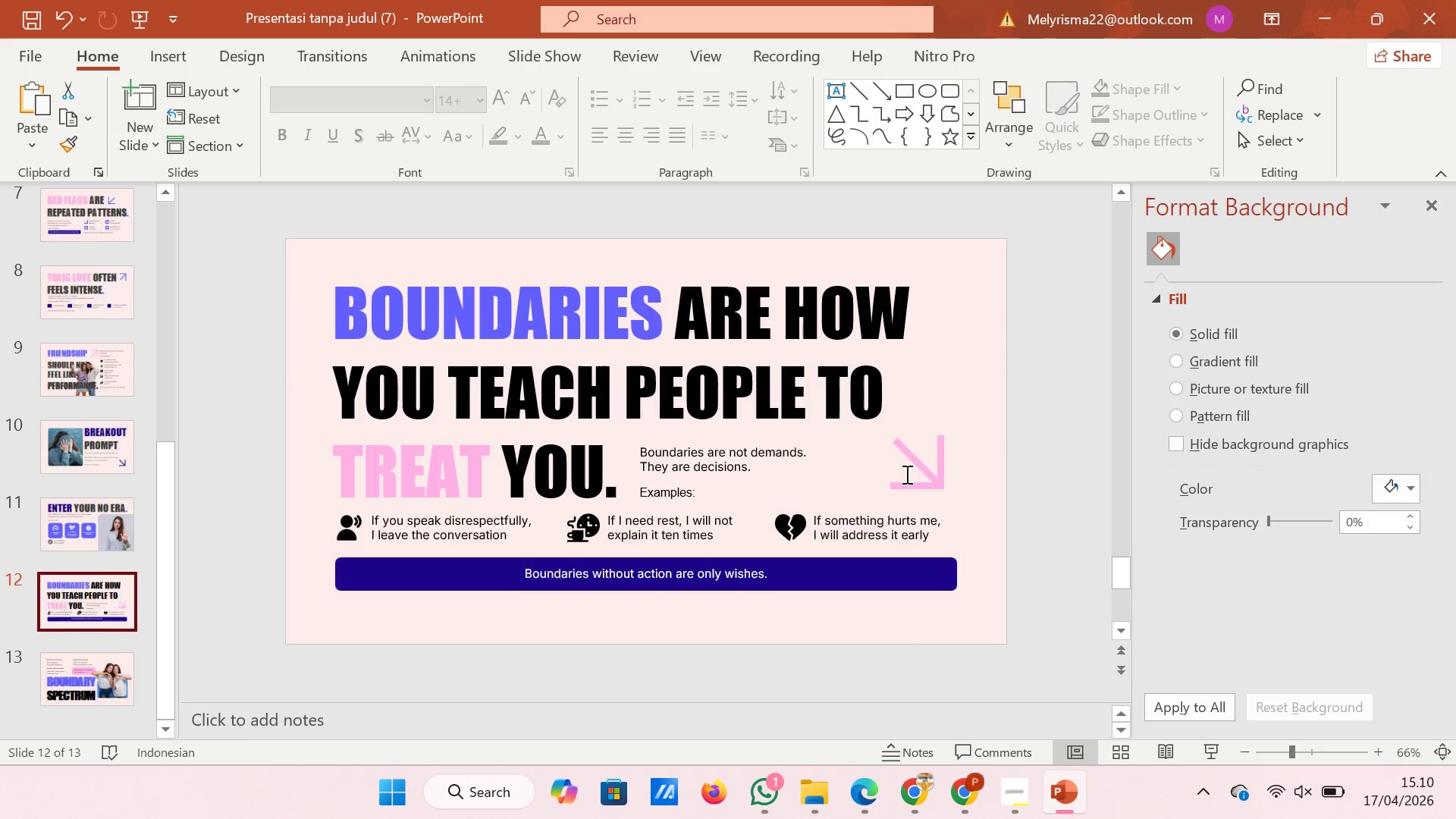 
left_click([917, 466])
 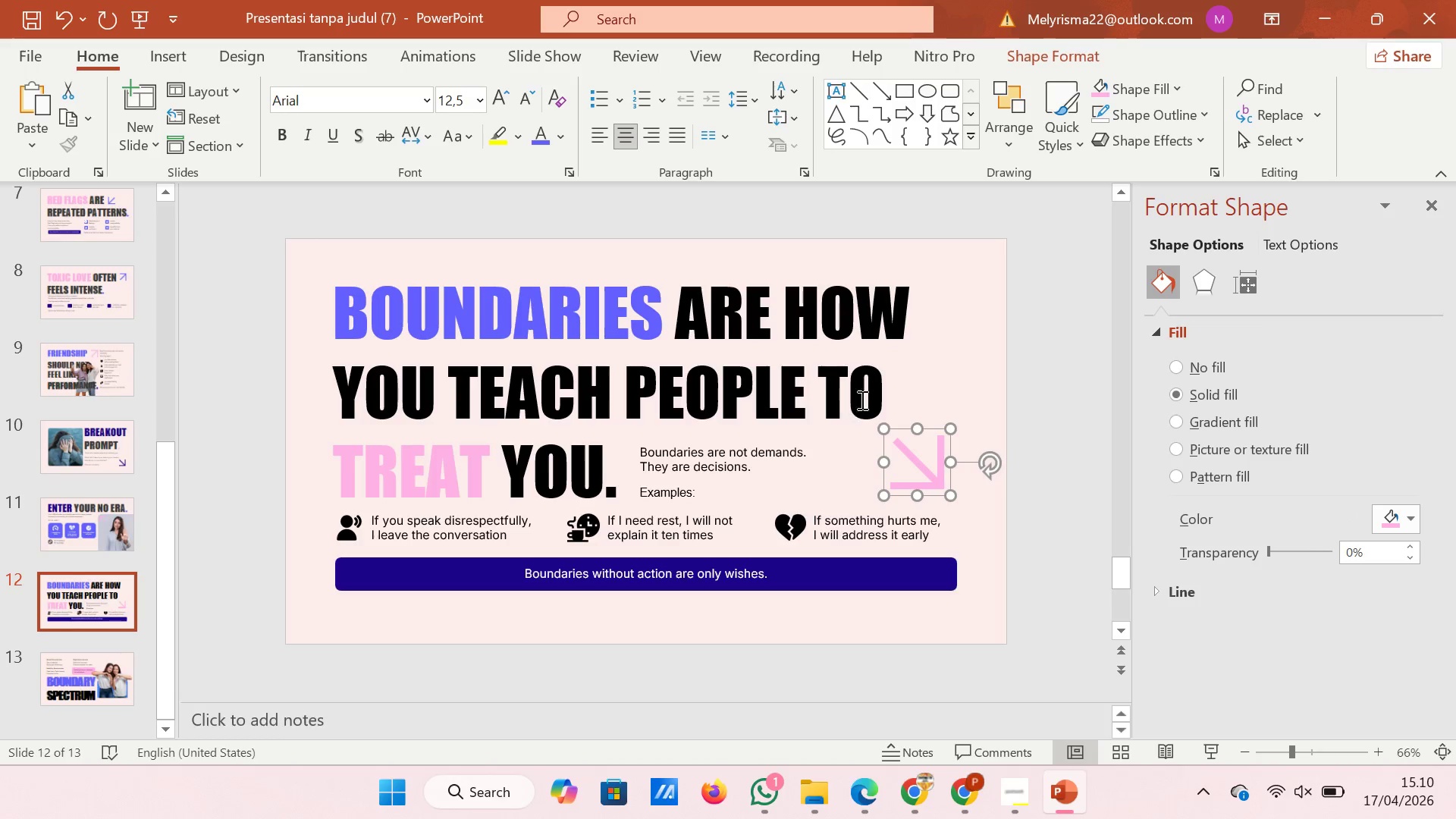 
key(Control+C)
 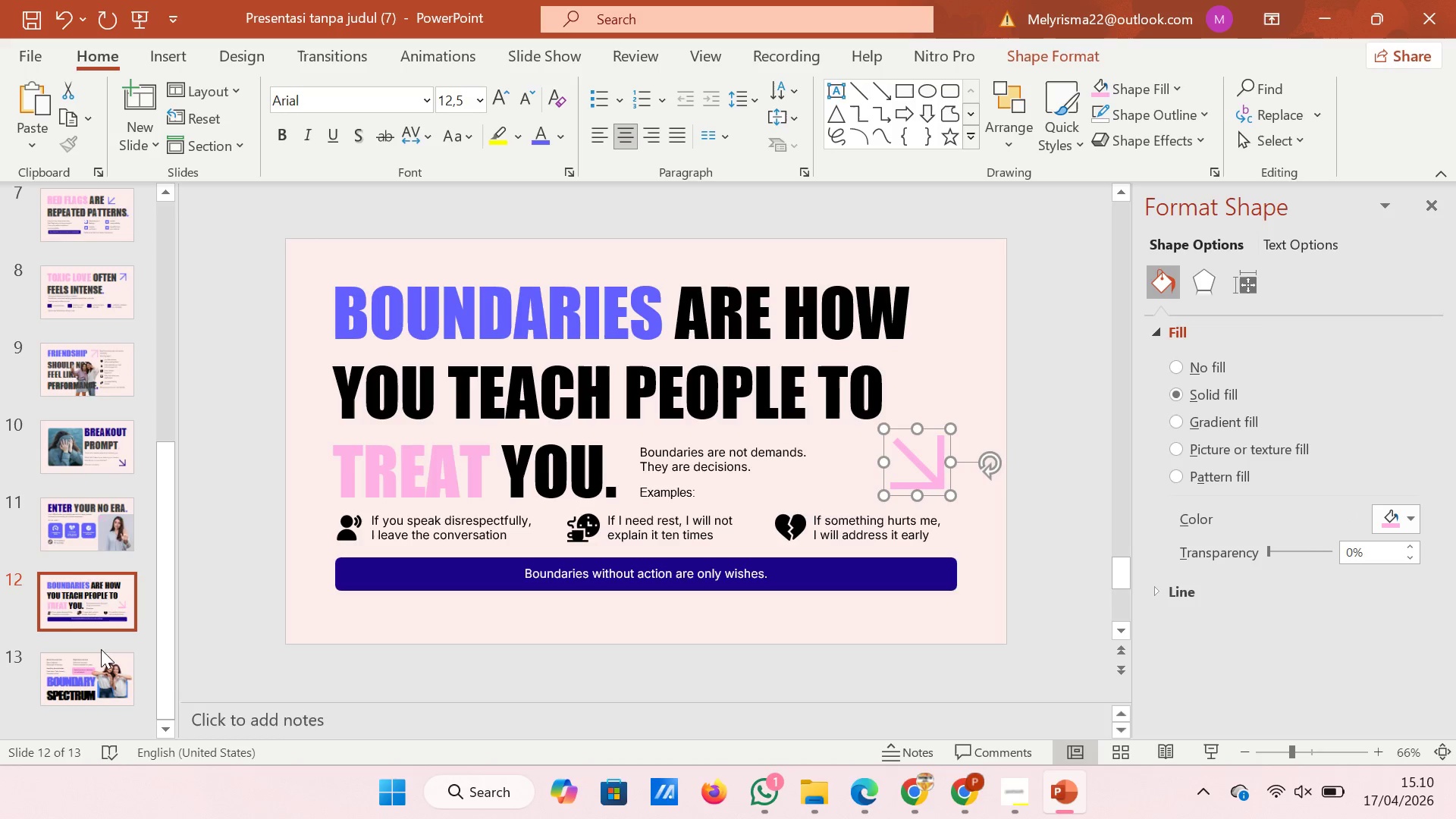 
left_click([86, 661])
 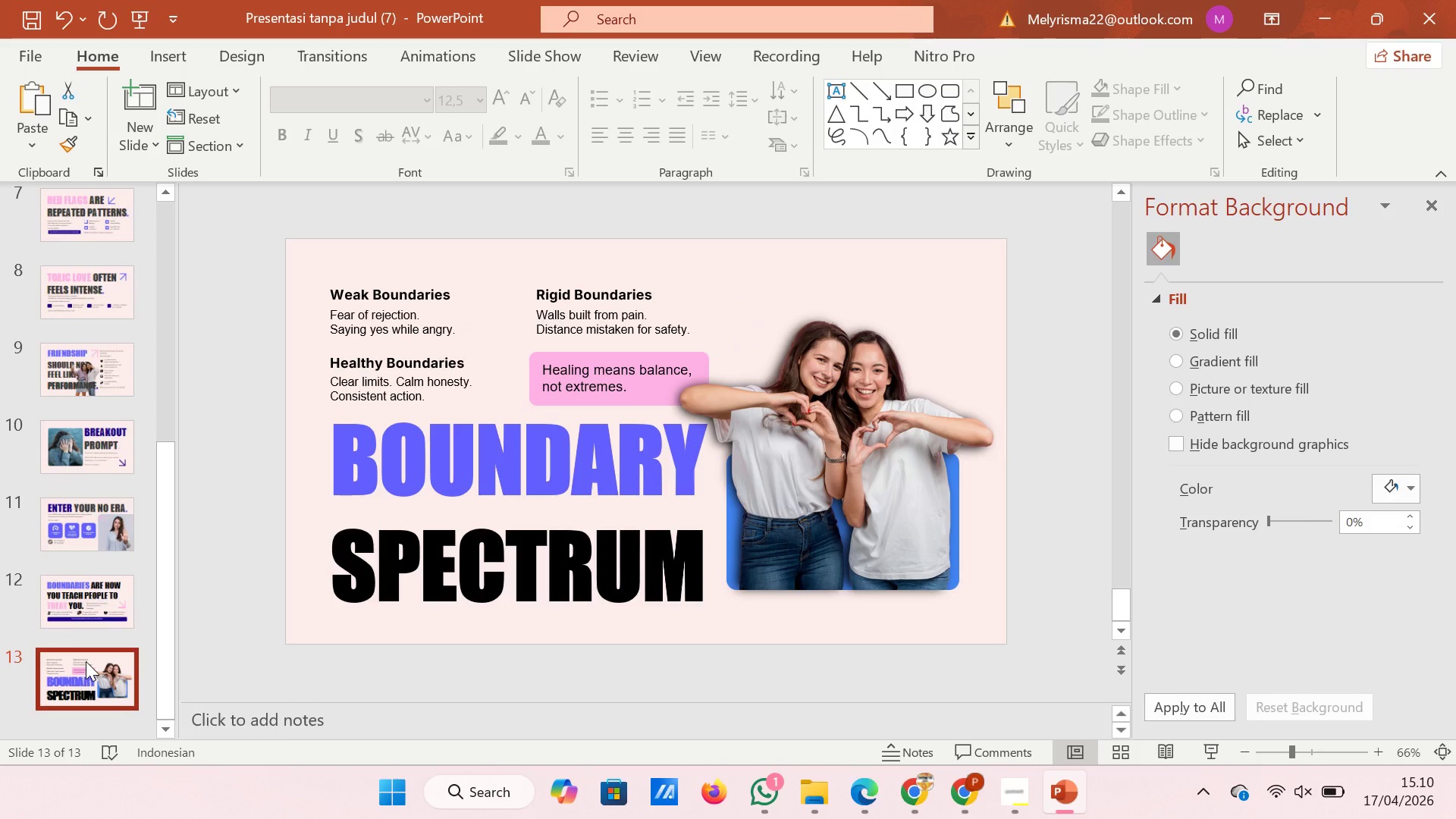 
key(Control+V)
 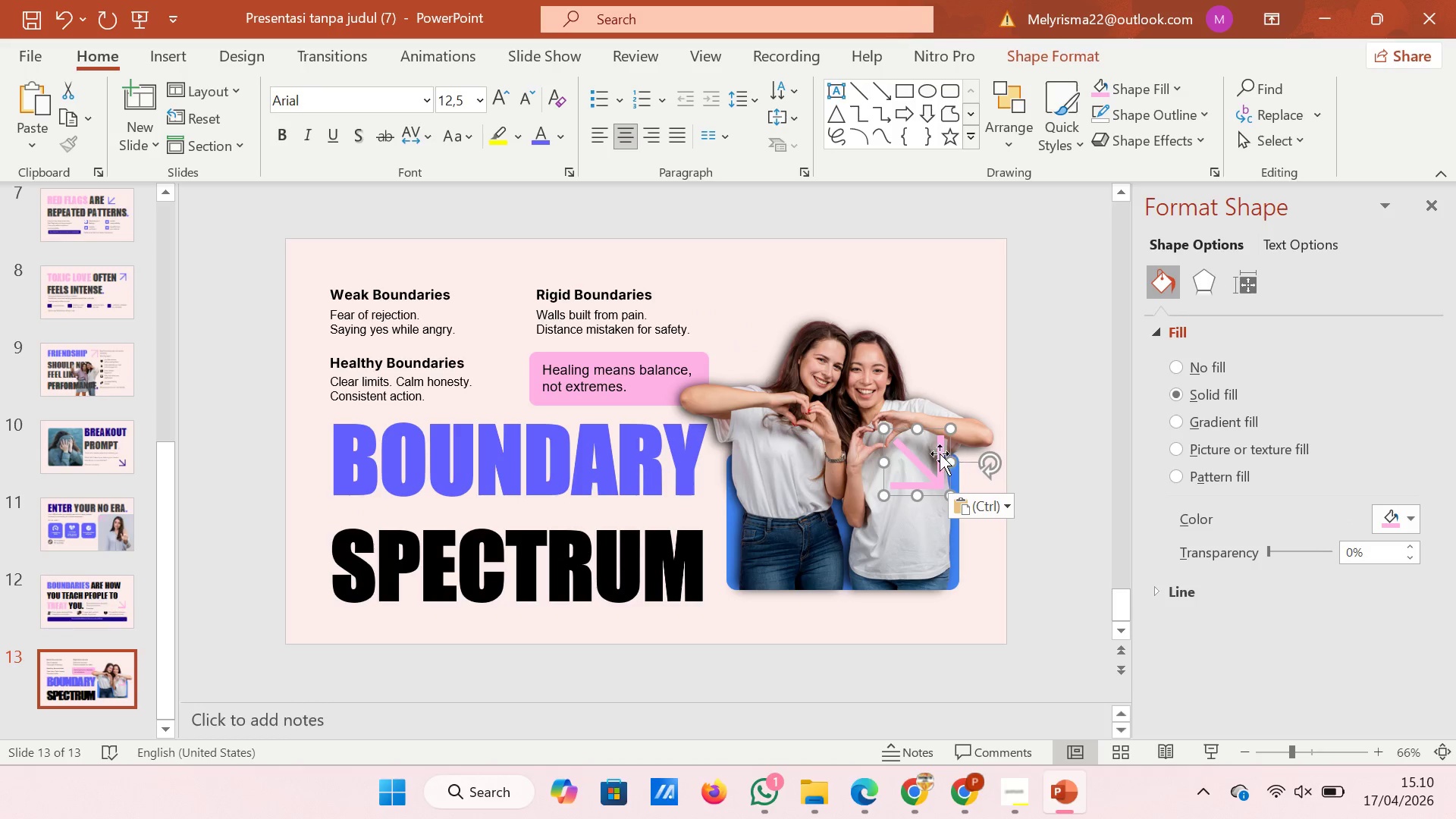 
left_click_drag(start_coordinate=[926, 461], to_coordinate=[941, 338])
 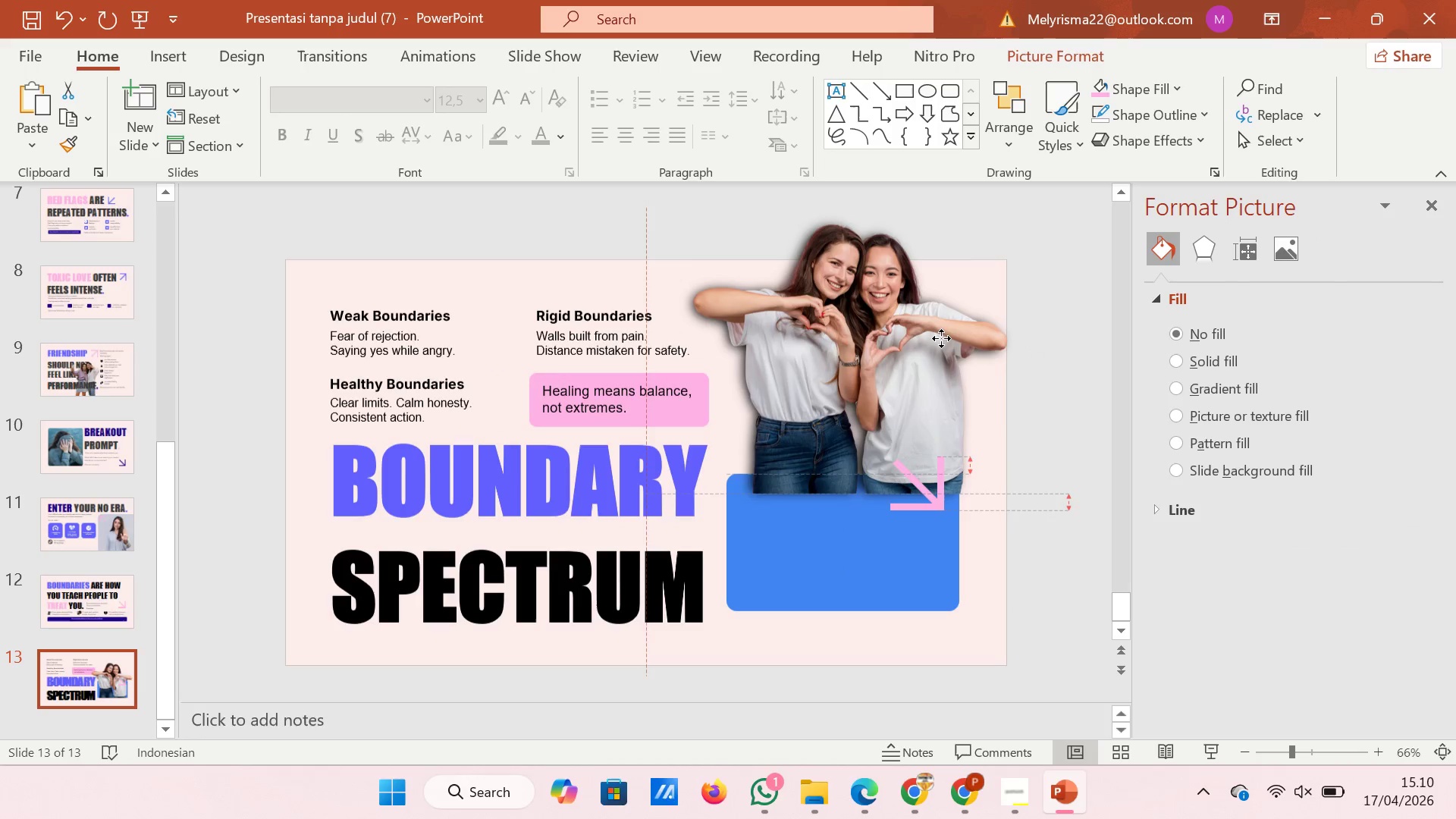 
key(Control+Z)
 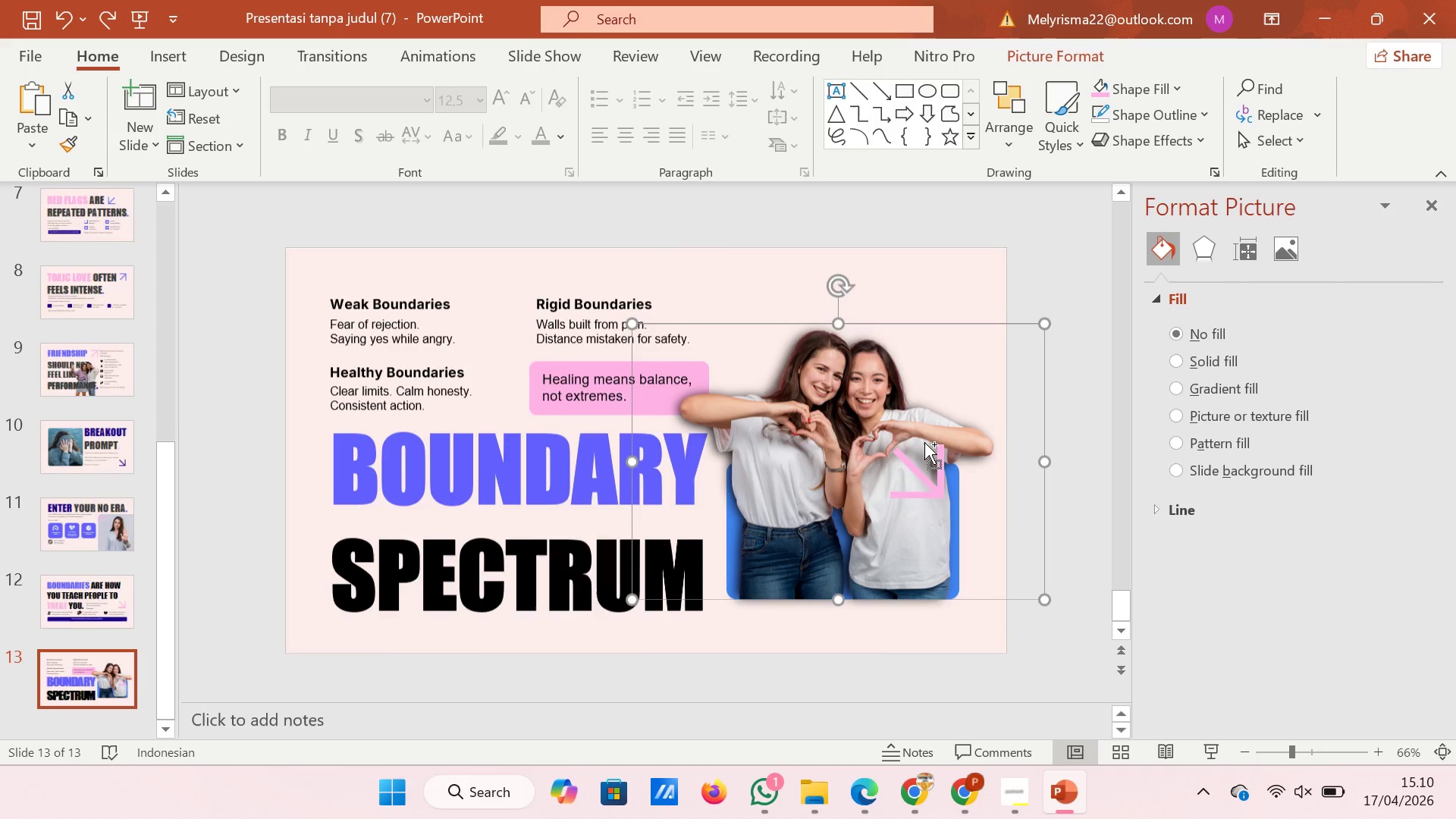 
hold_key(key=ControlLeft, duration=0.69)
 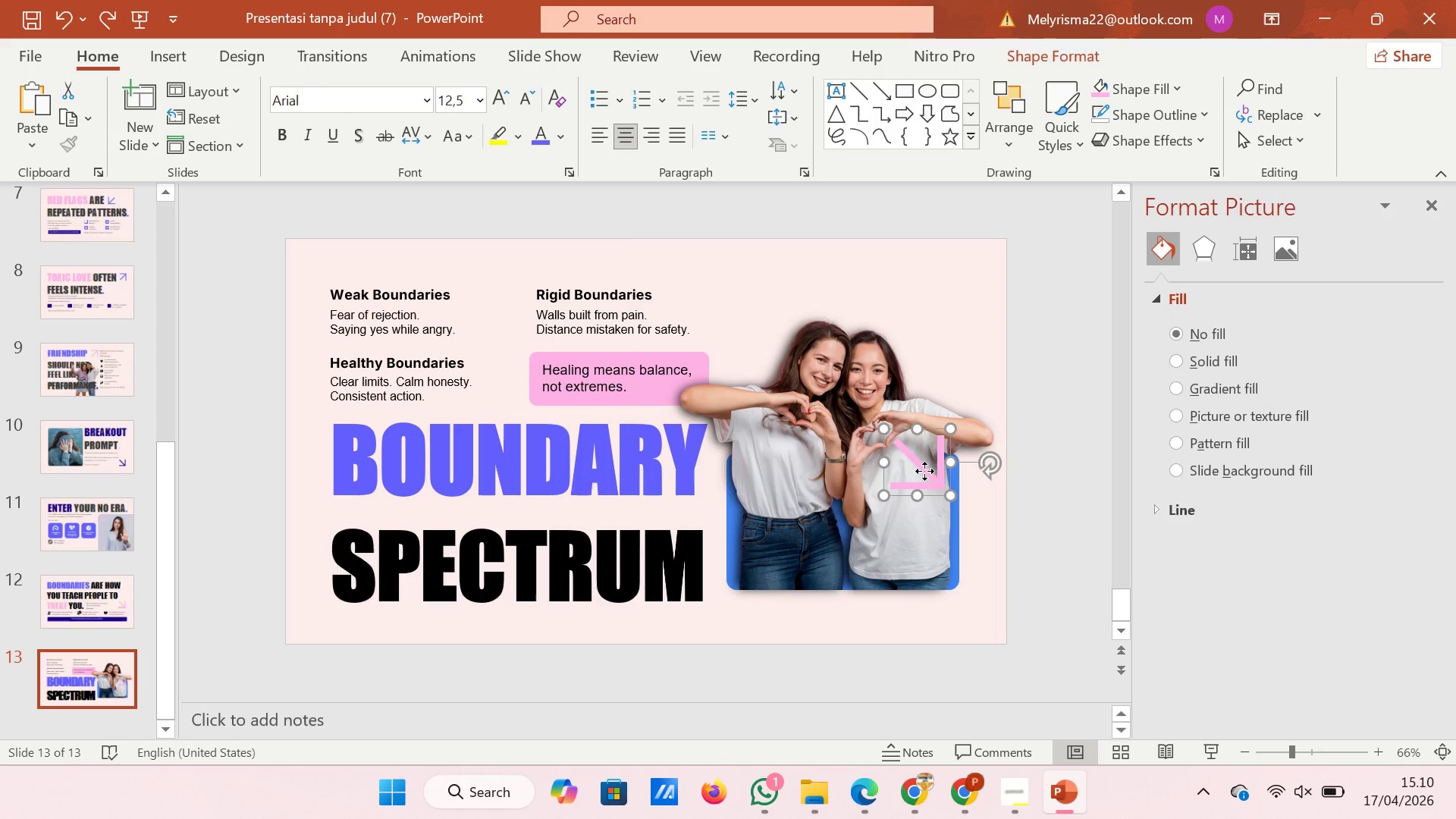 
left_click([924, 471])
 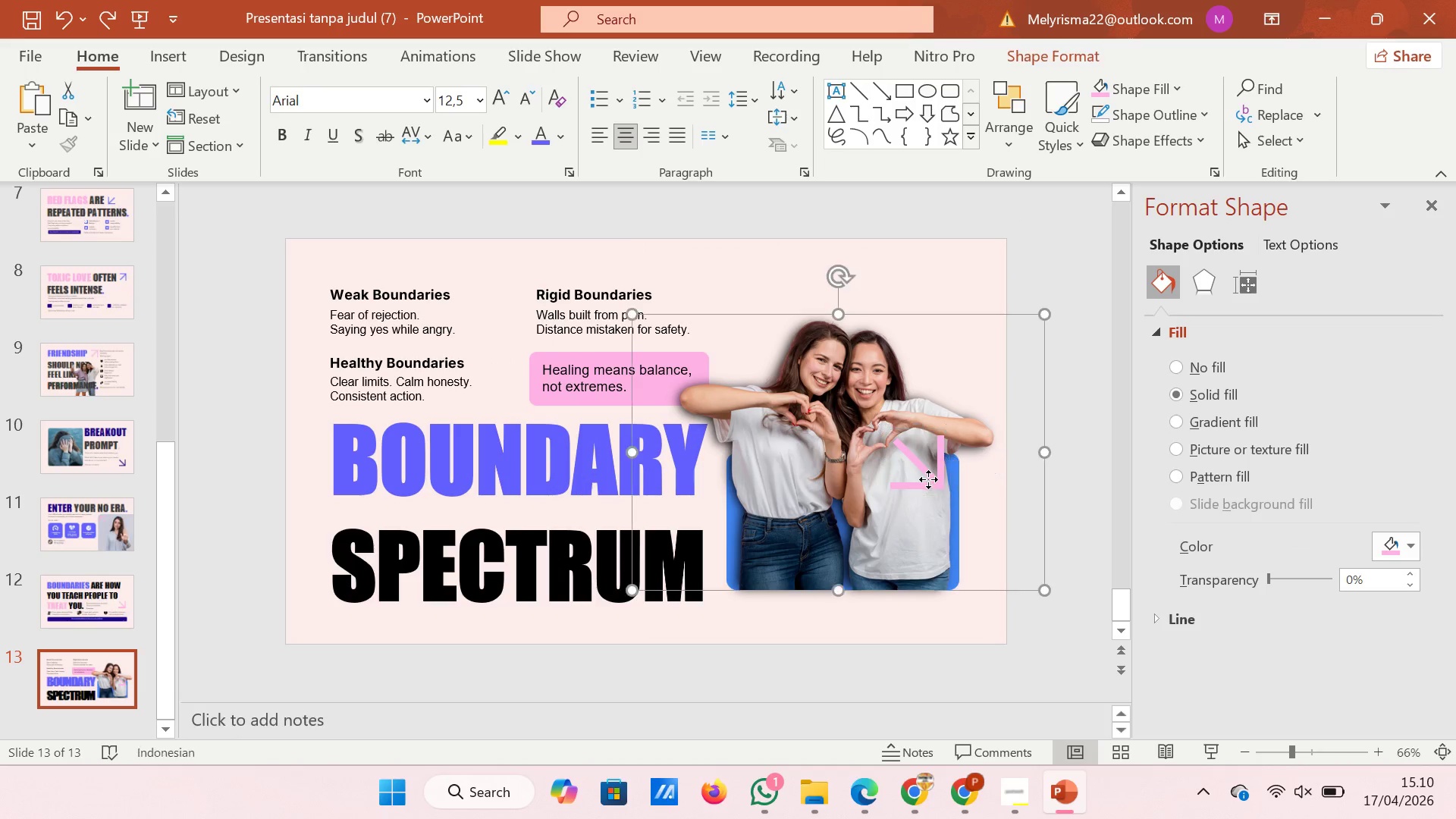 
left_click_drag(start_coordinate=[928, 479], to_coordinate=[928, 337])
 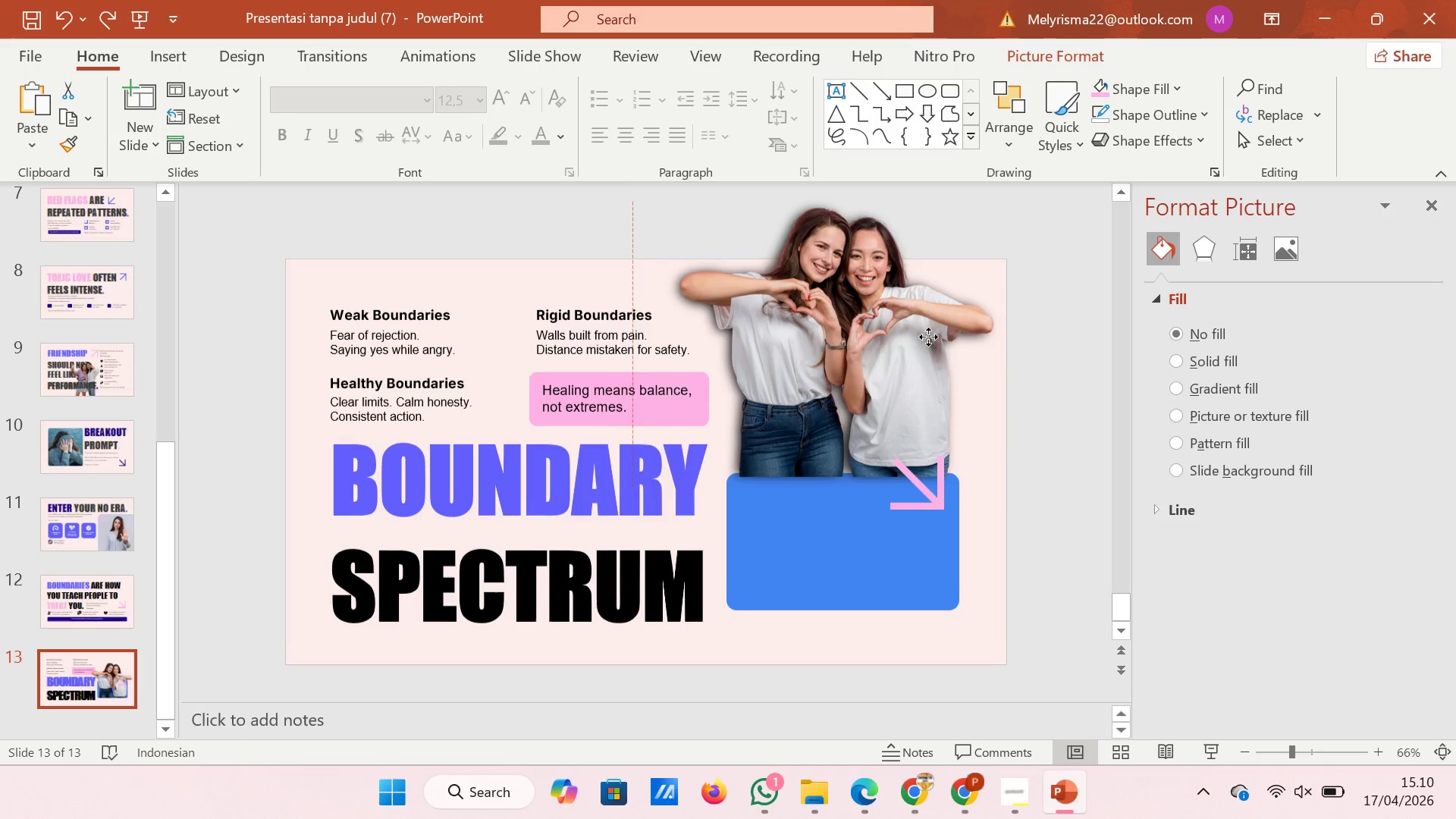 
key(Control+Z)
 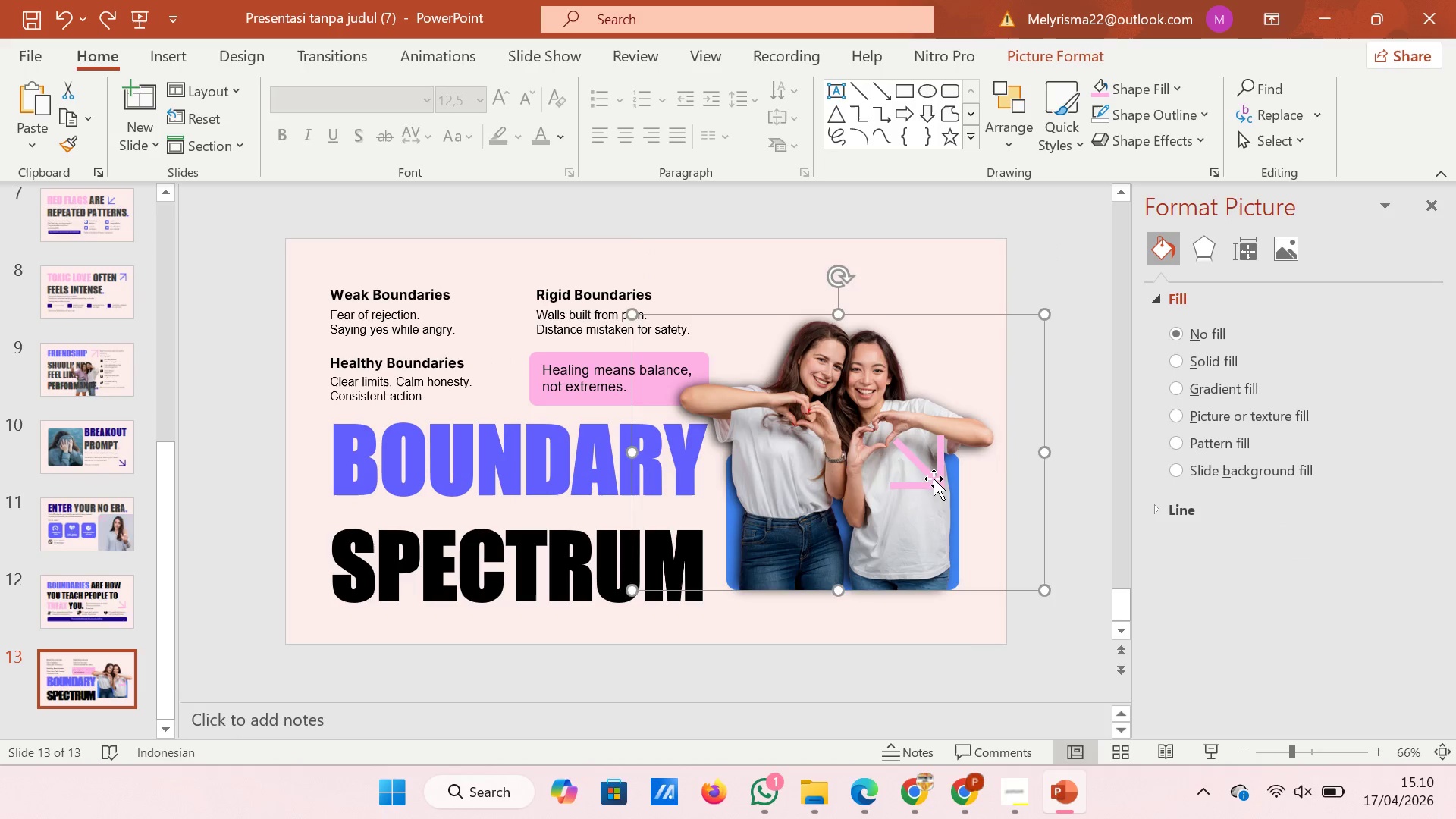 
left_click([934, 479])
 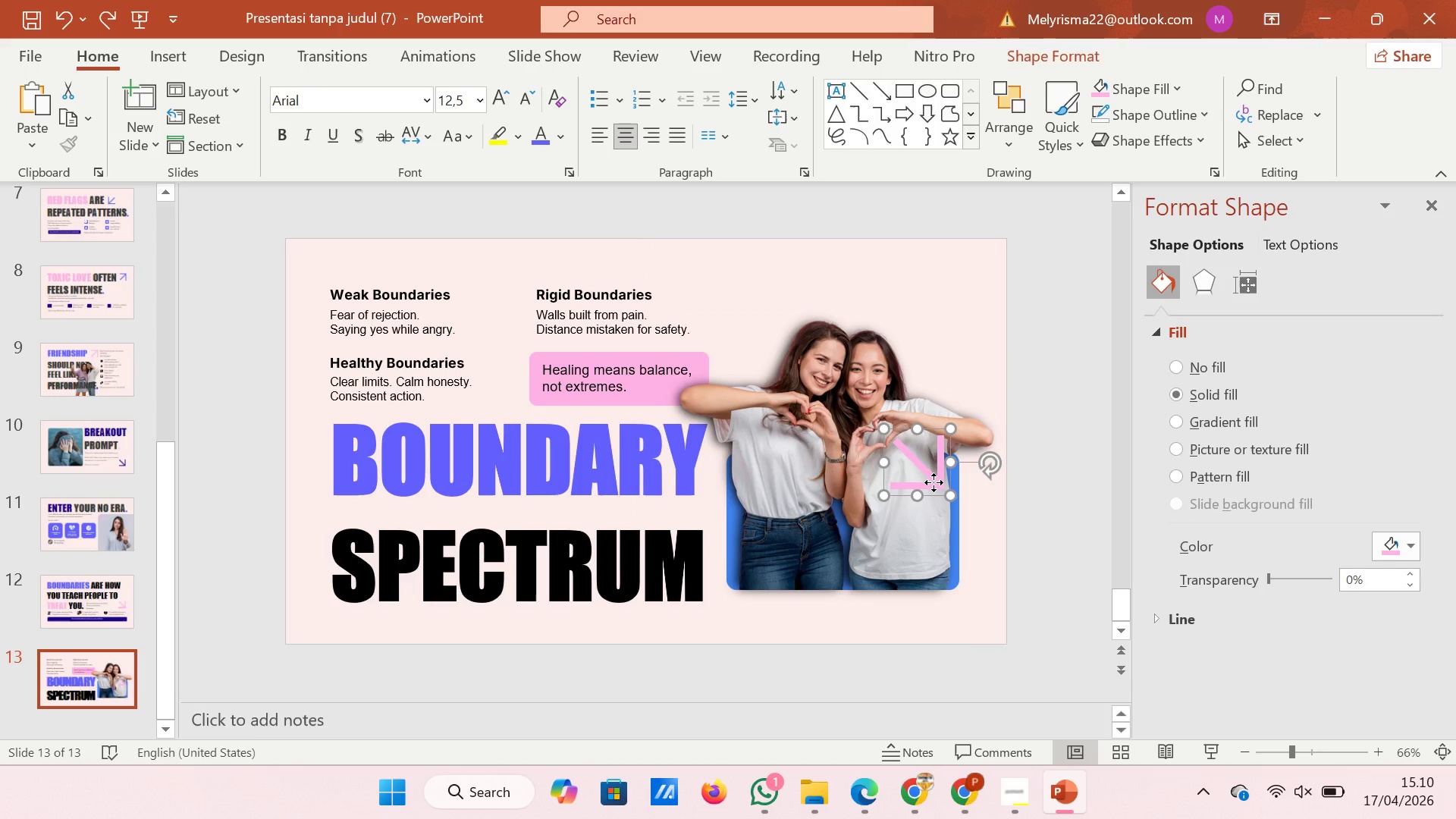 
left_click_drag(start_coordinate=[934, 482], to_coordinate=[942, 330])
 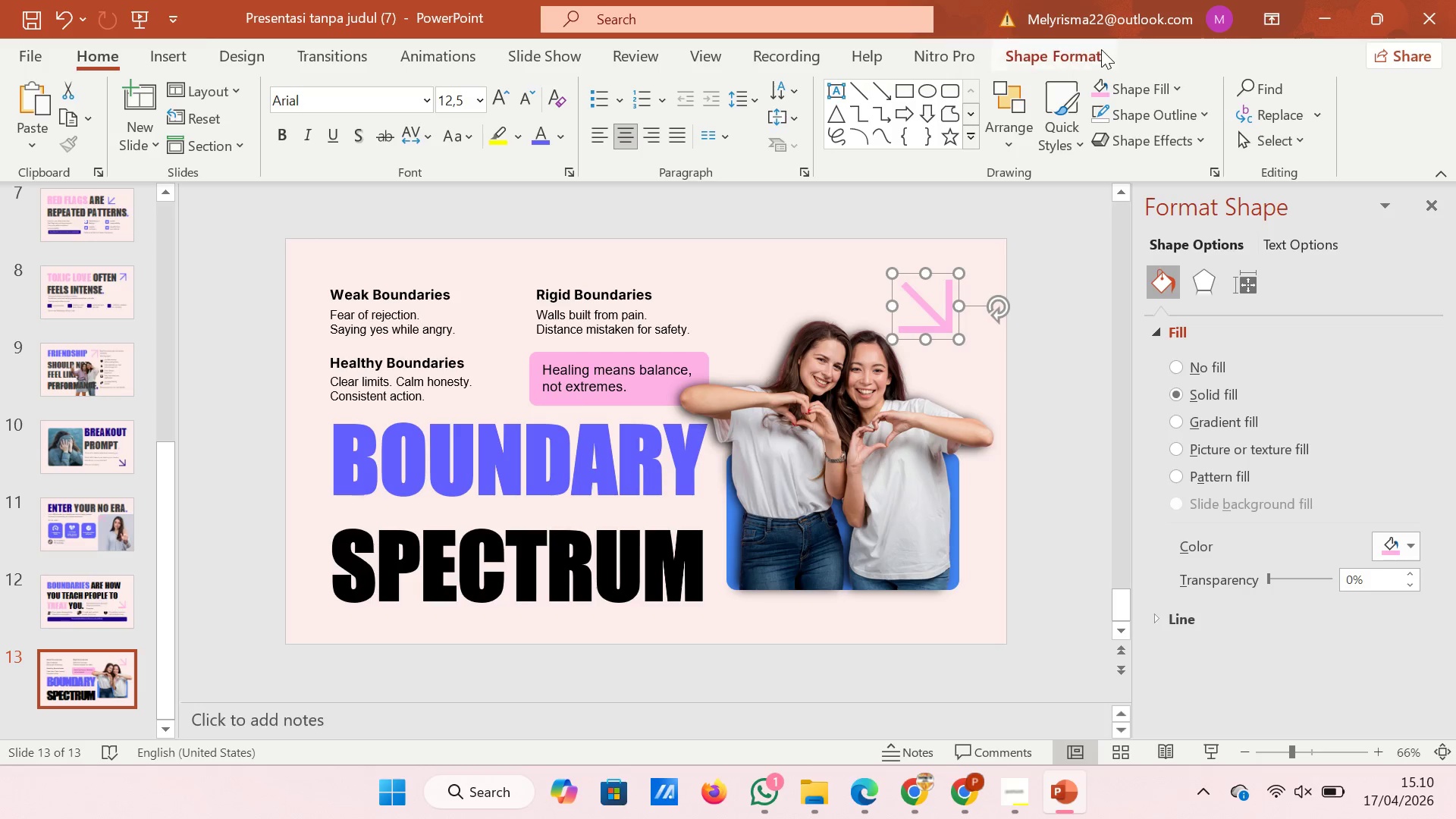 
left_click([1101, 49])
 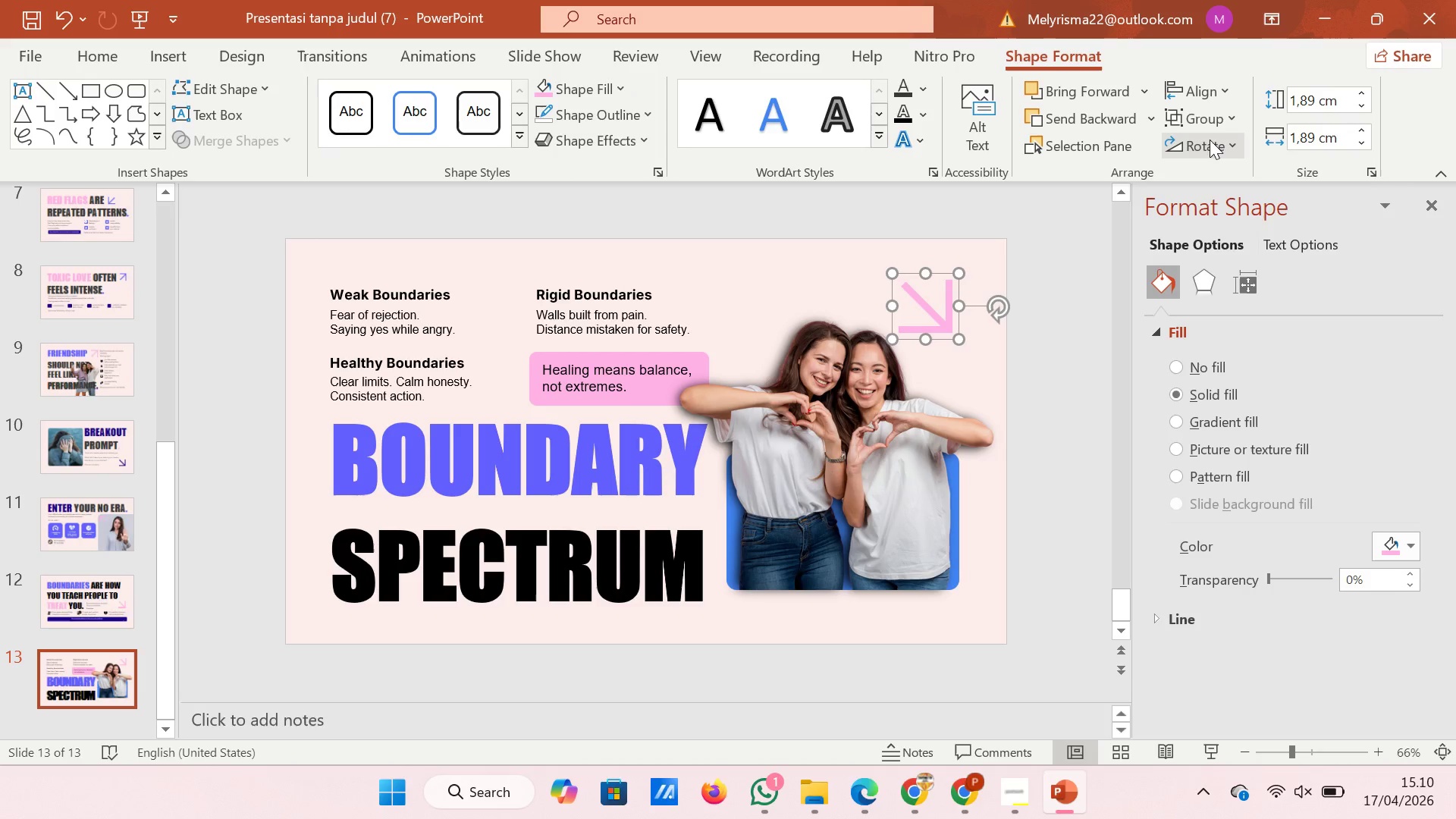 
left_click([1210, 140])
 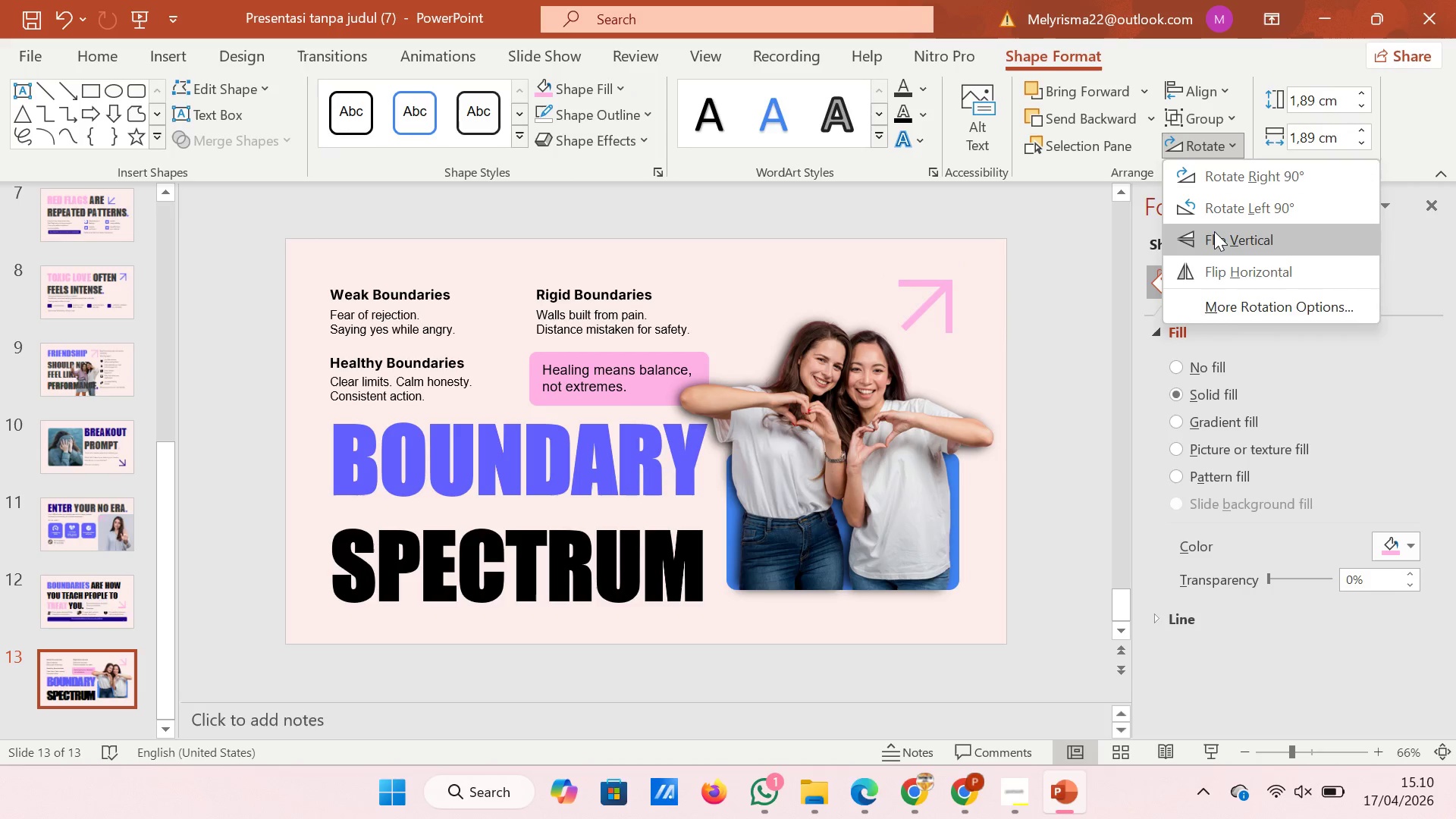 
left_click([1214, 231])
 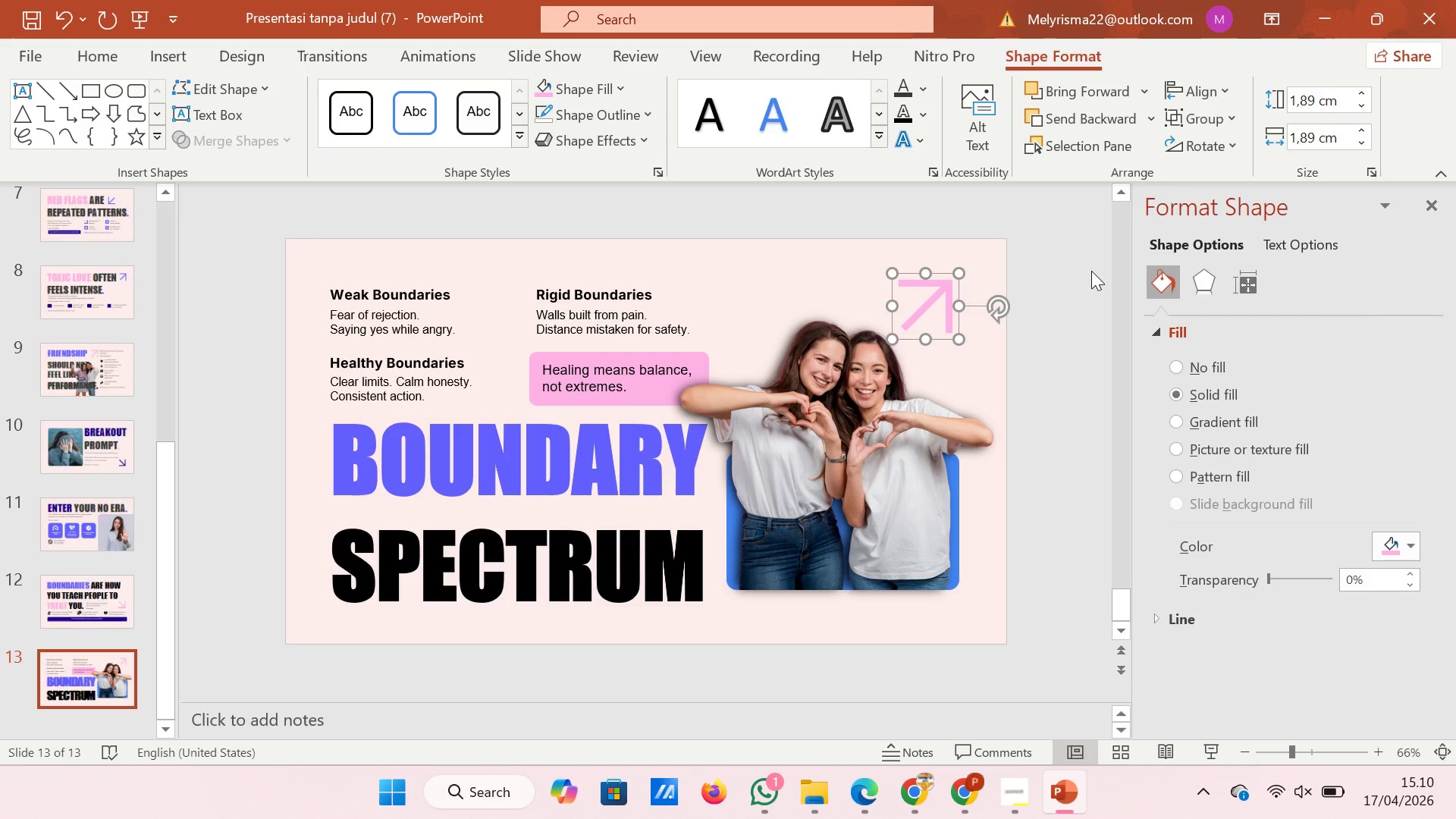 
left_click([1091, 271])
 